 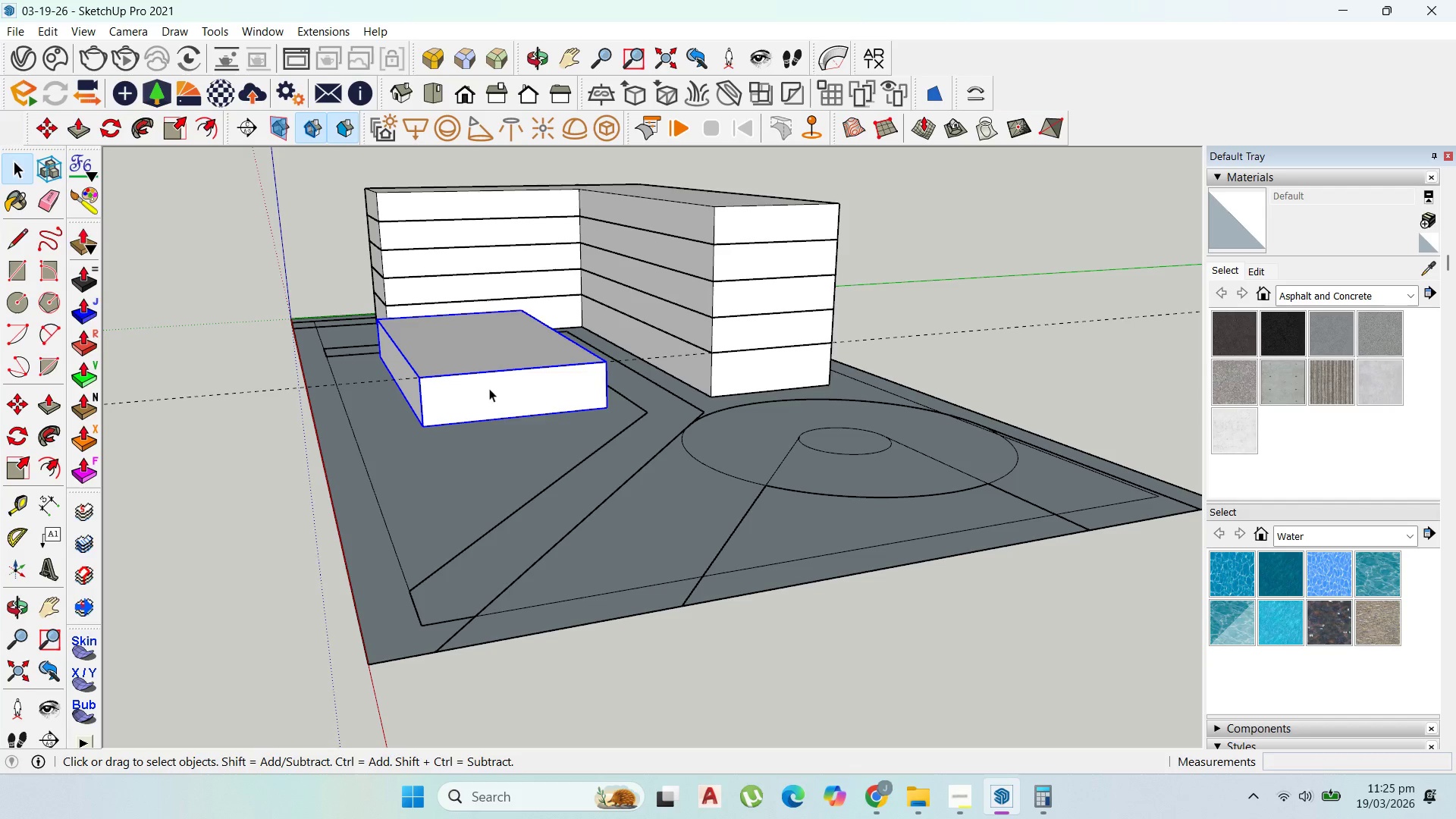 
key(M)
 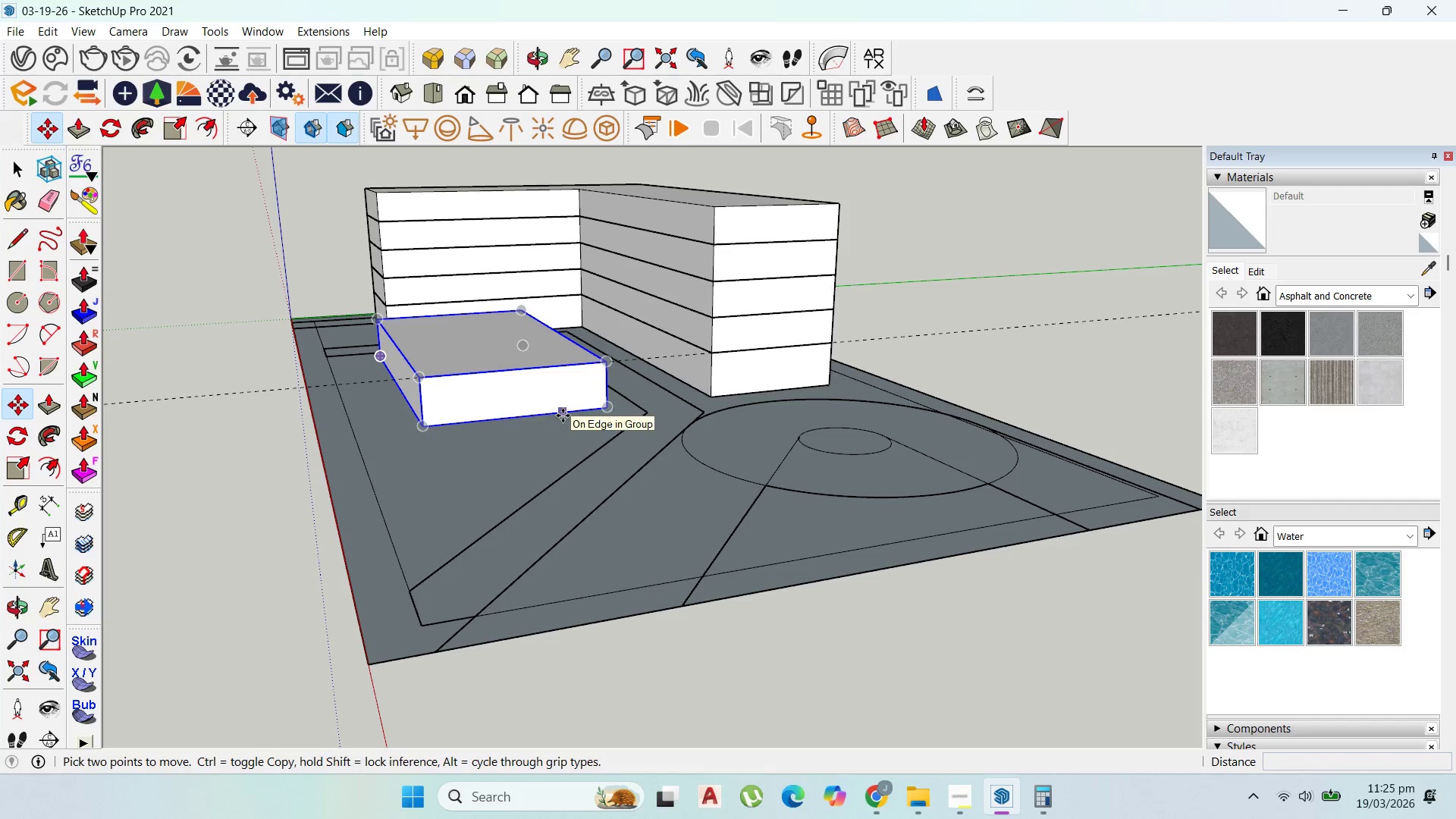 
left_click([563, 416])
 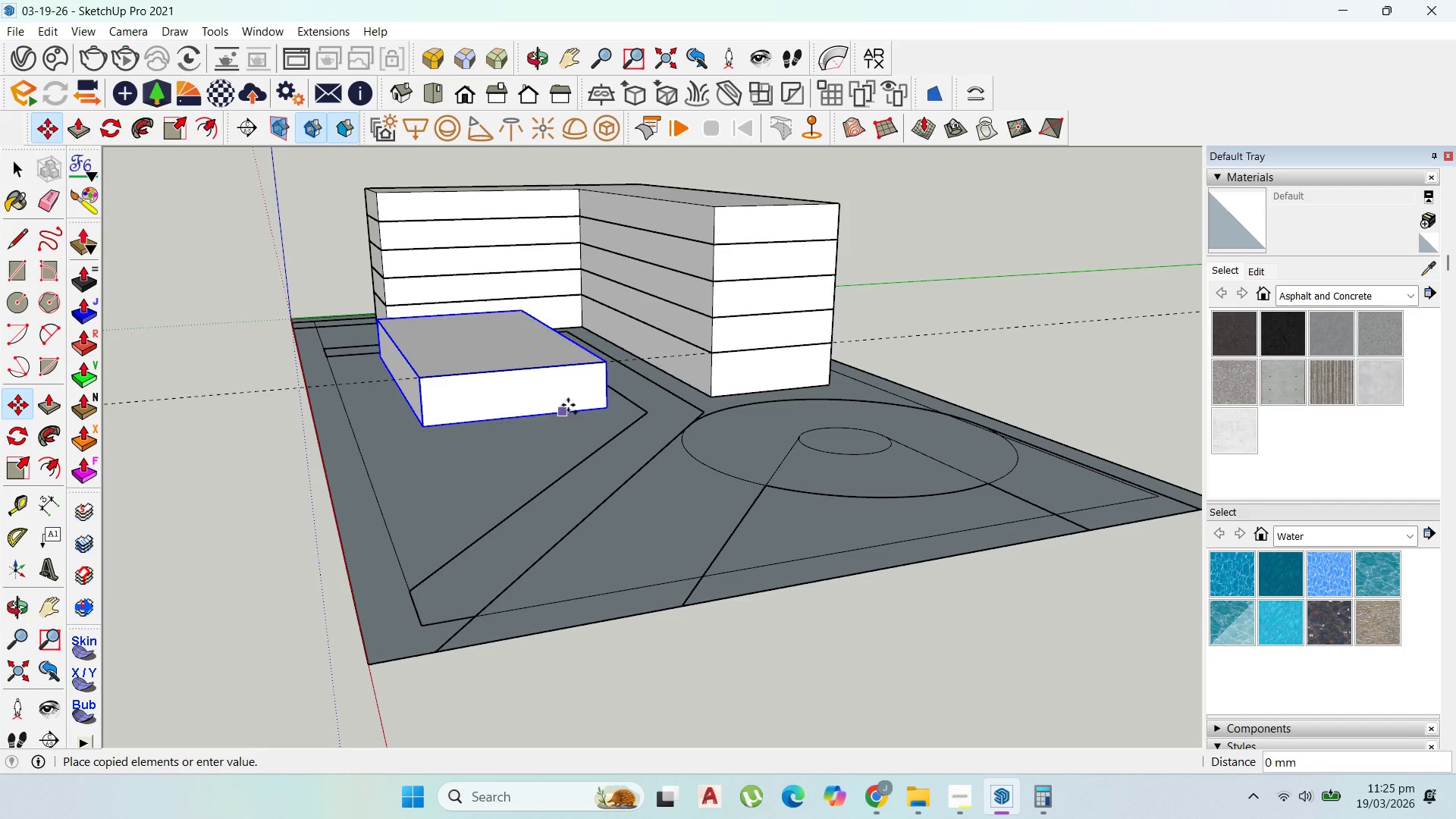 
key(Control+ControlLeft)
 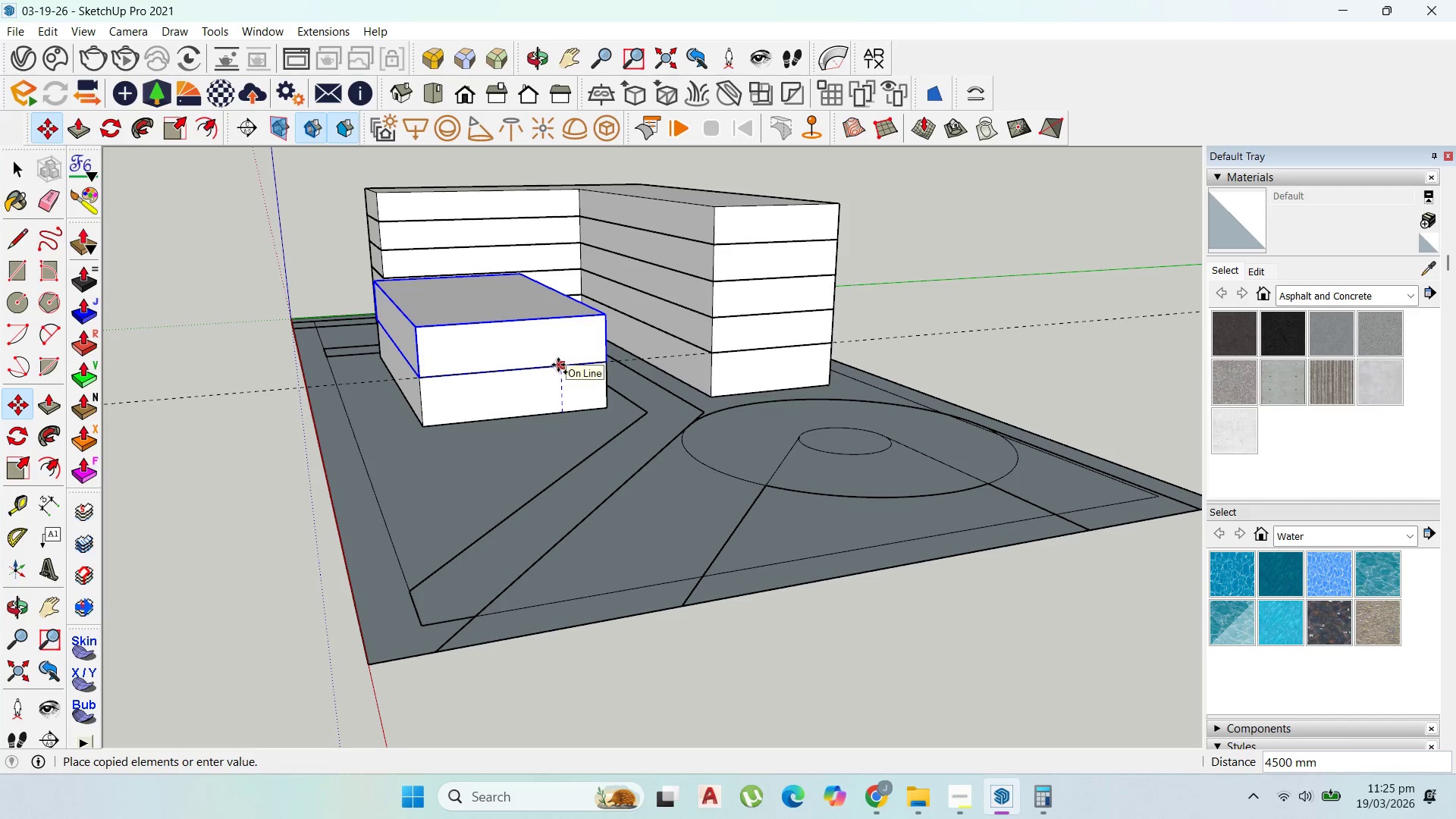 
left_click([558, 365])
 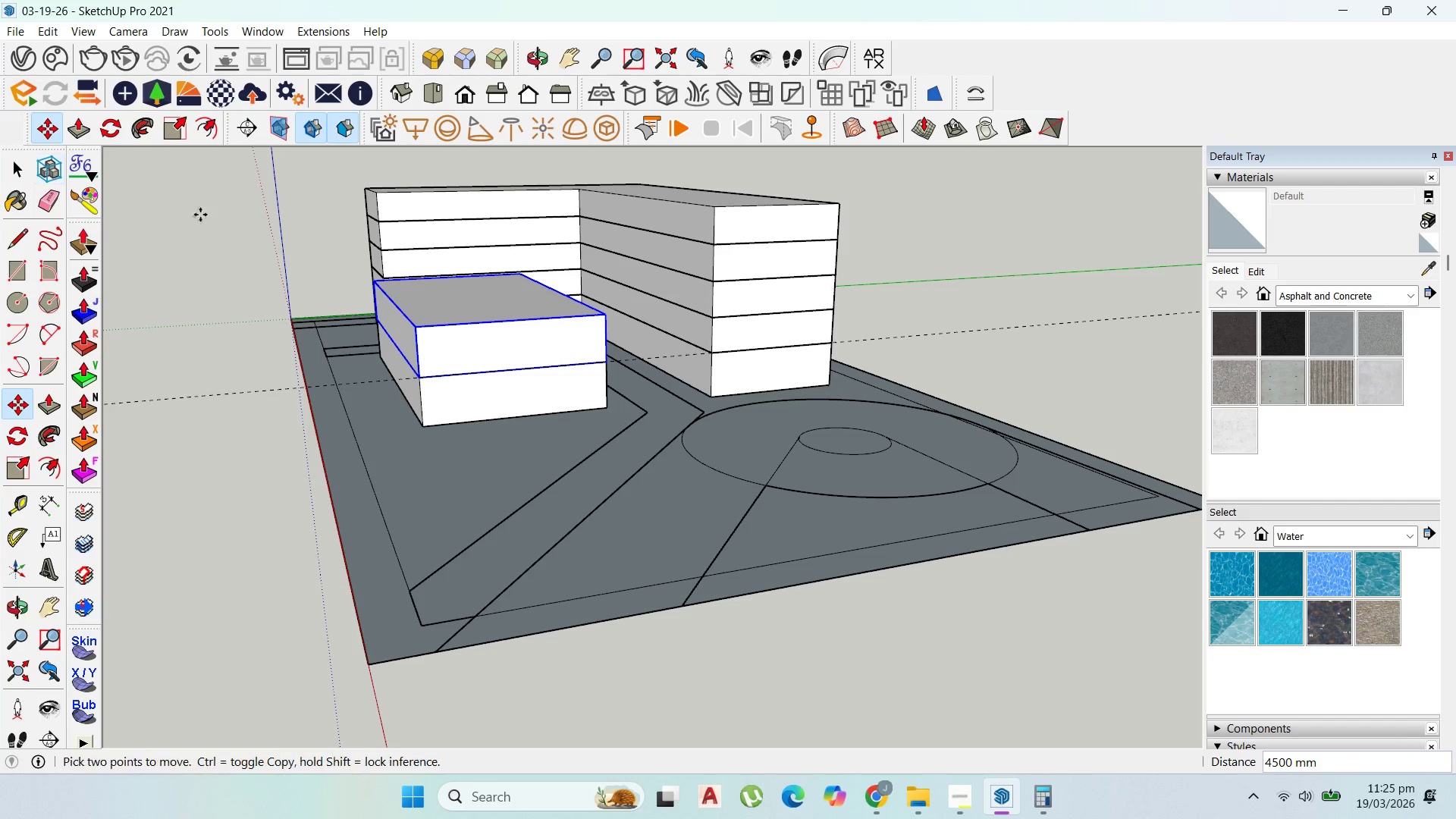 
scroll: coordinate [350, 284], scroll_direction: up, amount: 2.0
 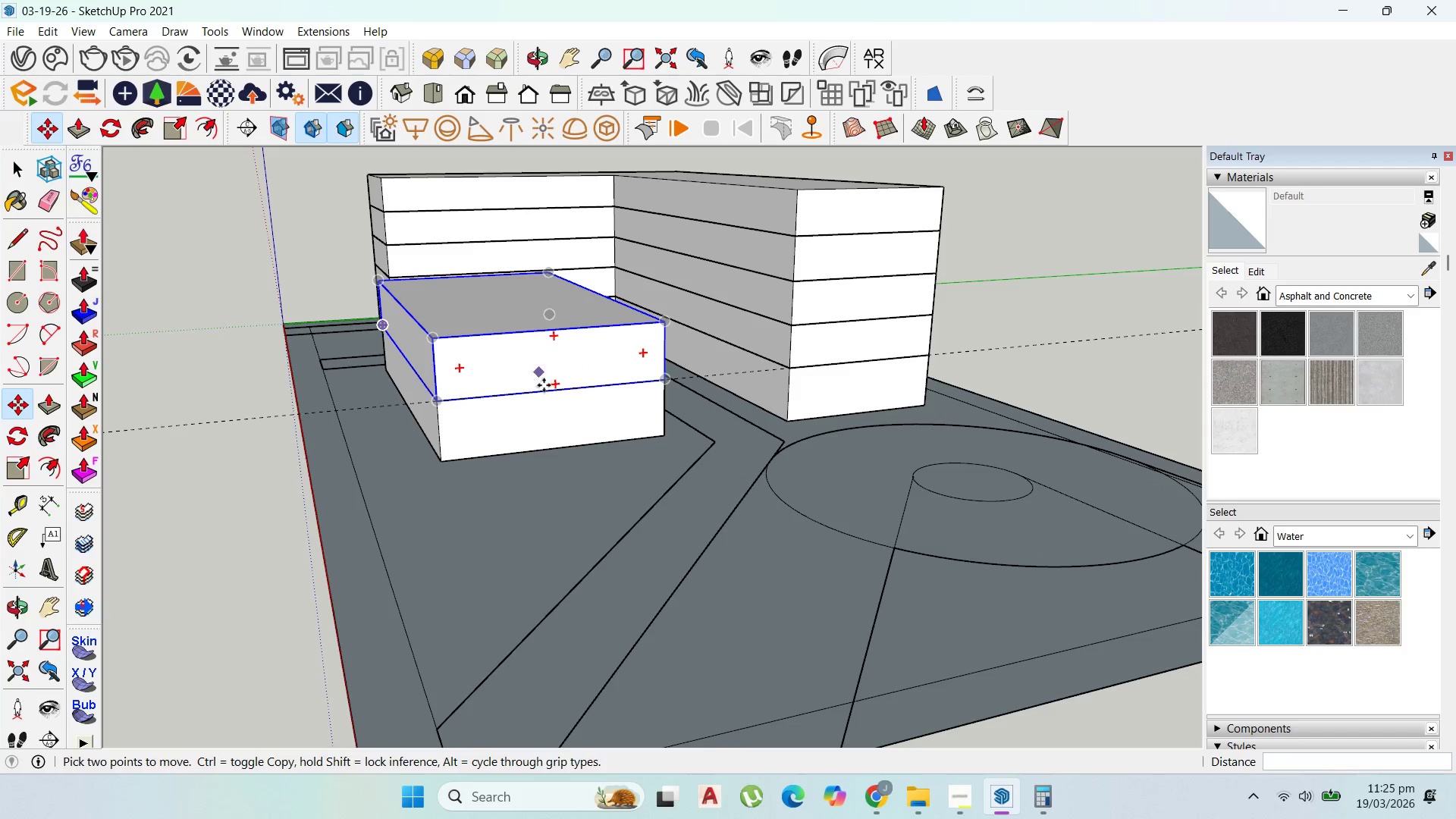 
left_click([544, 391])
 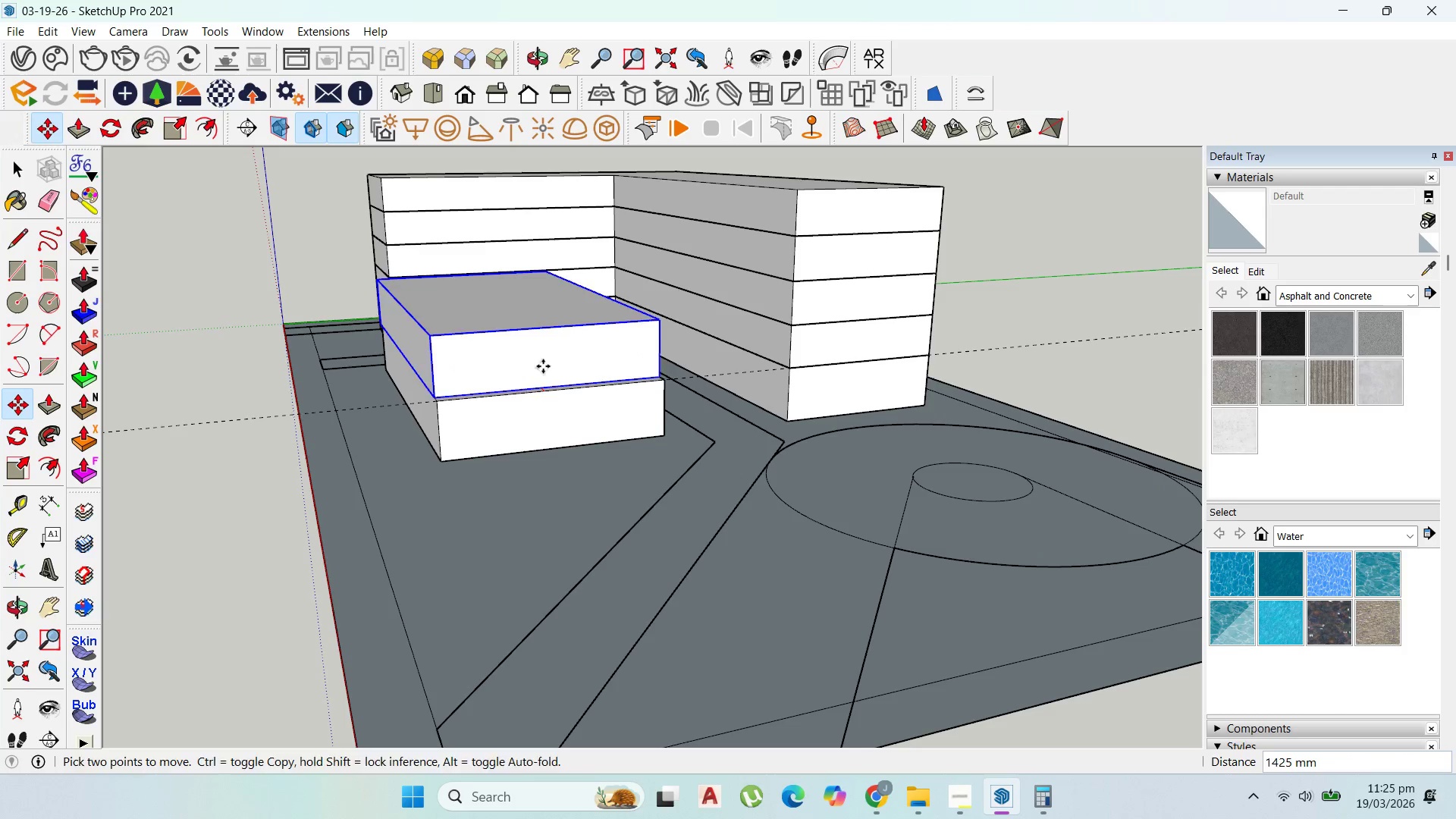 
key(Control+ControlLeft)
 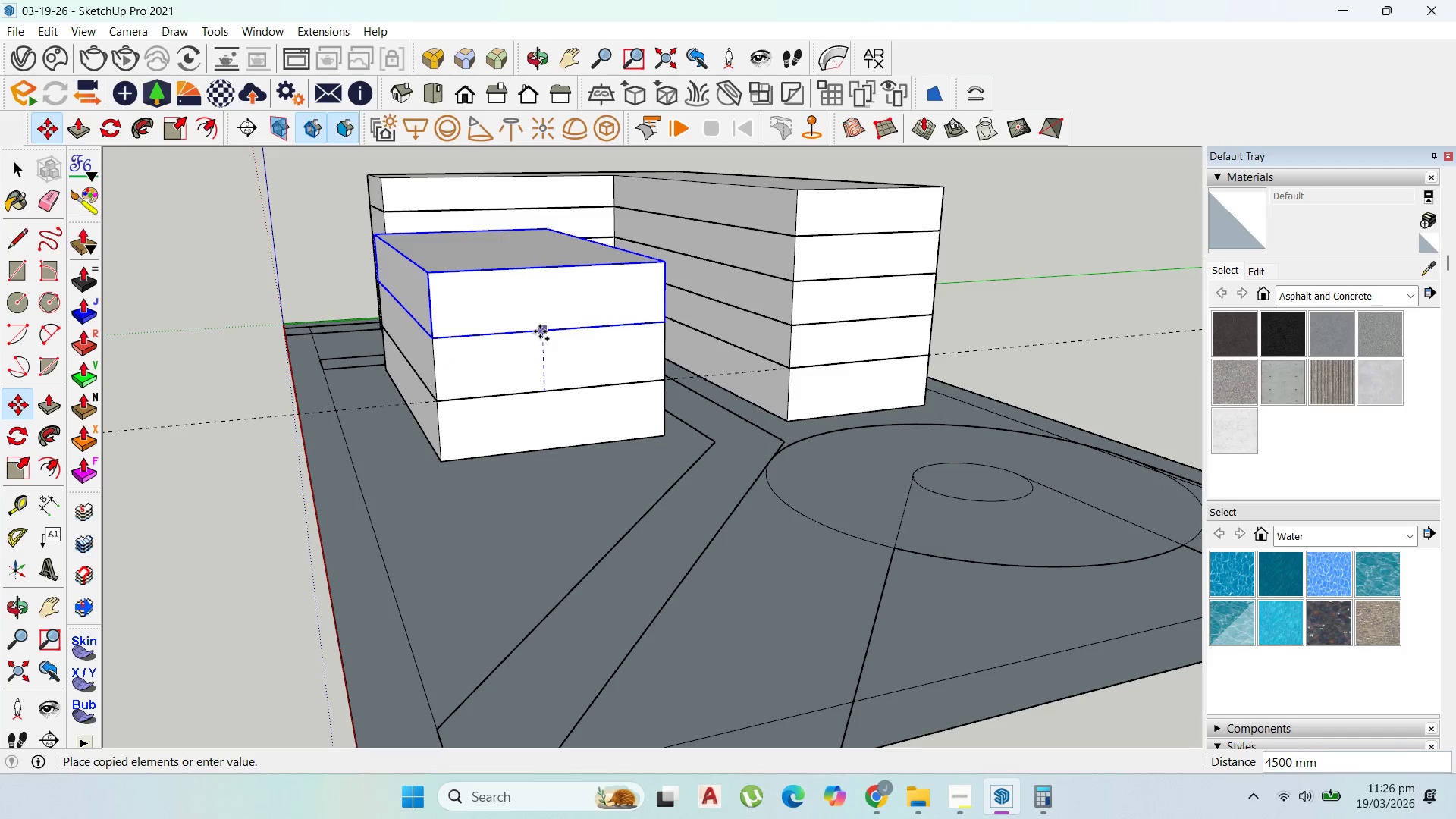 
left_click([540, 331])
 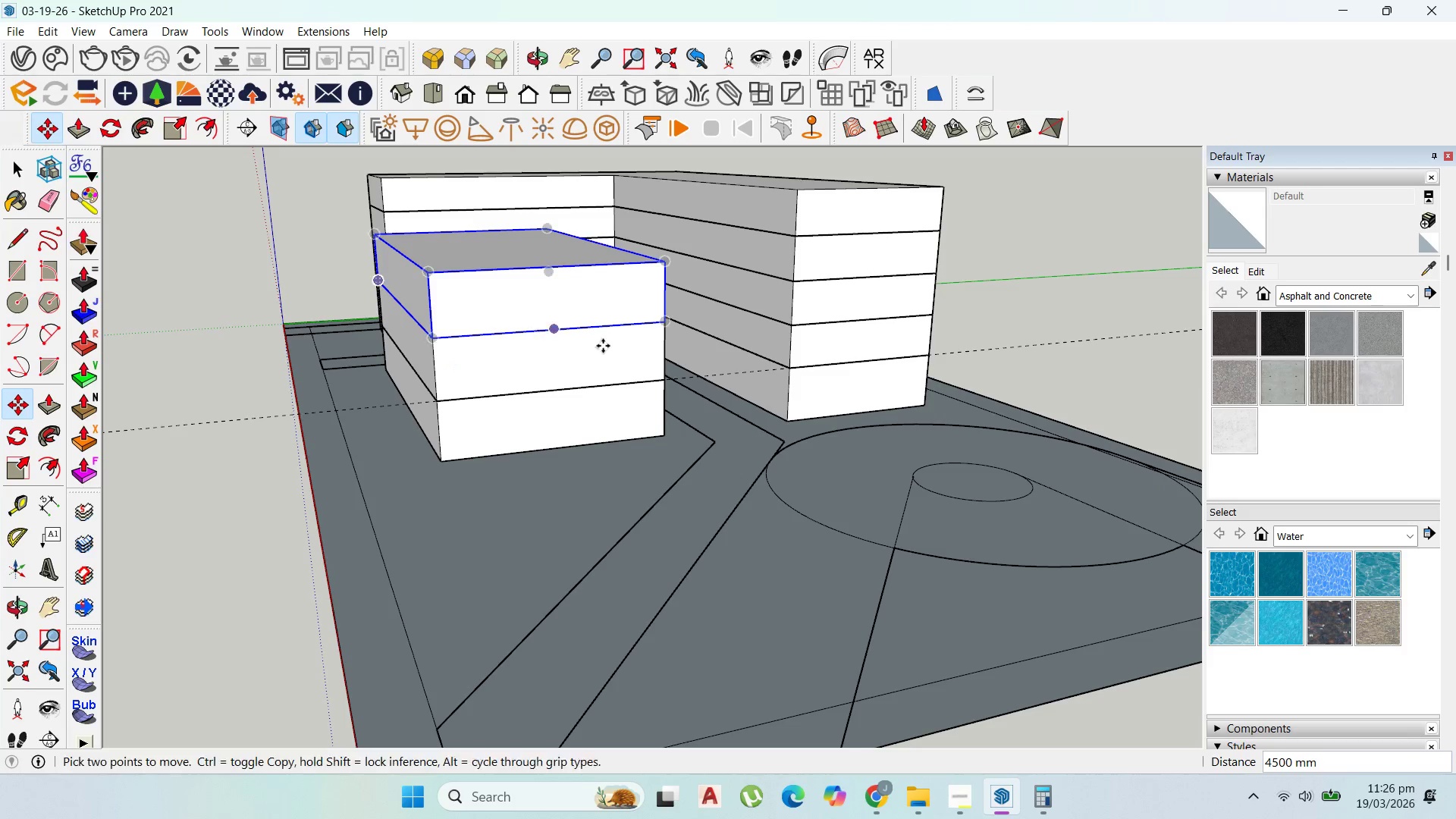 
scroll: coordinate [588, 350], scroll_direction: none, amount: 0.0
 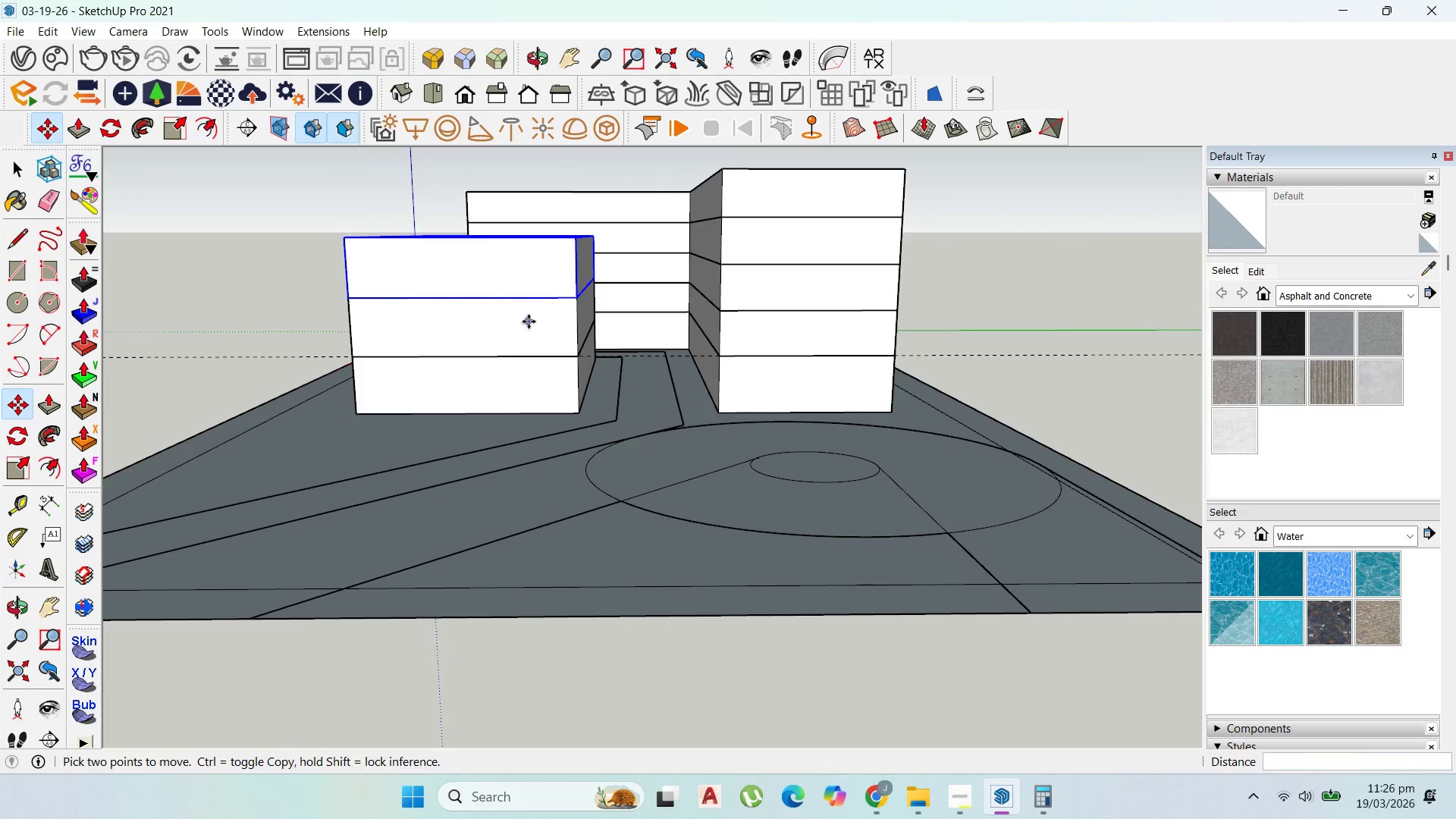 
key(Delete)
 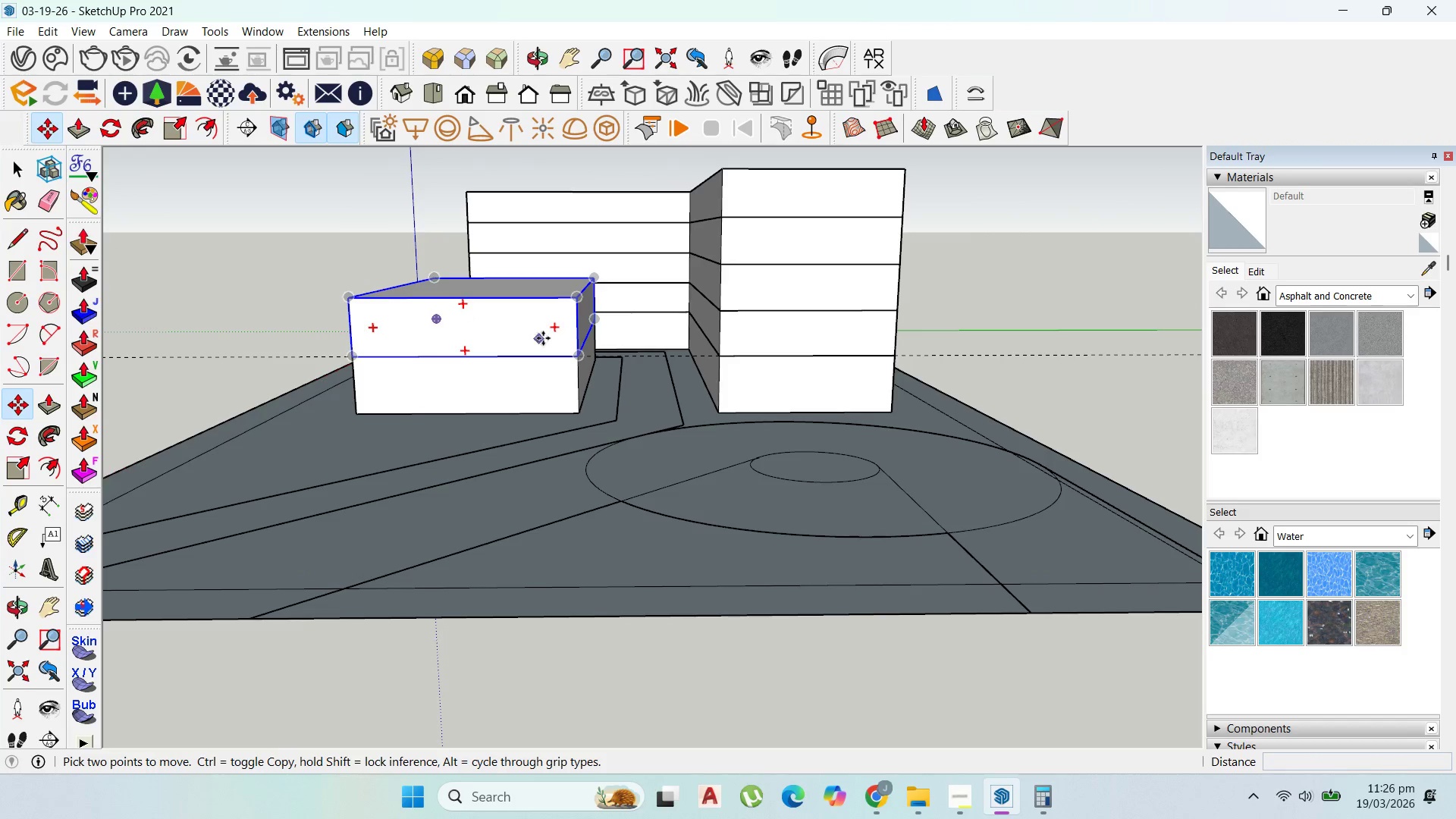 
scroll: coordinate [468, 352], scroll_direction: up, amount: 5.0
 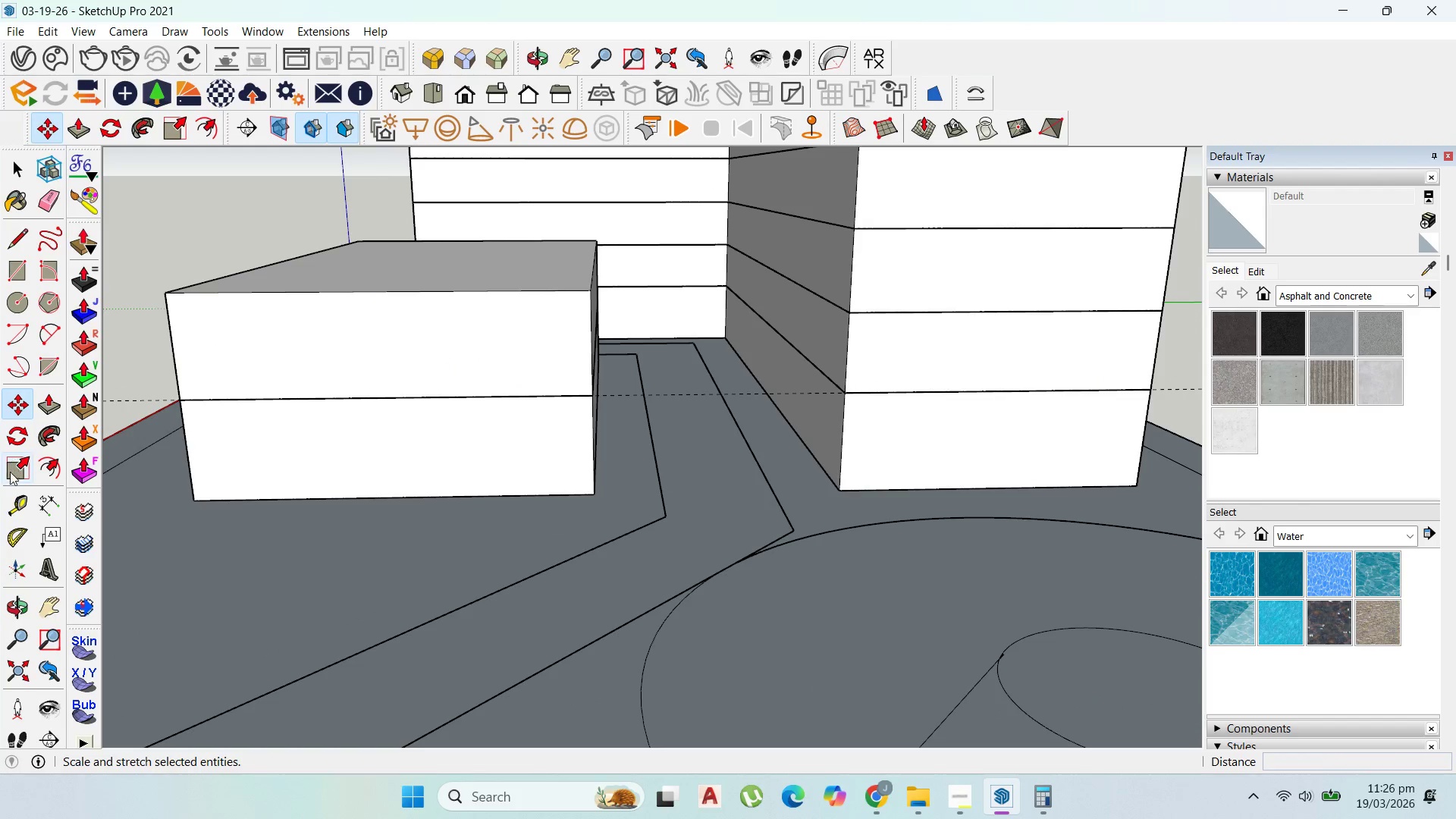 
left_click([17, 501])
 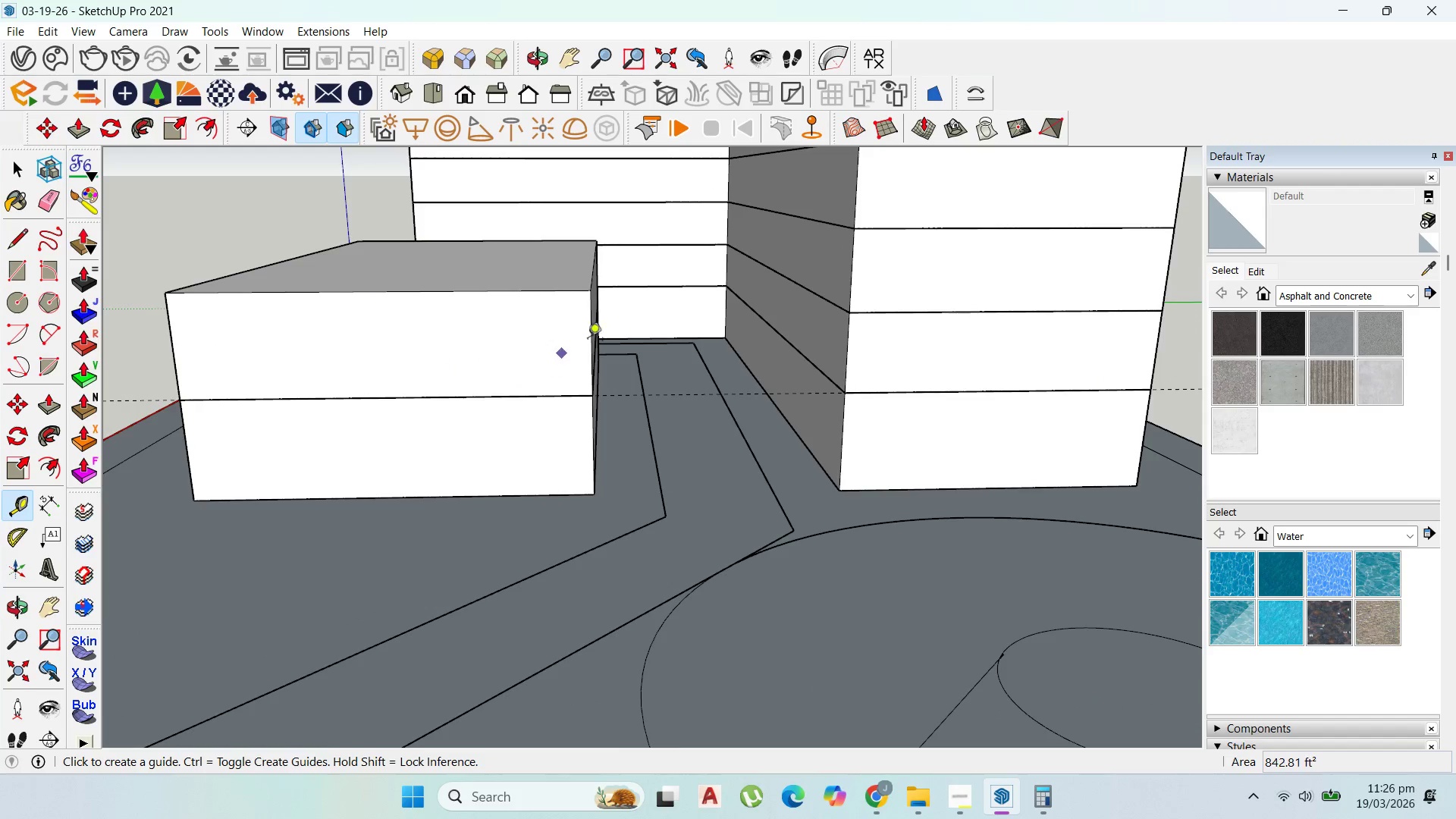 
scroll: coordinate [637, 331], scroll_direction: up, amount: 3.0
 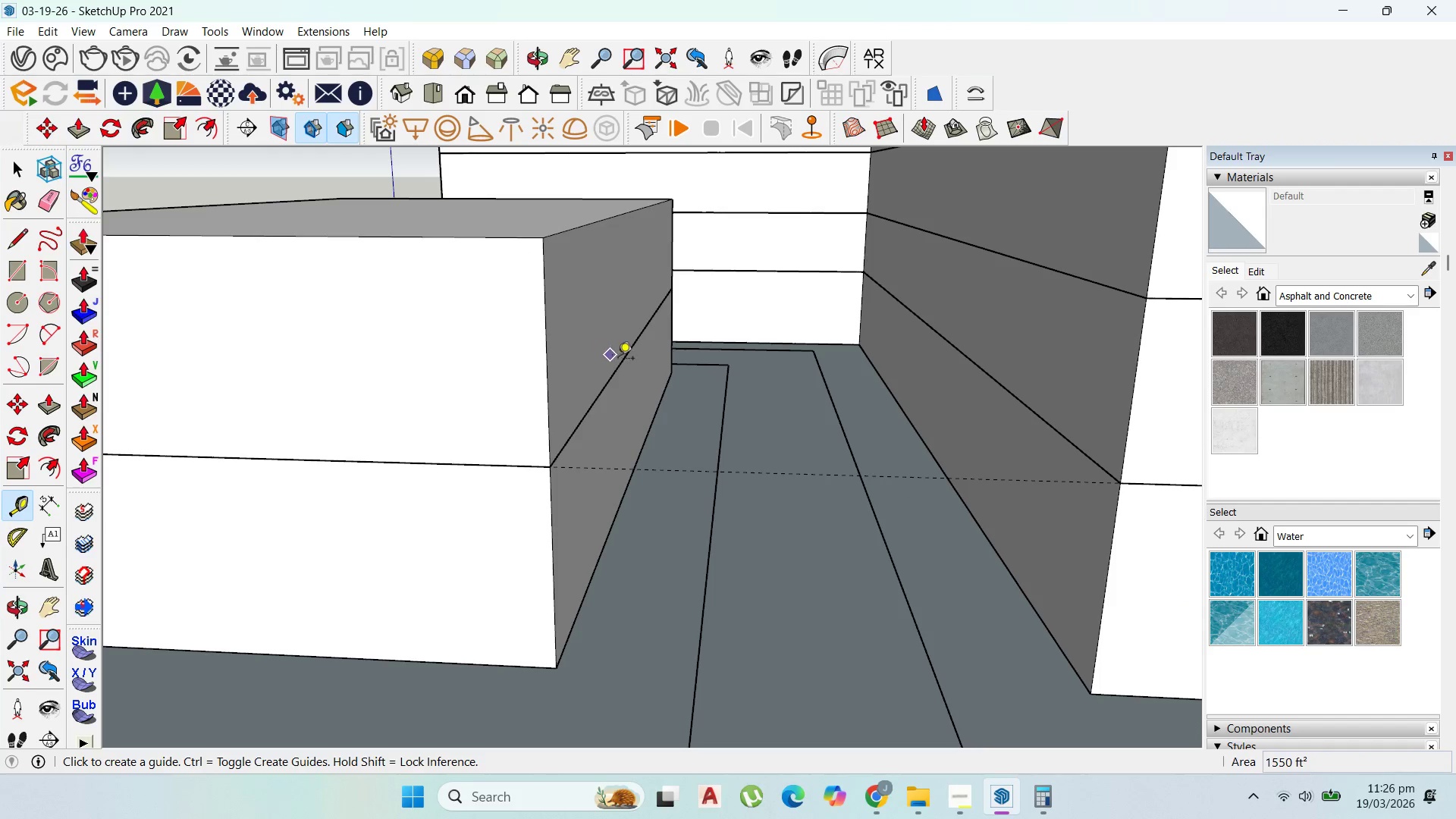 
left_click_drag(start_coordinate=[620, 360], to_coordinate=[617, 359])
 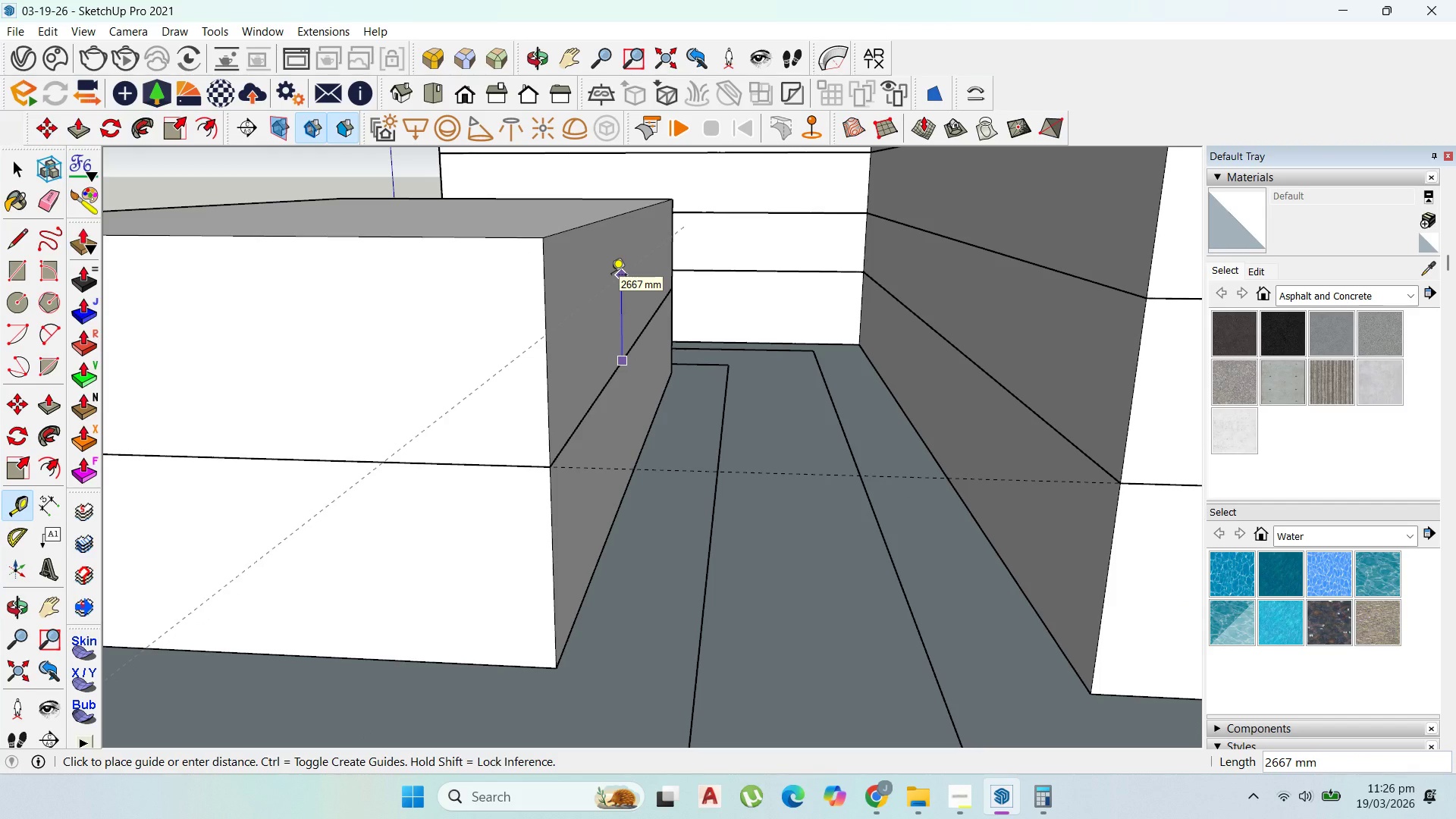 
type(3000)
 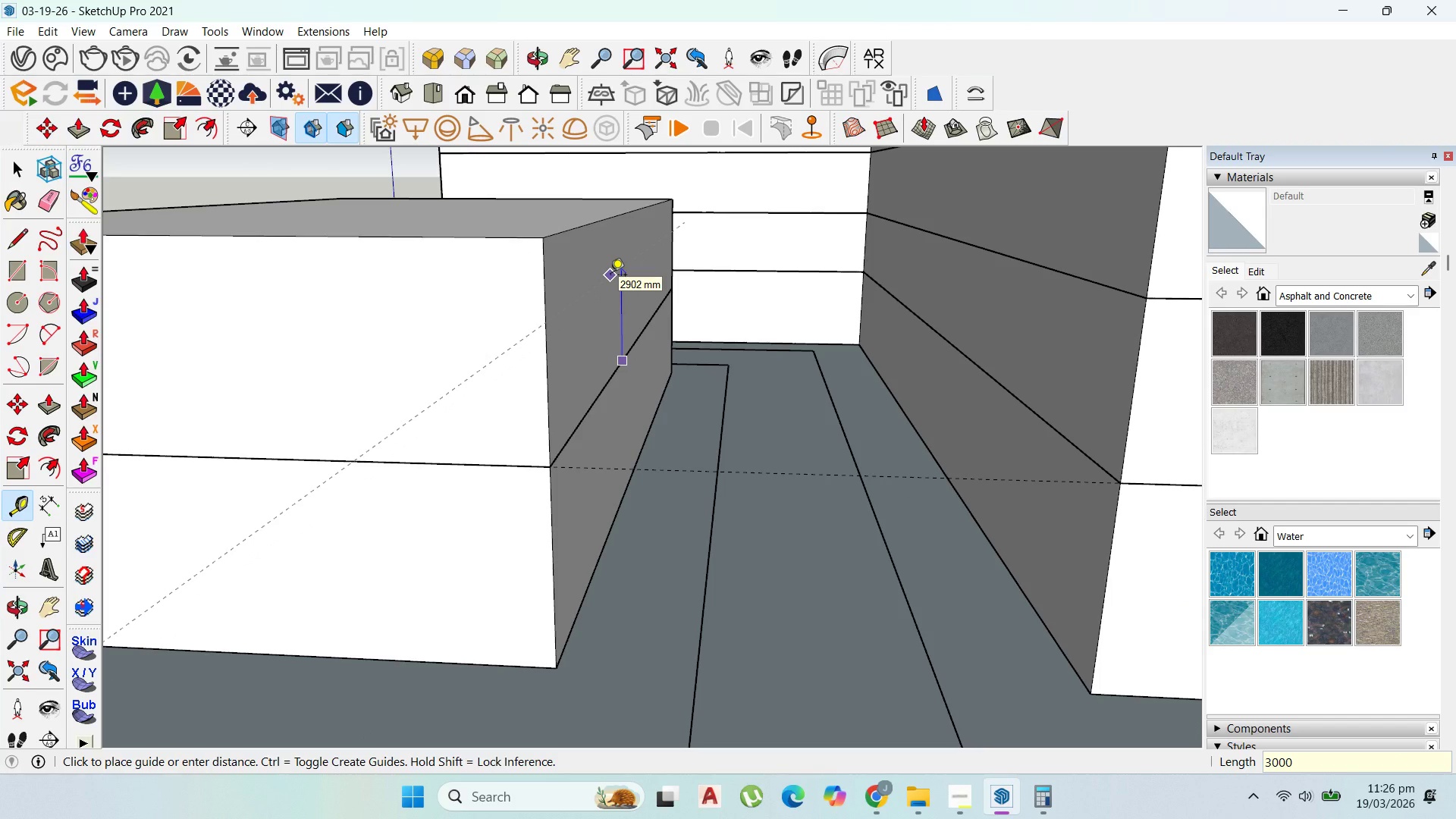 
key(Enter)
 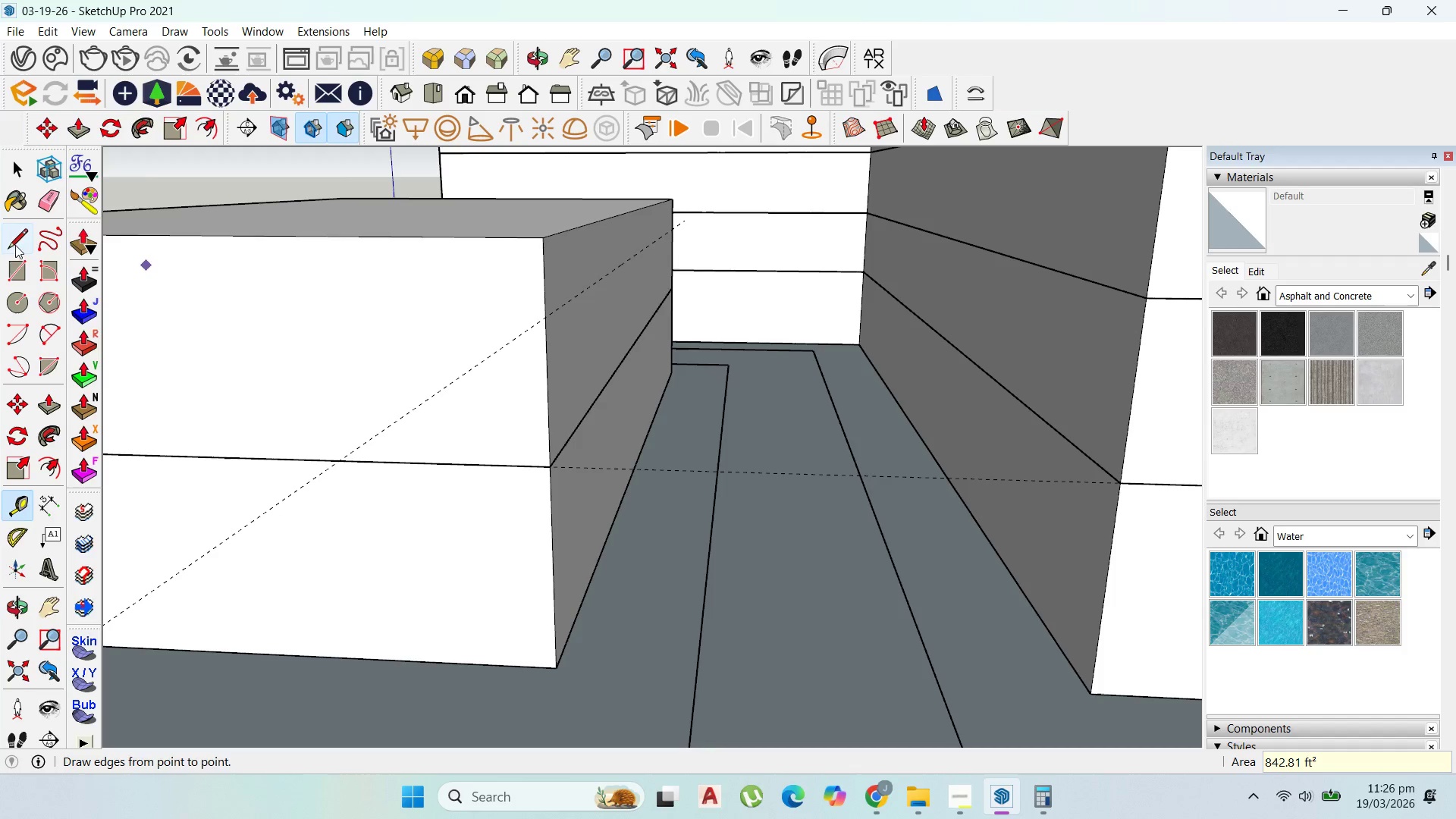 
left_click([15, 263])
 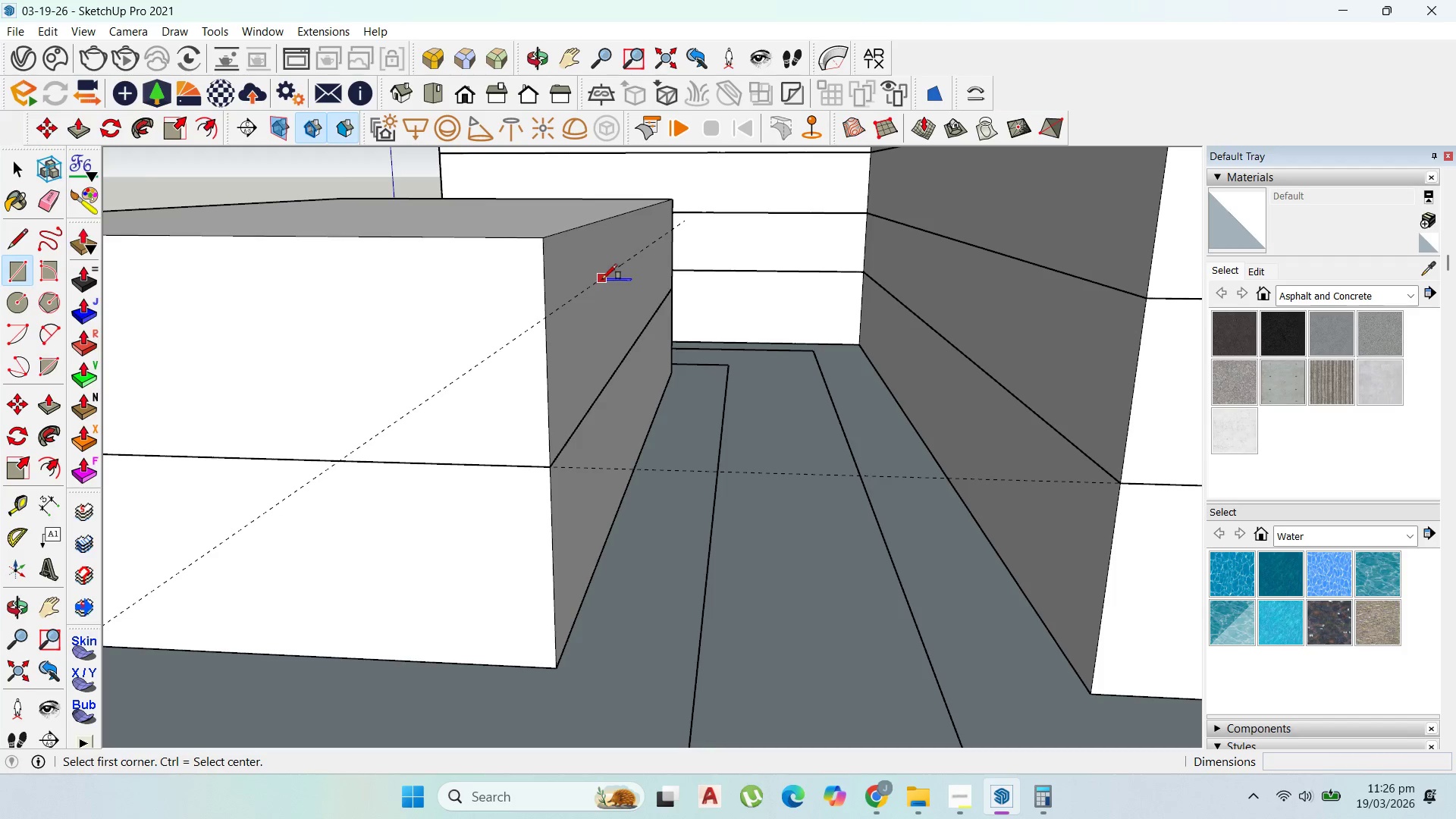 
left_click([604, 277])
 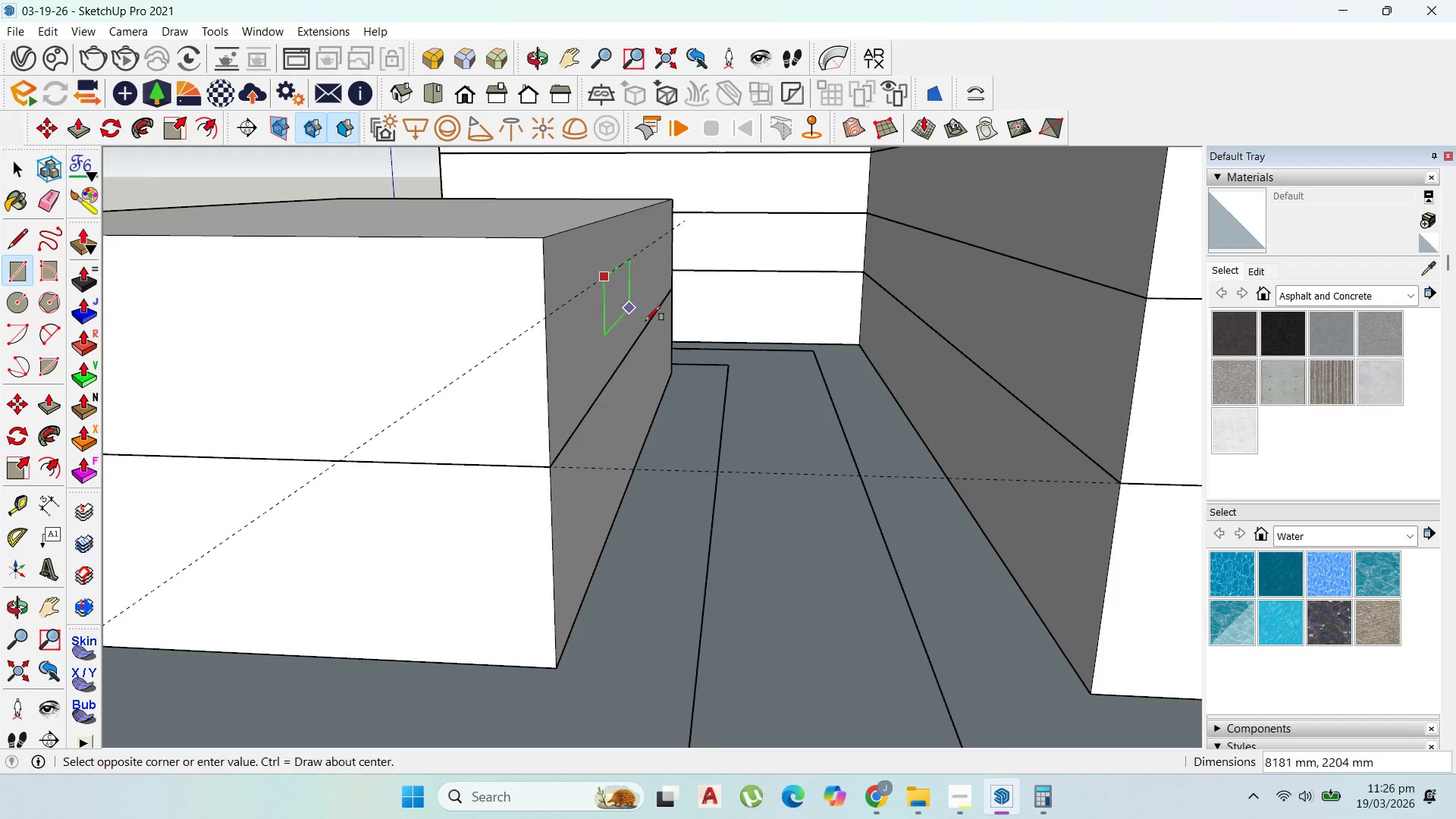 
scroll: coordinate [665, 325], scroll_direction: up, amount: 1.0
 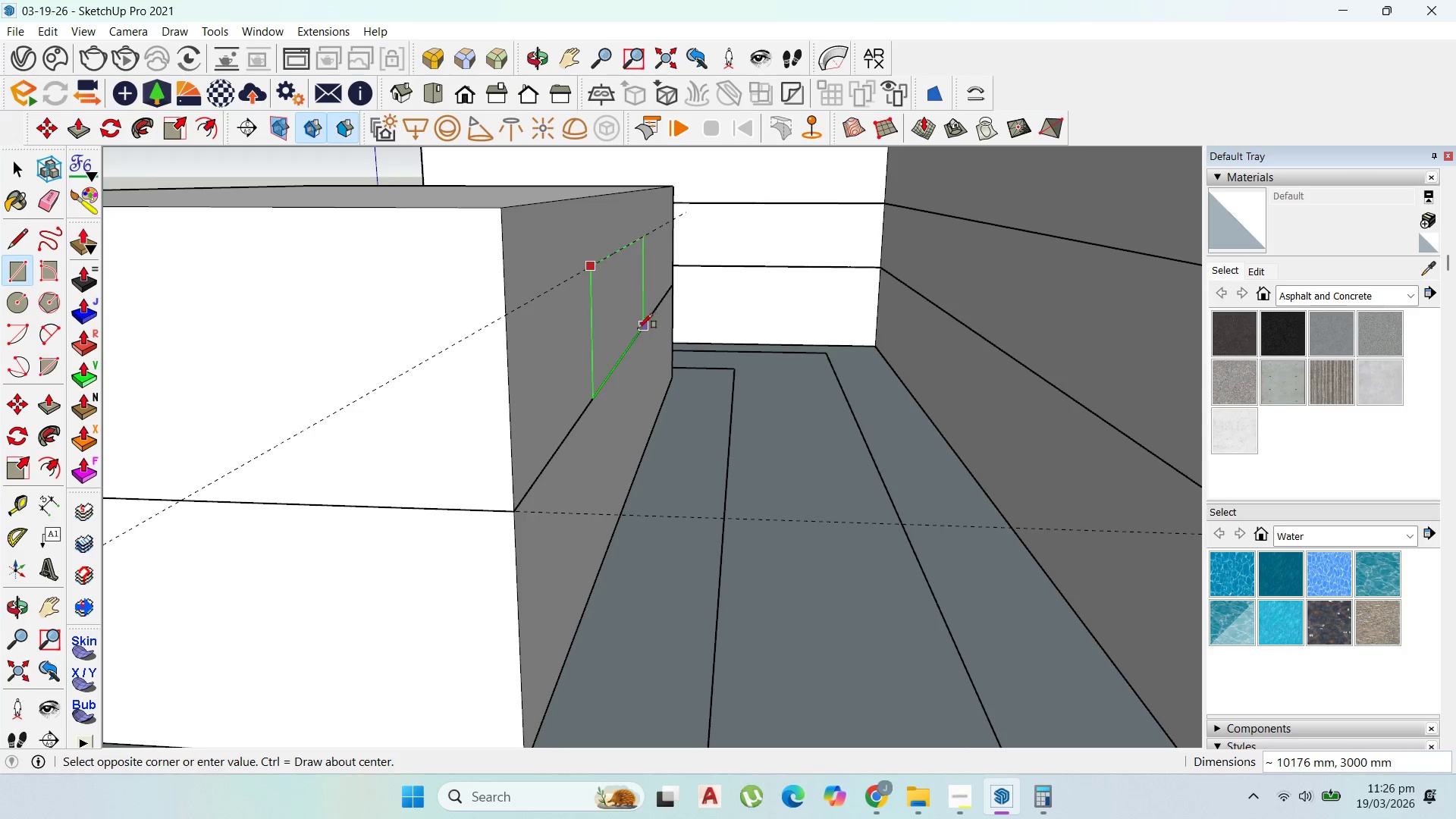 
left_click([638, 328])
 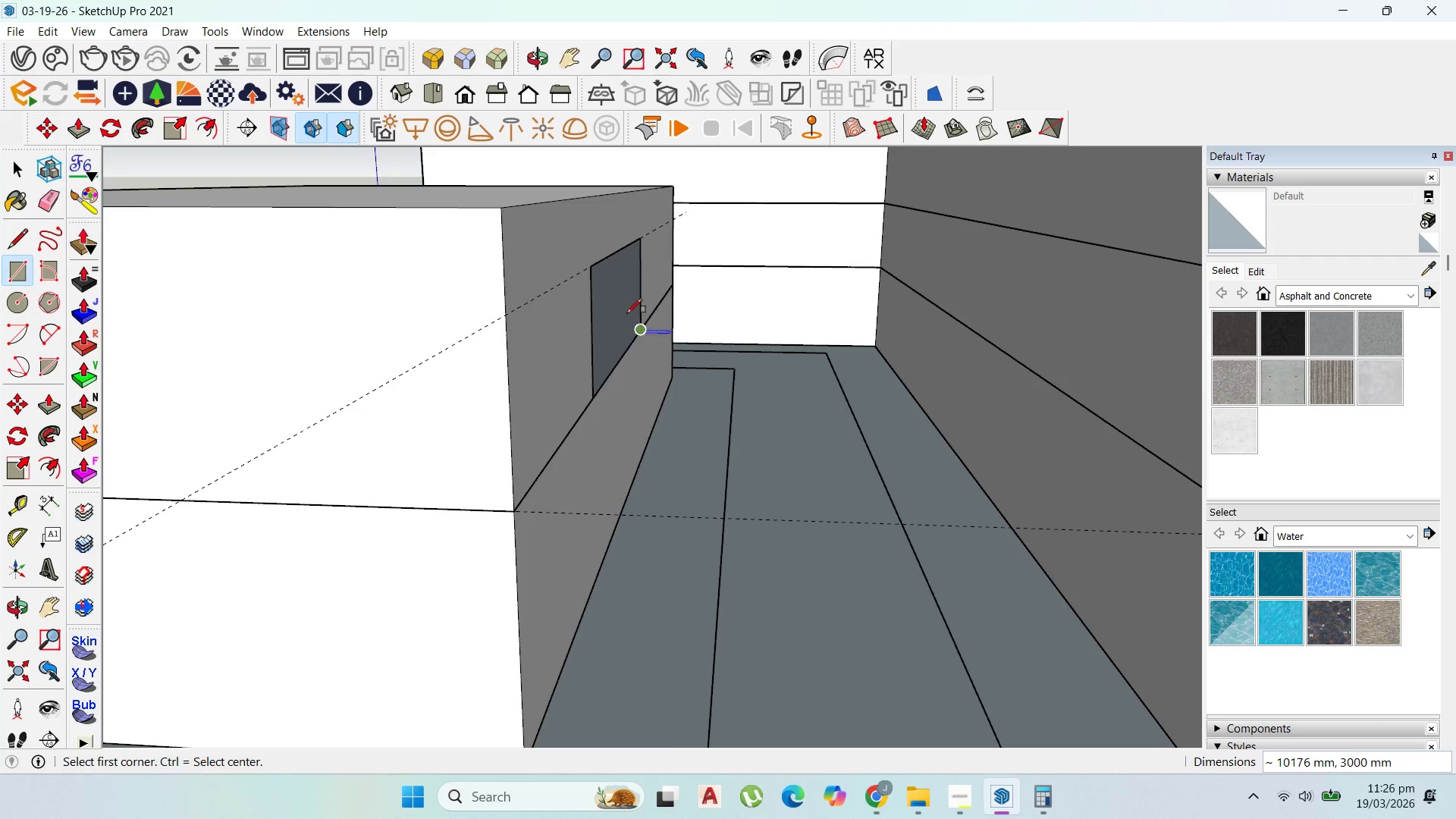 
scroll: coordinate [603, 292], scroll_direction: down, amount: 5.0
 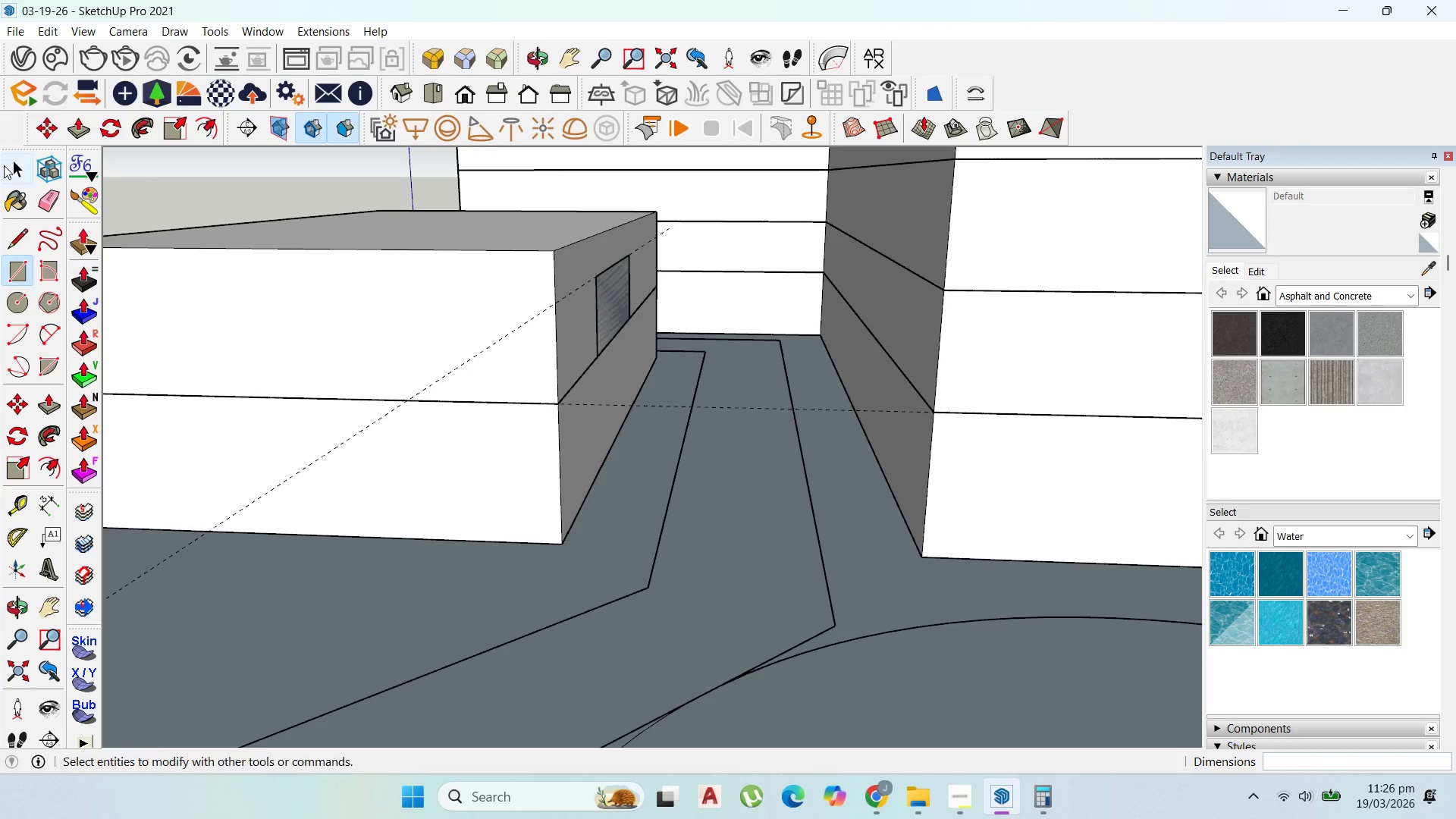 
left_click([9, 168])
 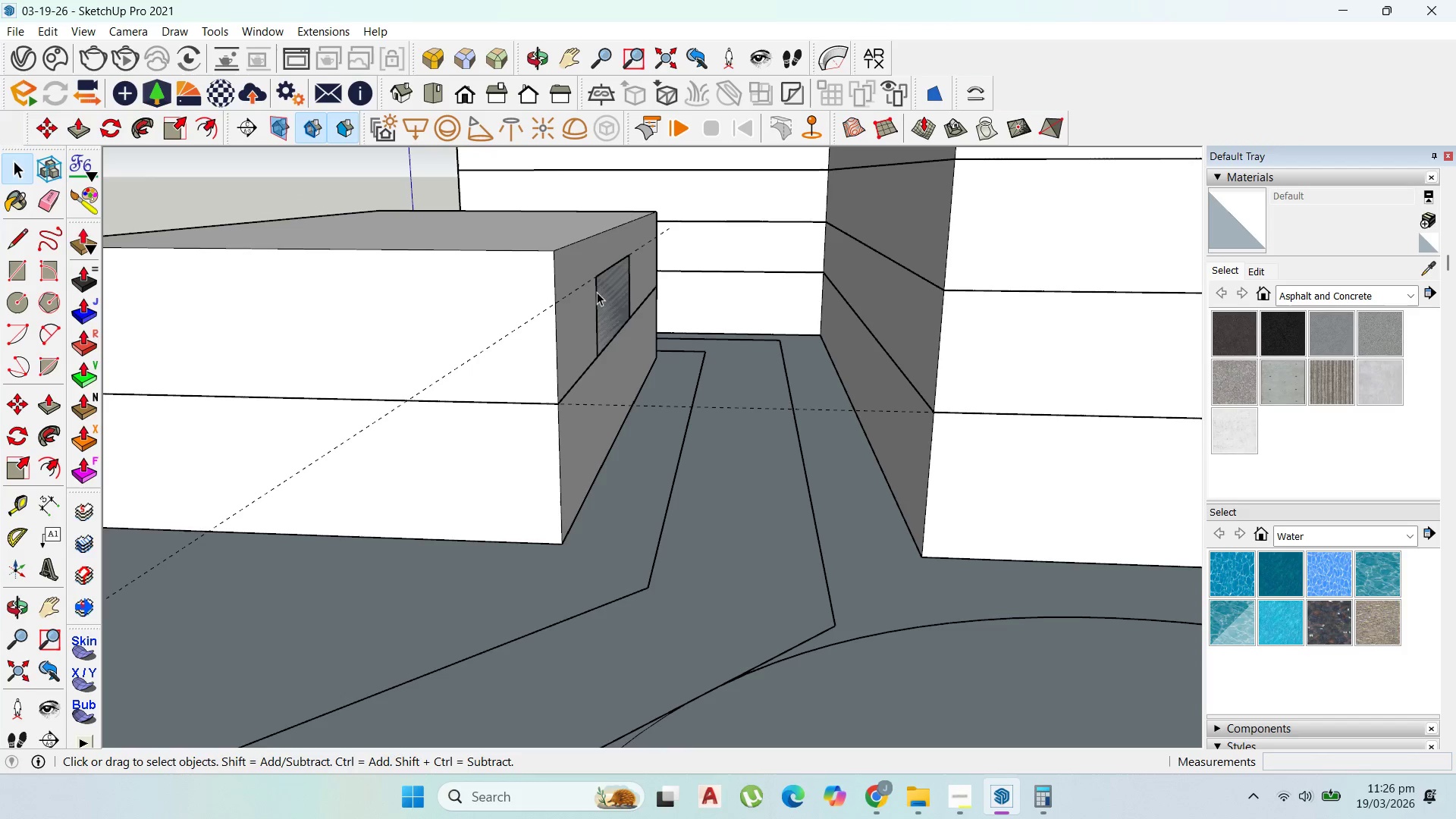 
double_click([603, 292])
 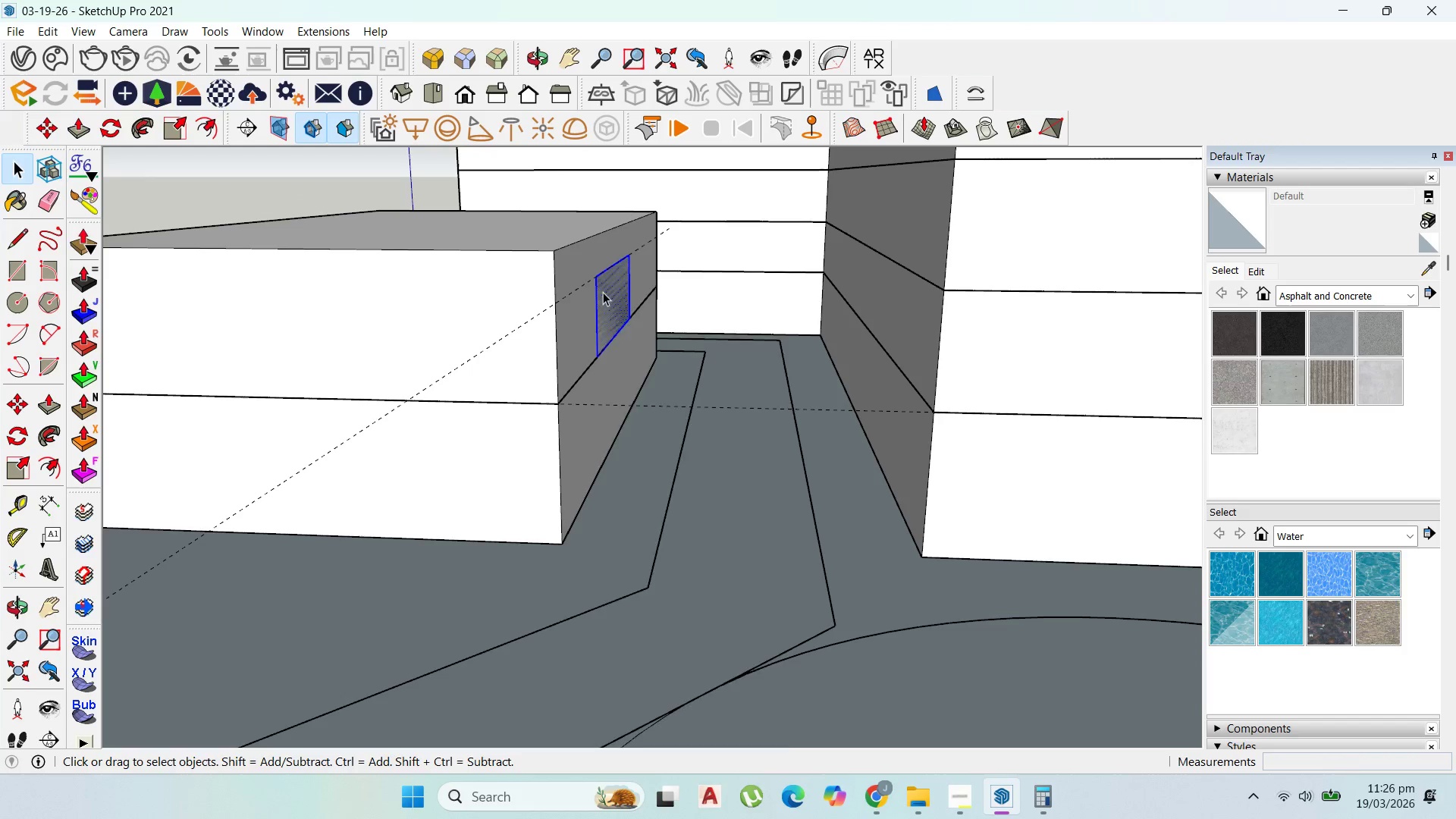 
right_click([603, 292])
 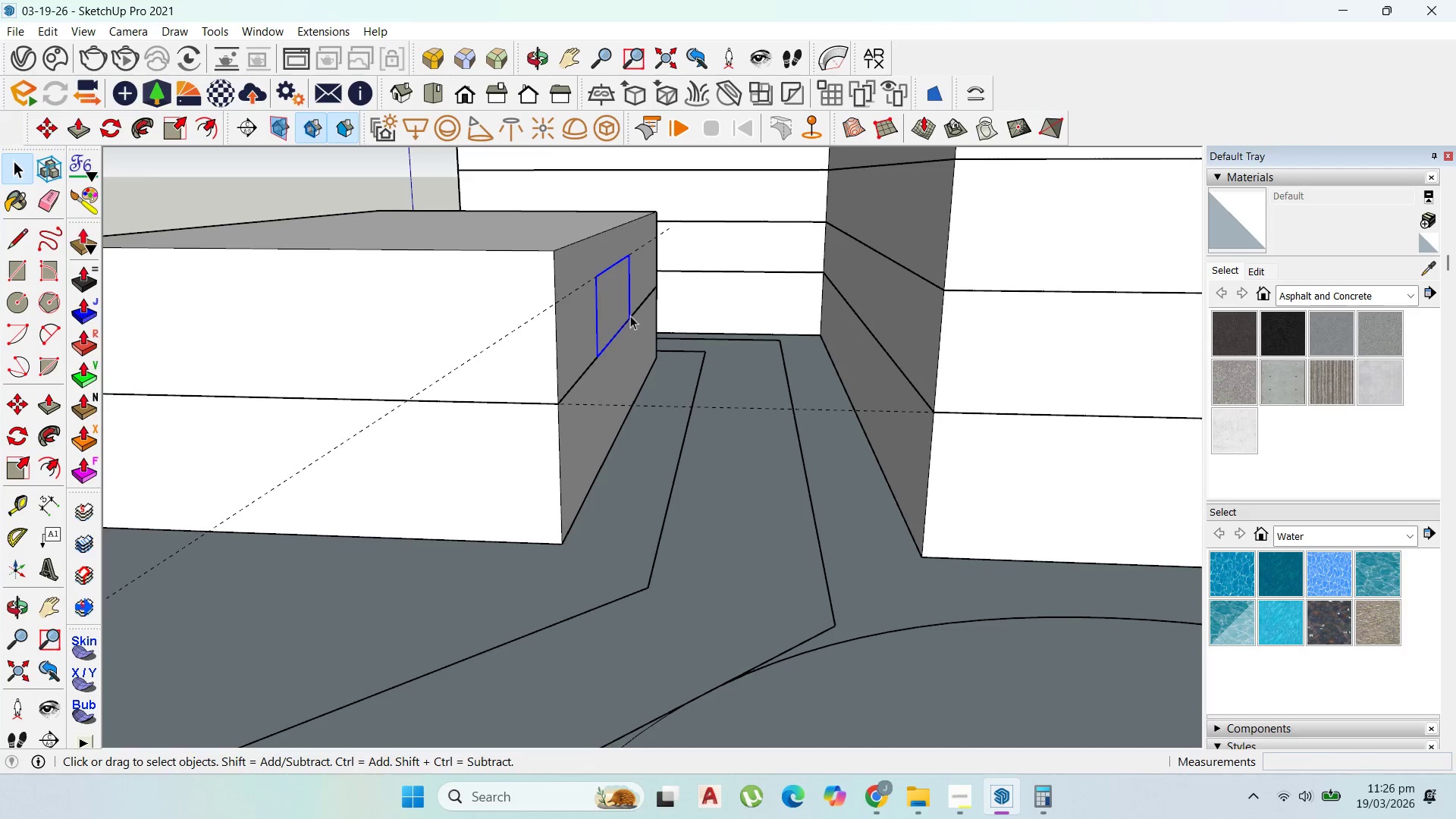 
double_click([615, 300])
 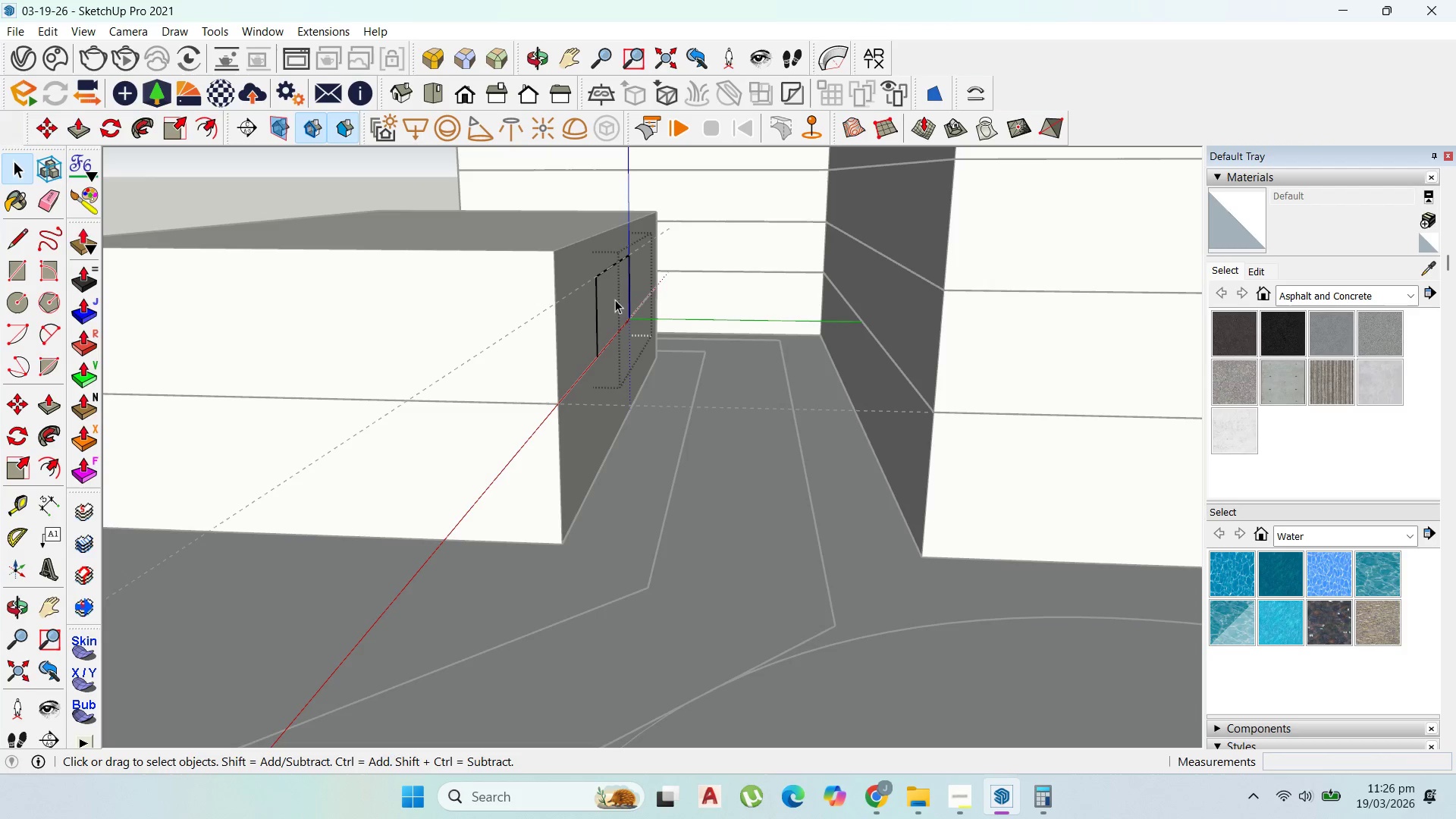 
triple_click([615, 300])
 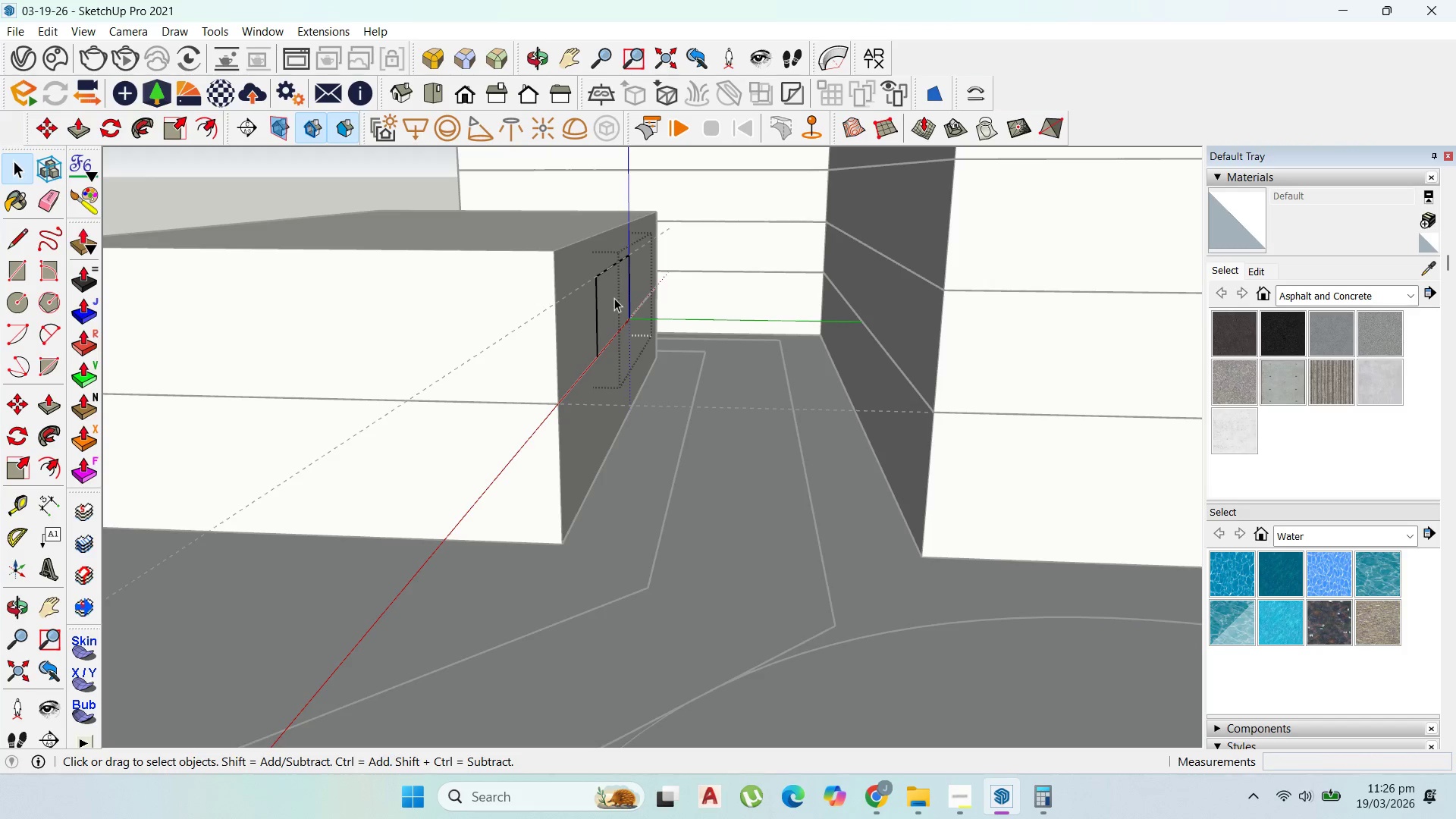 
key(P)
 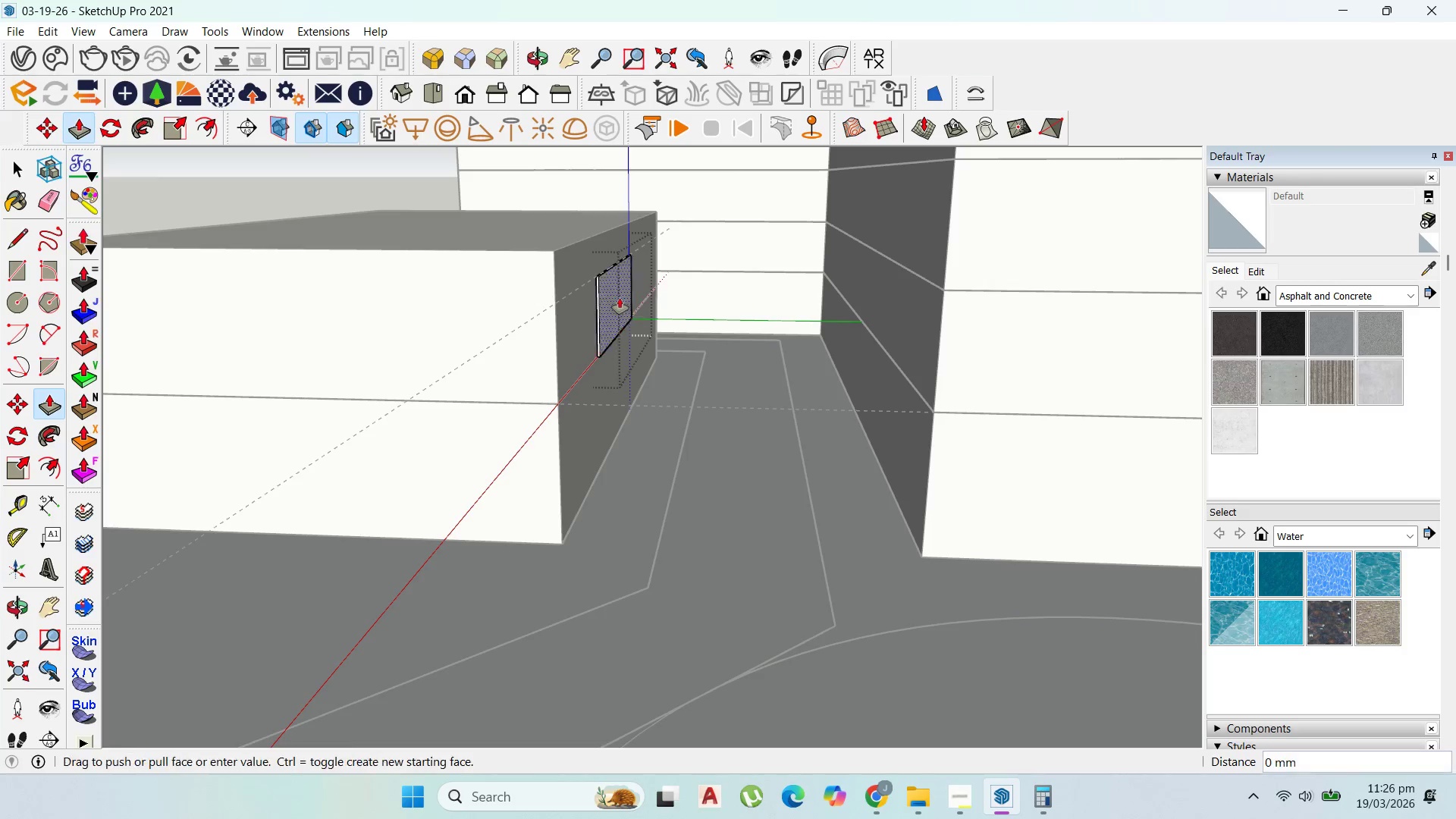 
left_click_drag(start_coordinate=[616, 298], to_coordinate=[863, 375])
 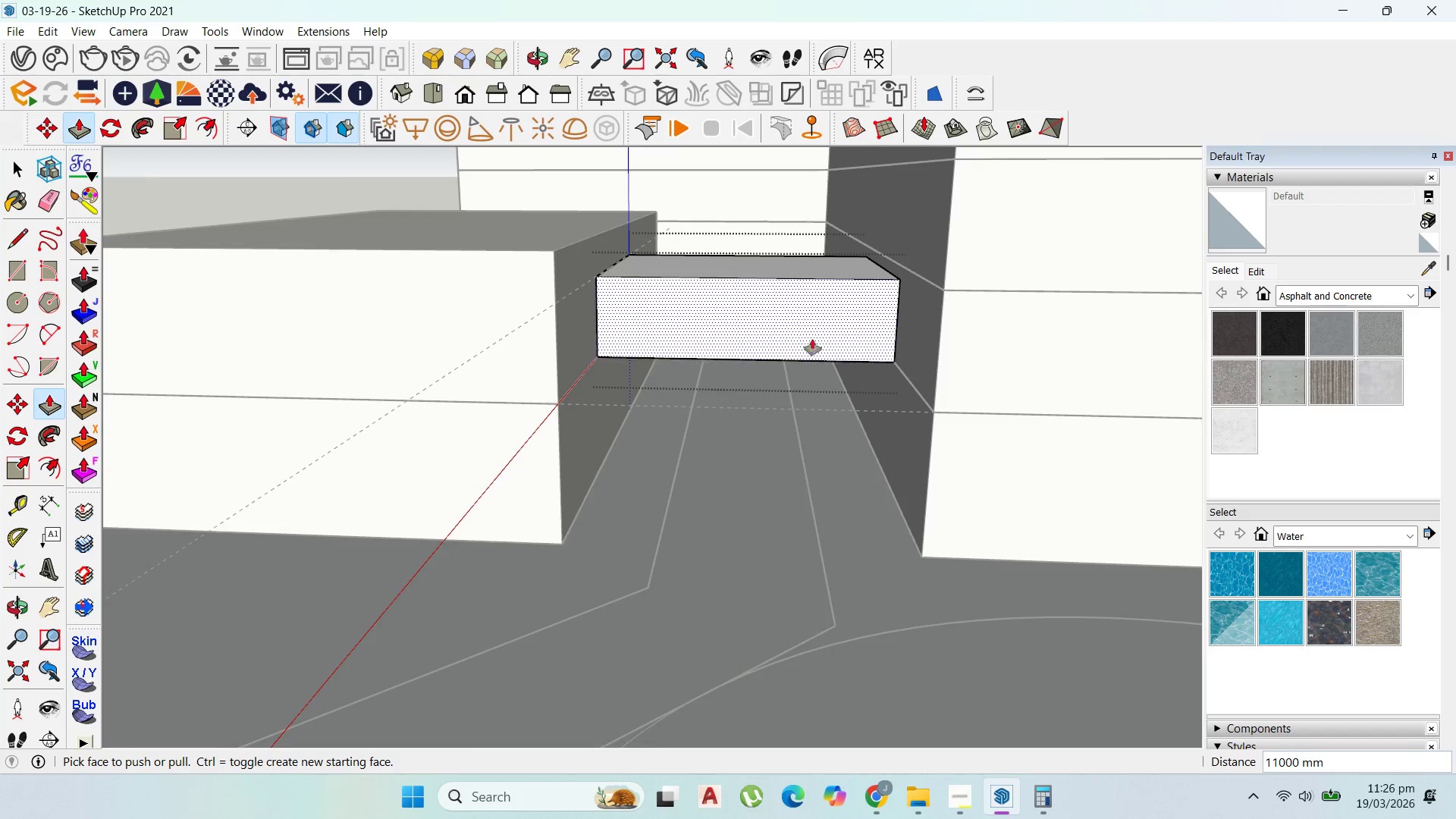 
scroll: coordinate [802, 339], scroll_direction: down, amount: 7.0
 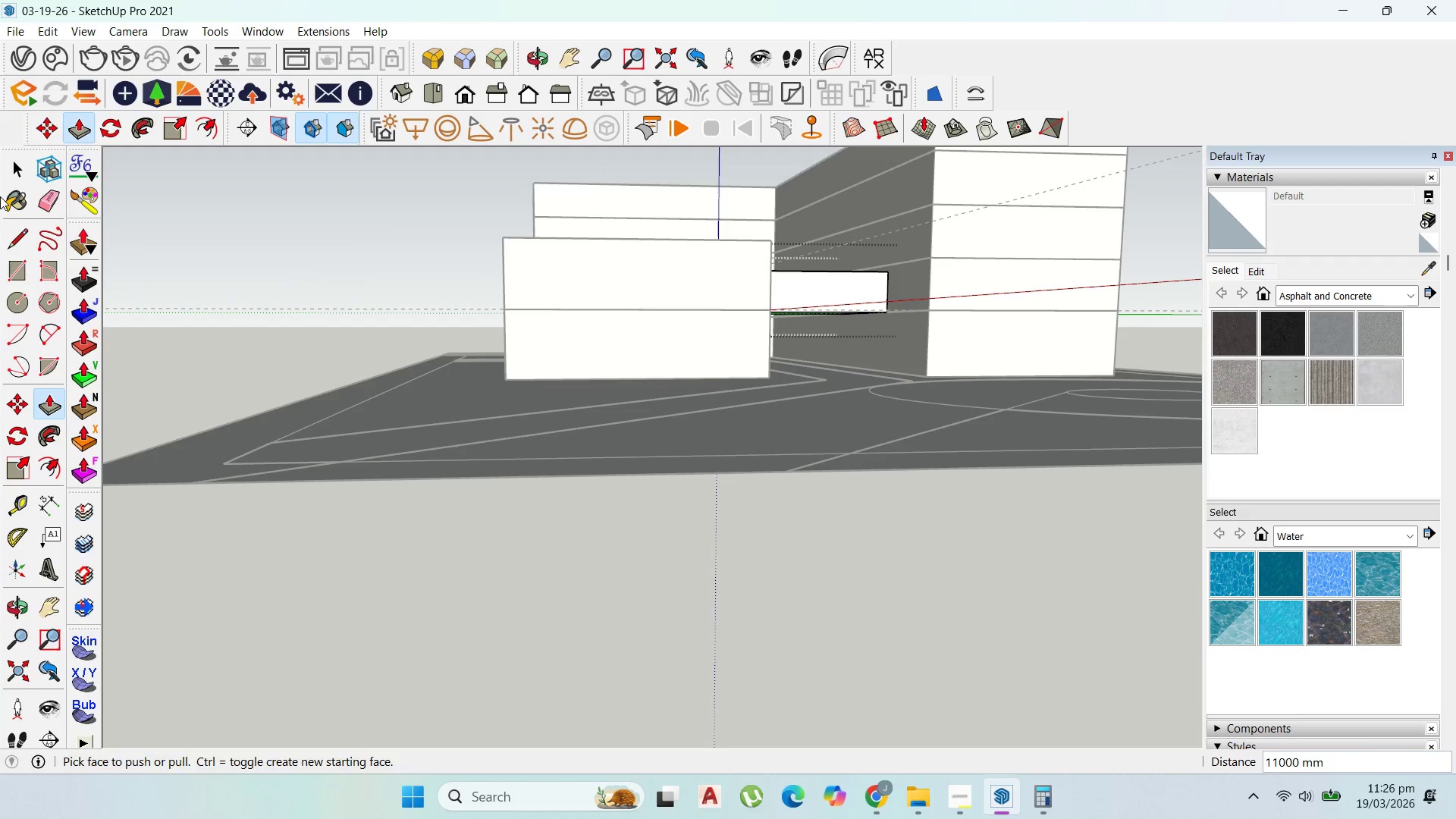 
left_click([15, 168])
 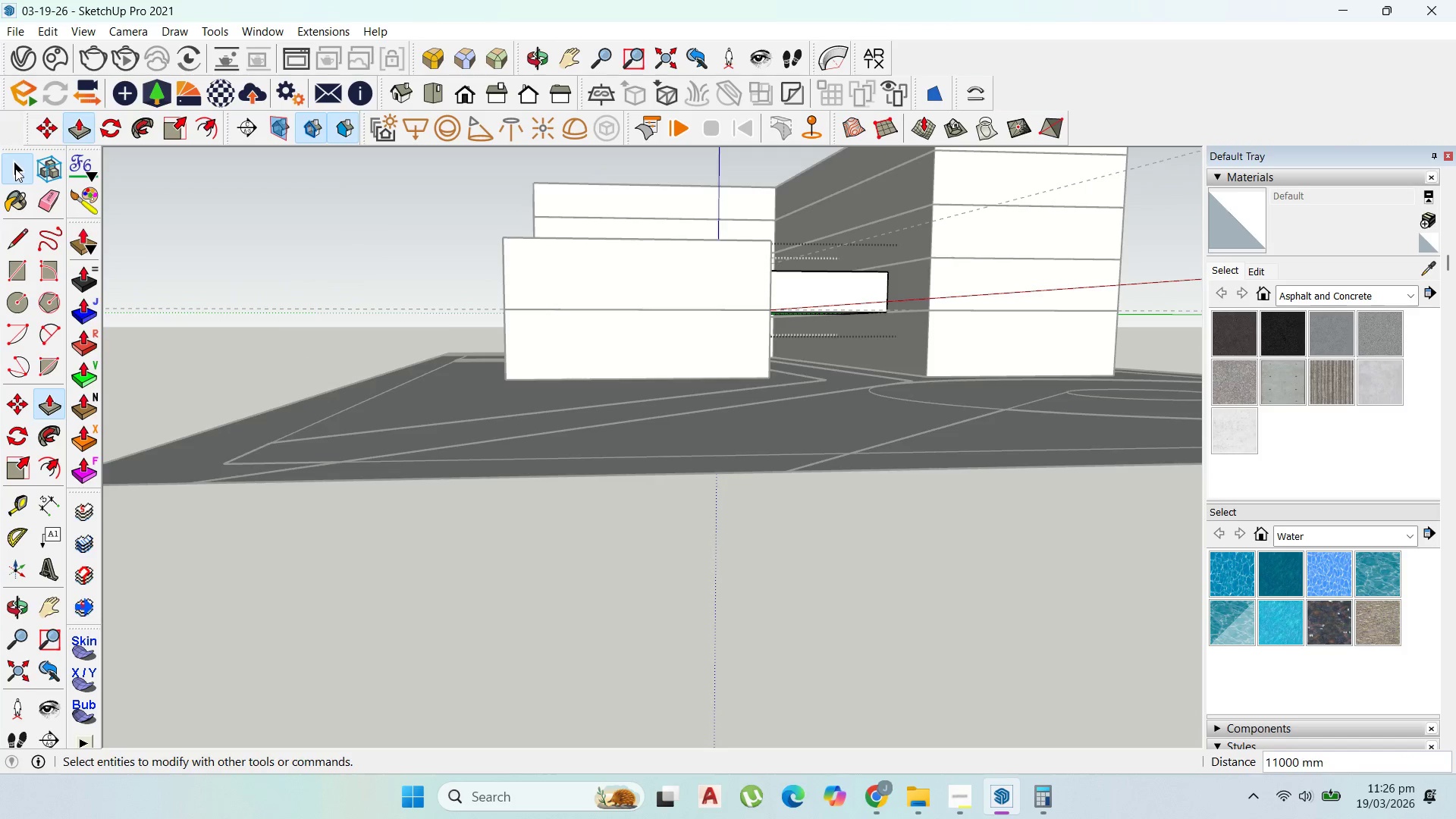 
key(Escape)
 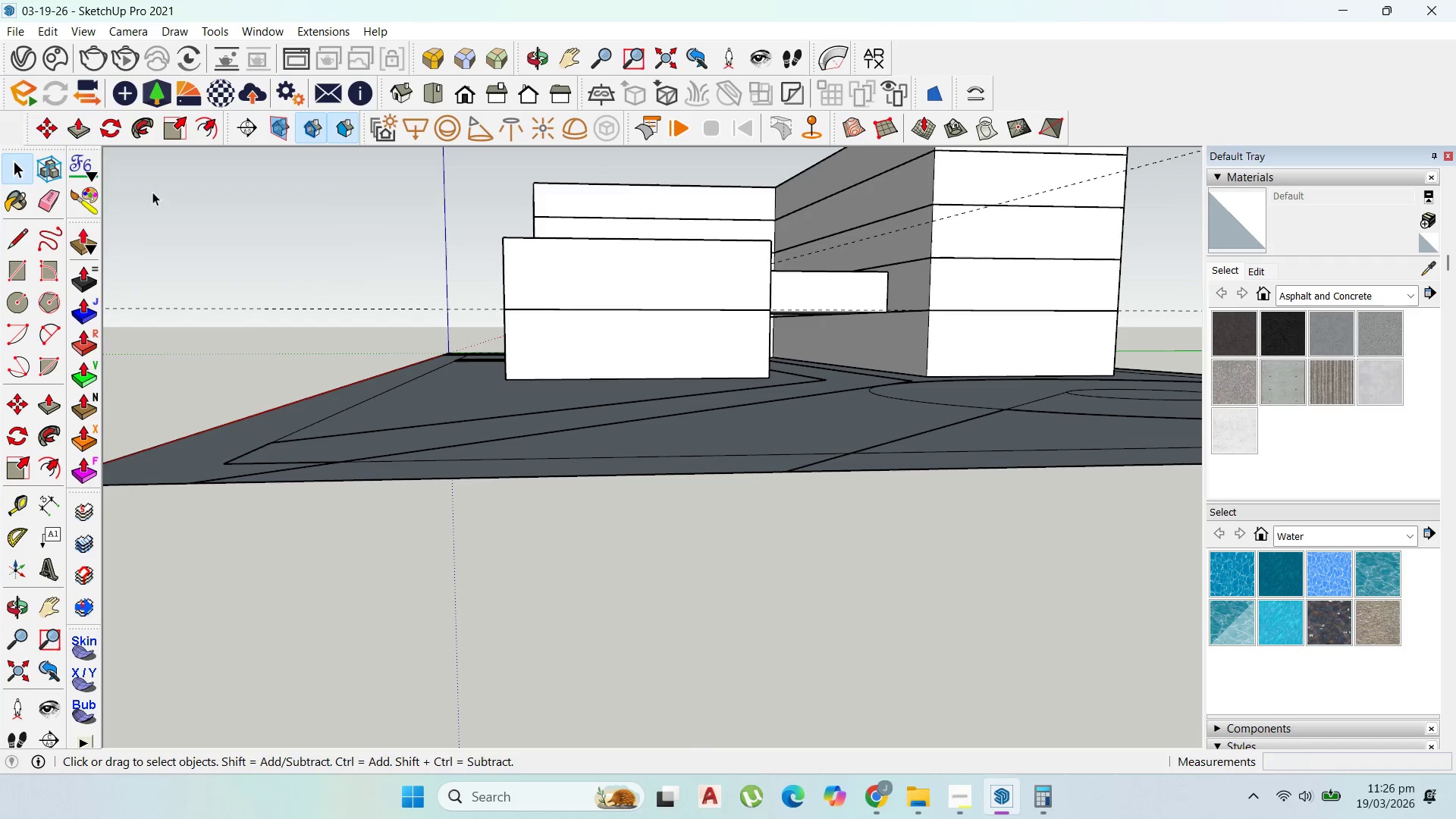 
key(Escape)
 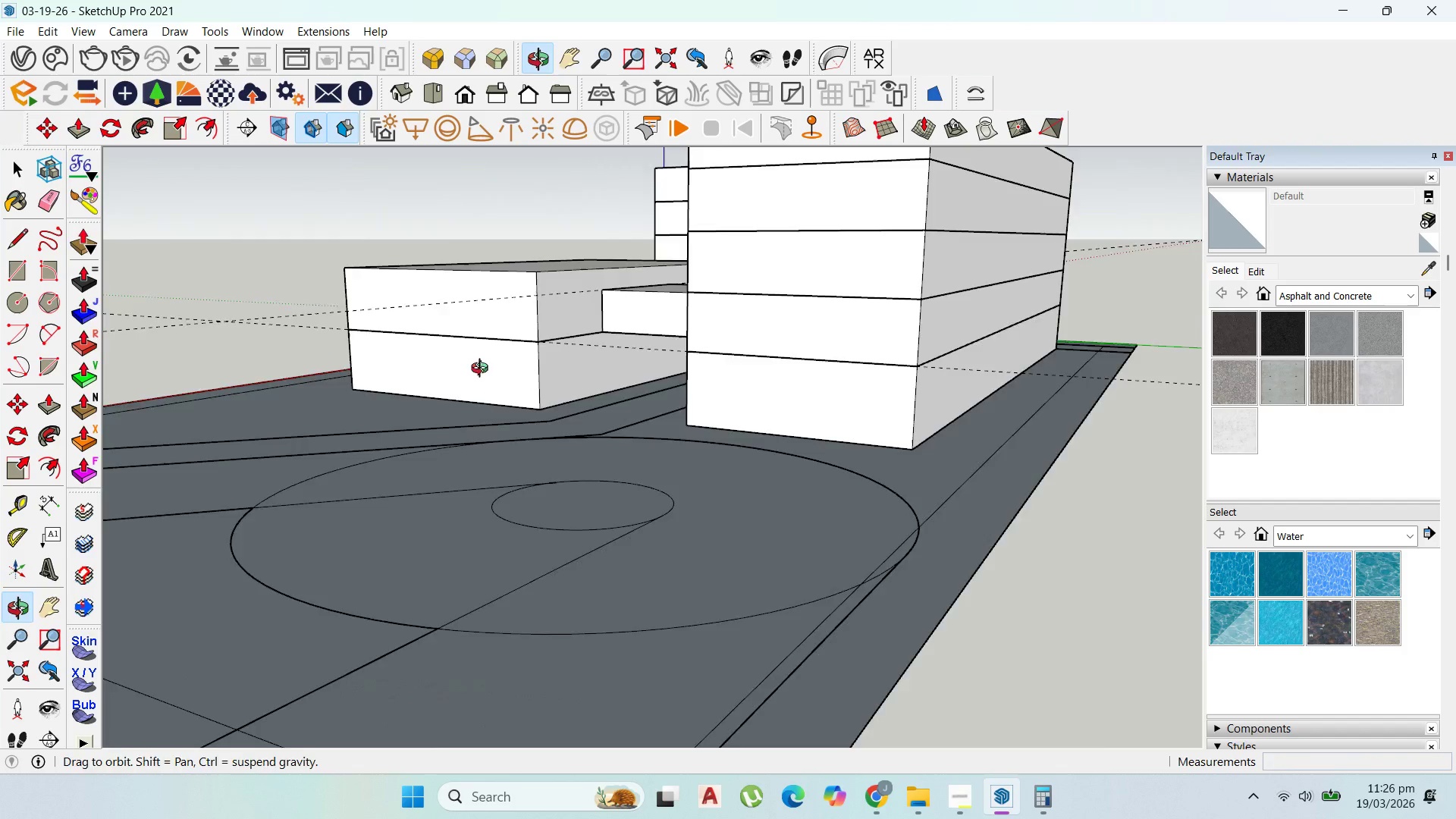 
scroll: coordinate [928, 270], scroll_direction: down, amount: 7.0
 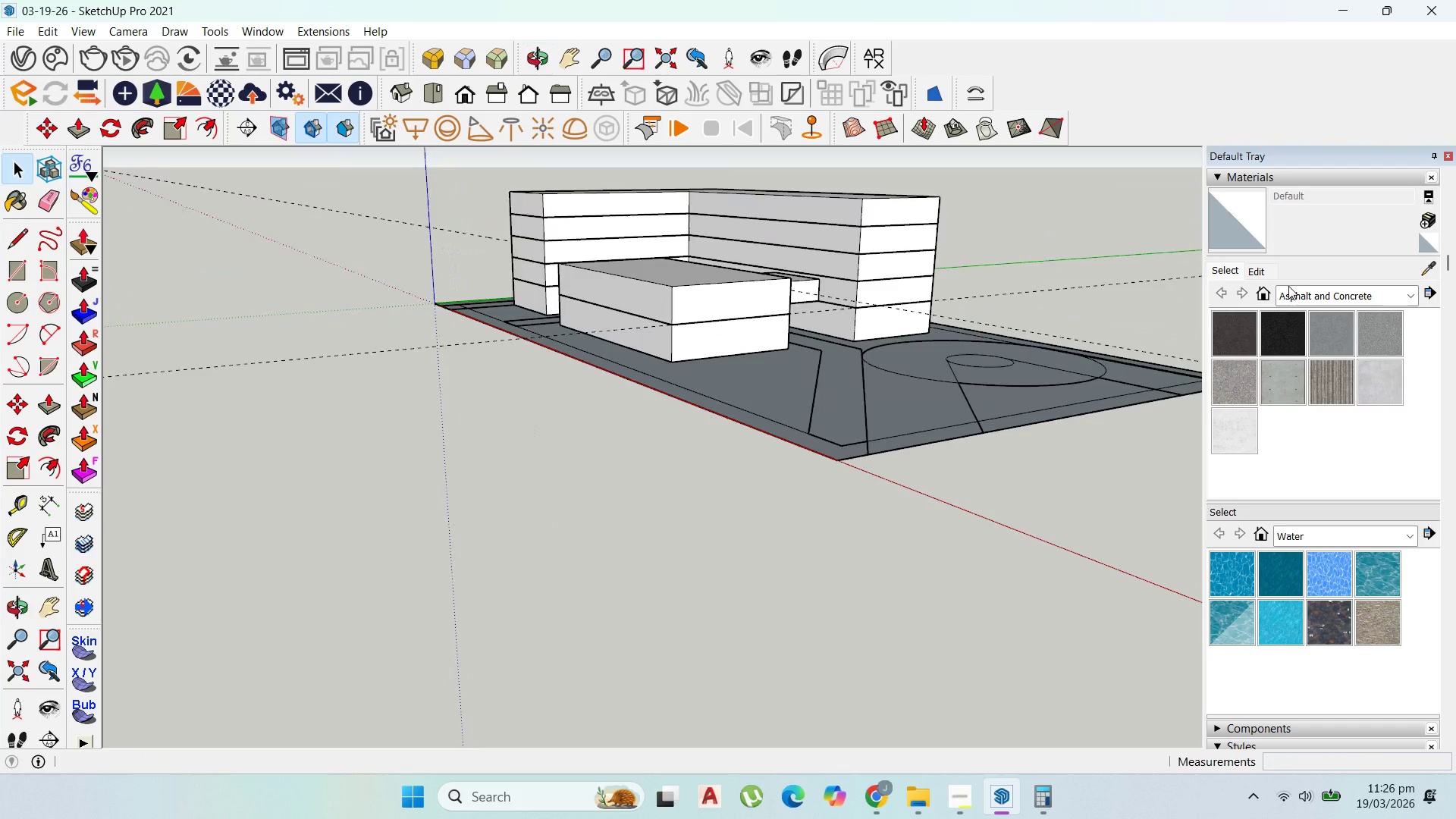 
scroll: coordinate [733, 252], scroll_direction: up, amount: 3.0
 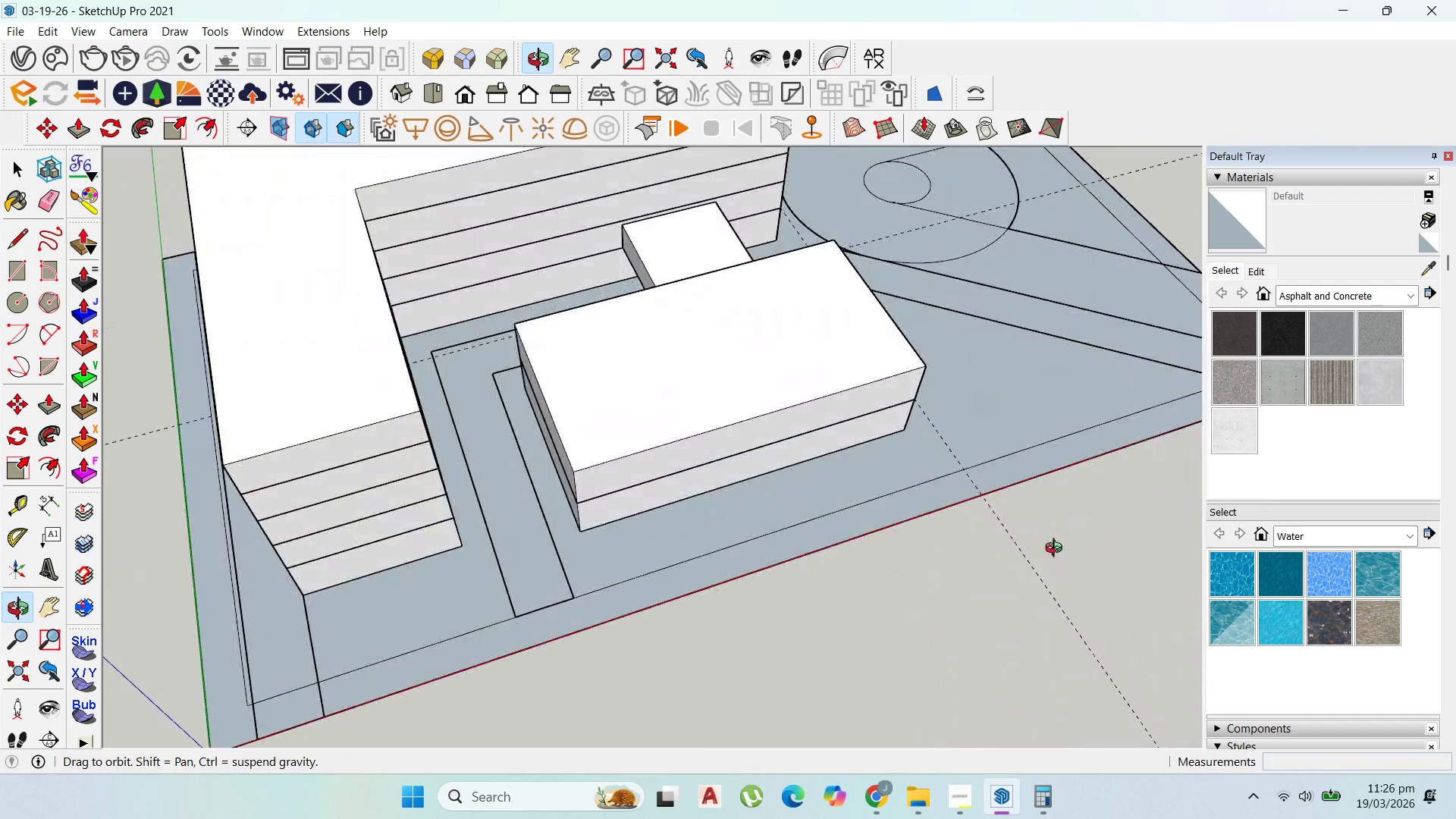 
double_click([750, 477])
 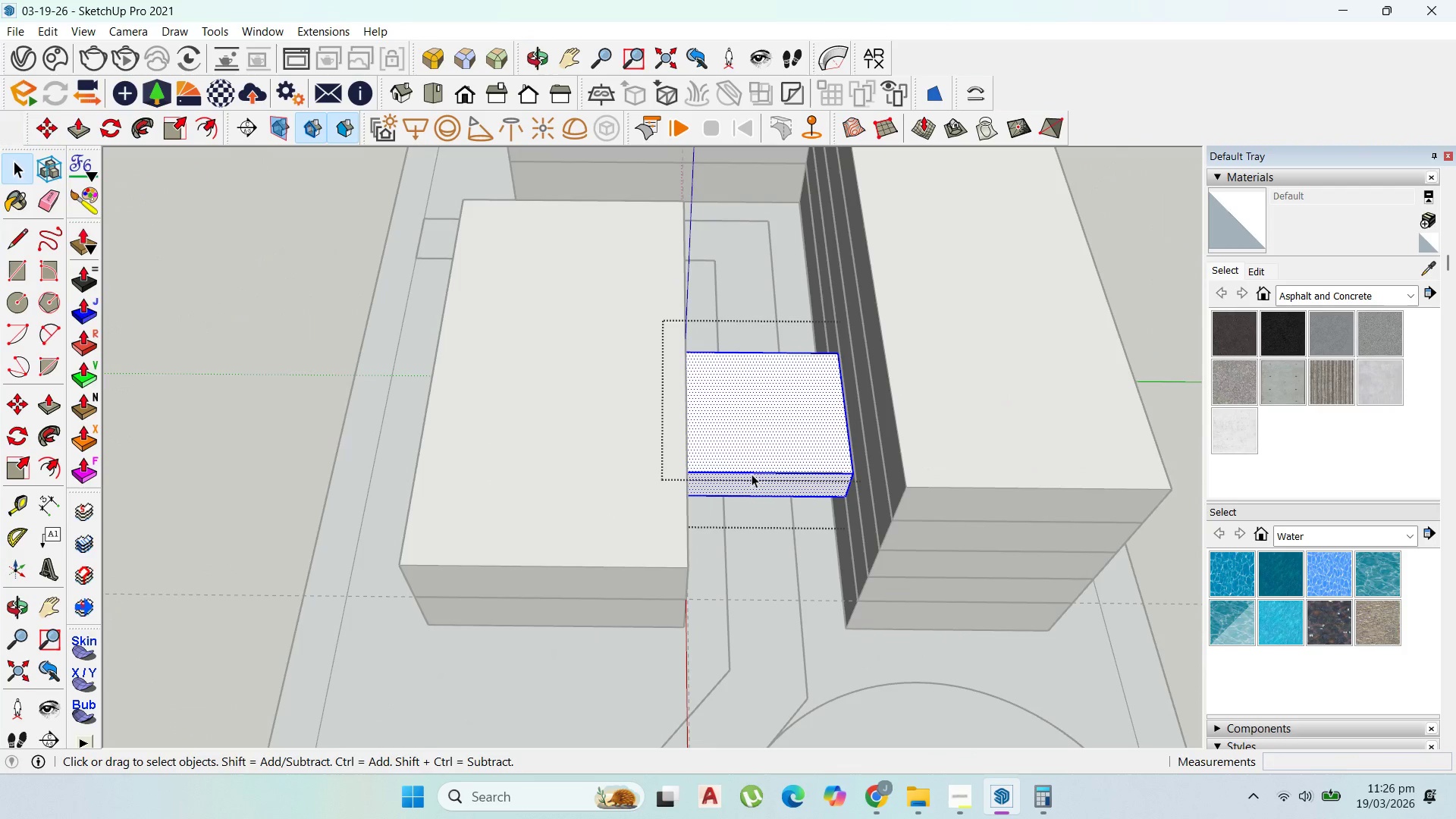 
scroll: coordinate [711, 444], scroll_direction: up, amount: 2.0
 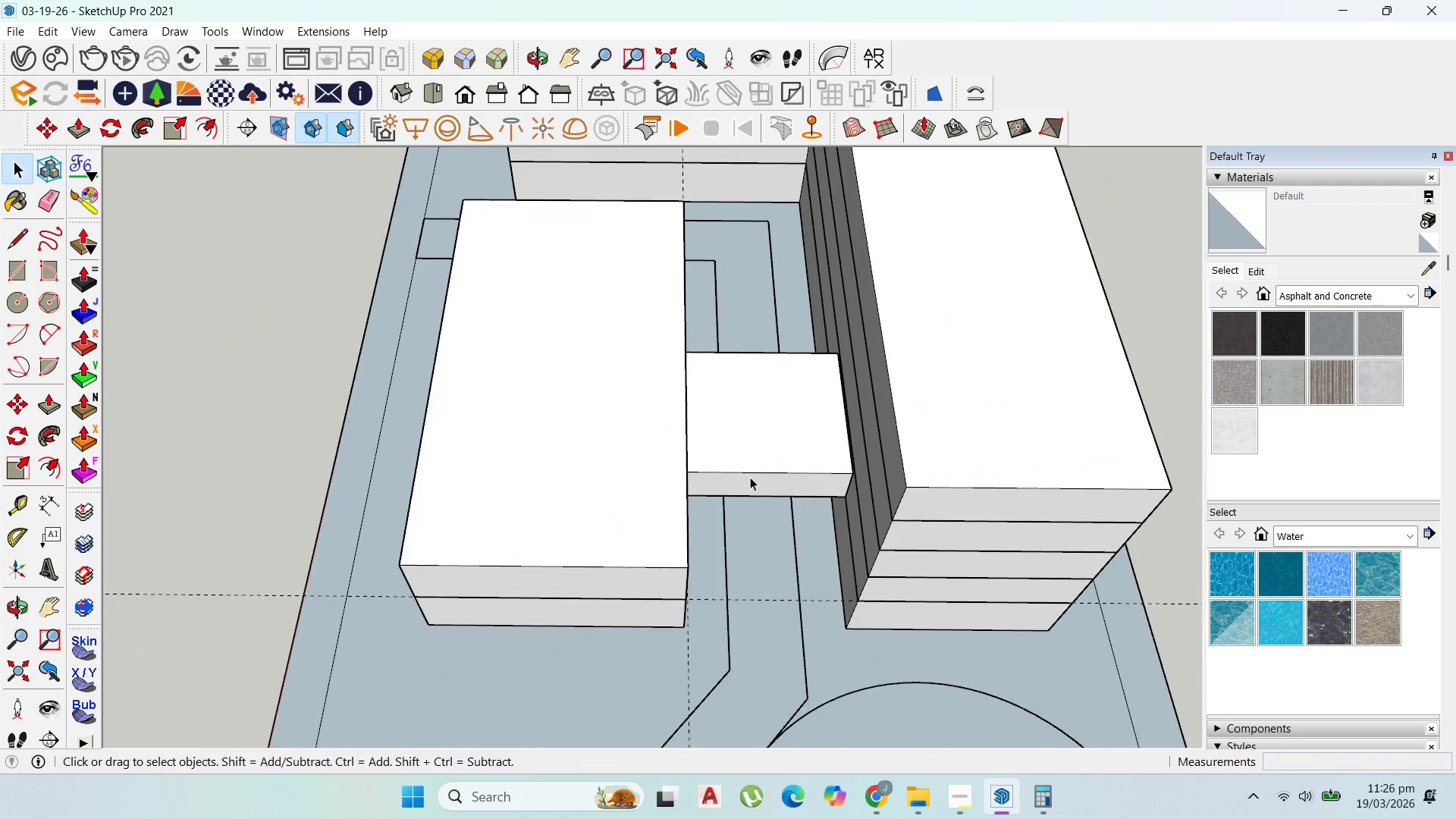 
key(P)
 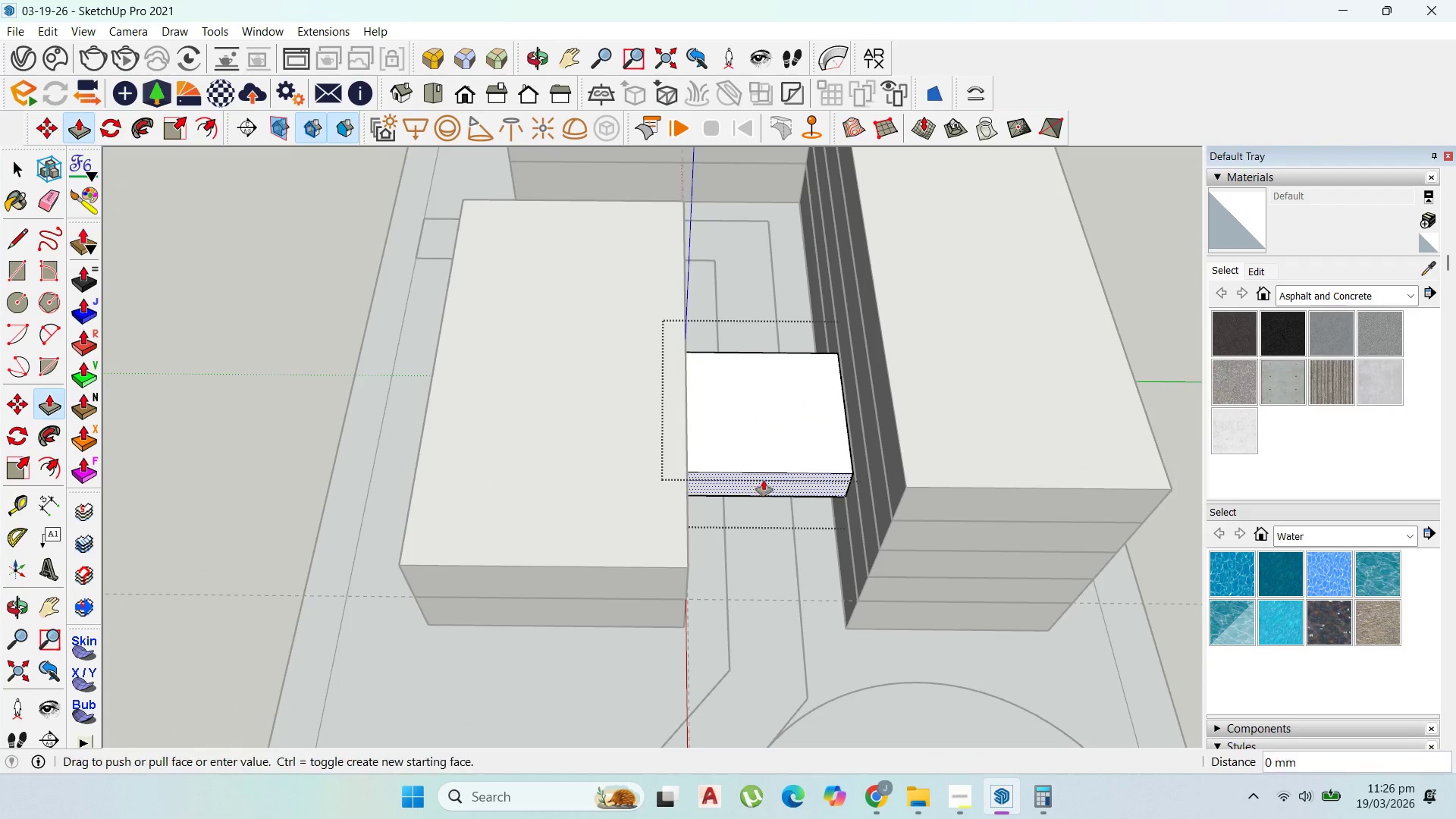 
left_click_drag(start_coordinate=[762, 481], to_coordinate=[782, 440])
 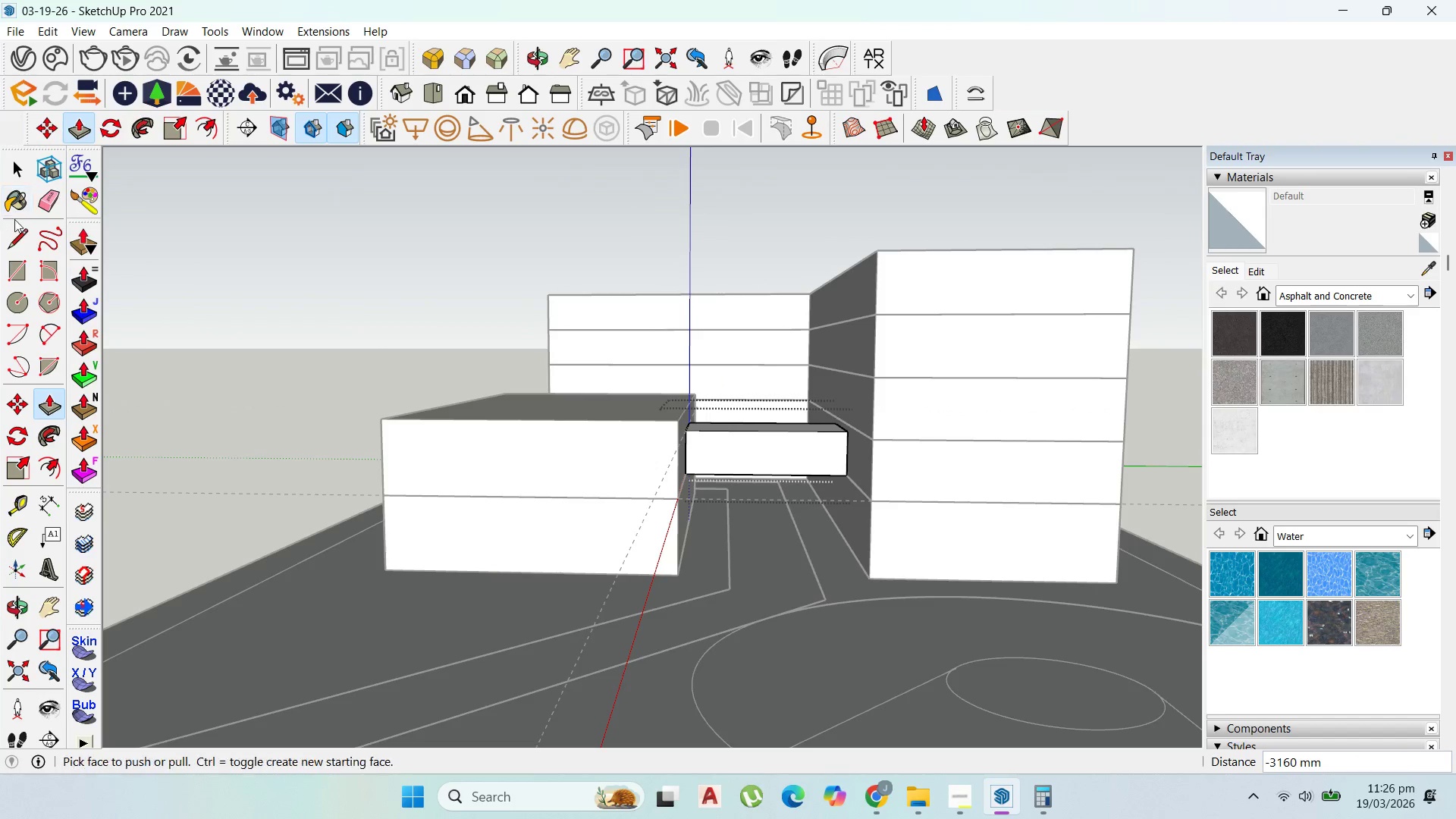 
left_click([14, 174])
 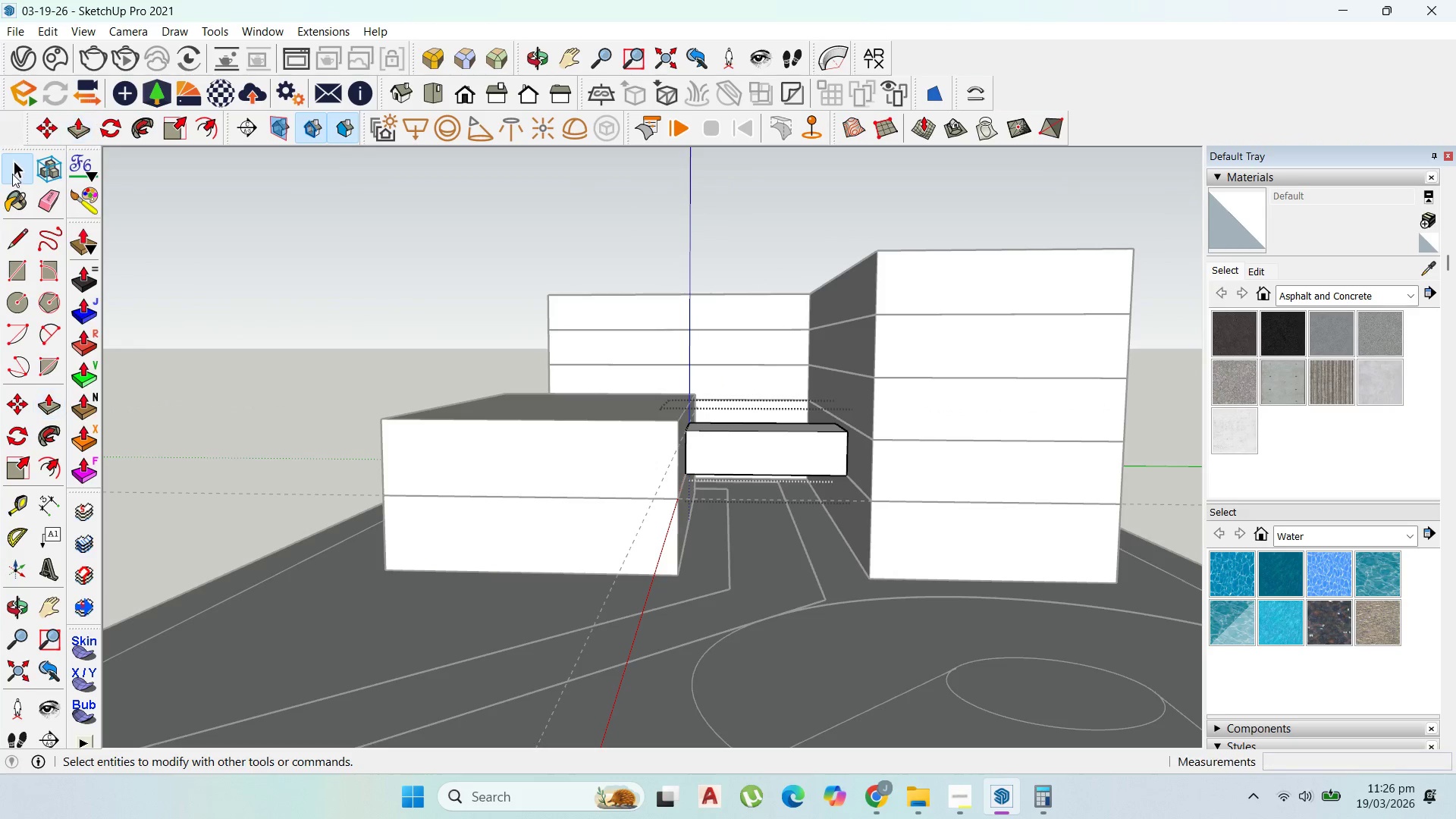 
key(Escape)
 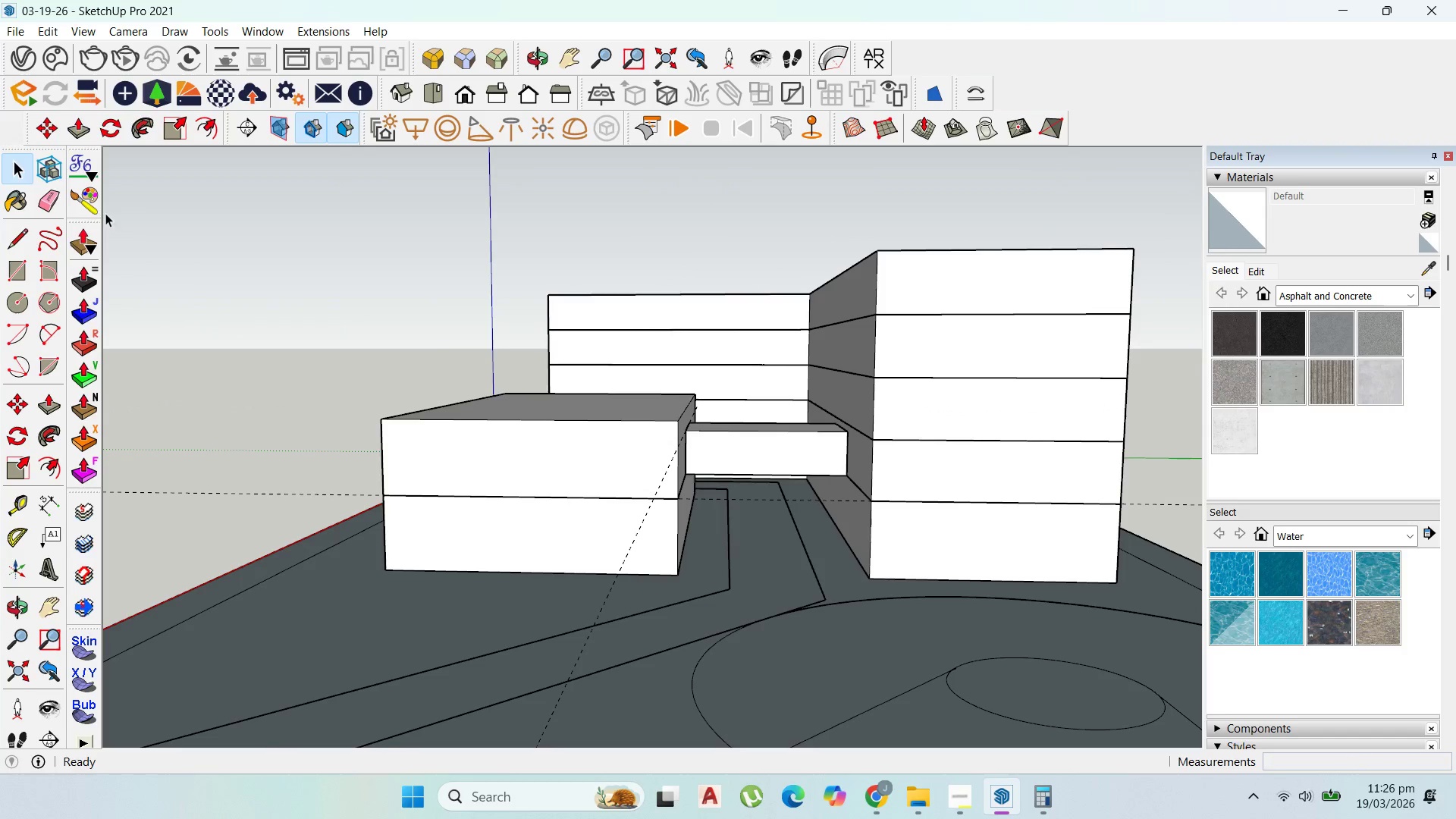 
key(Escape)
 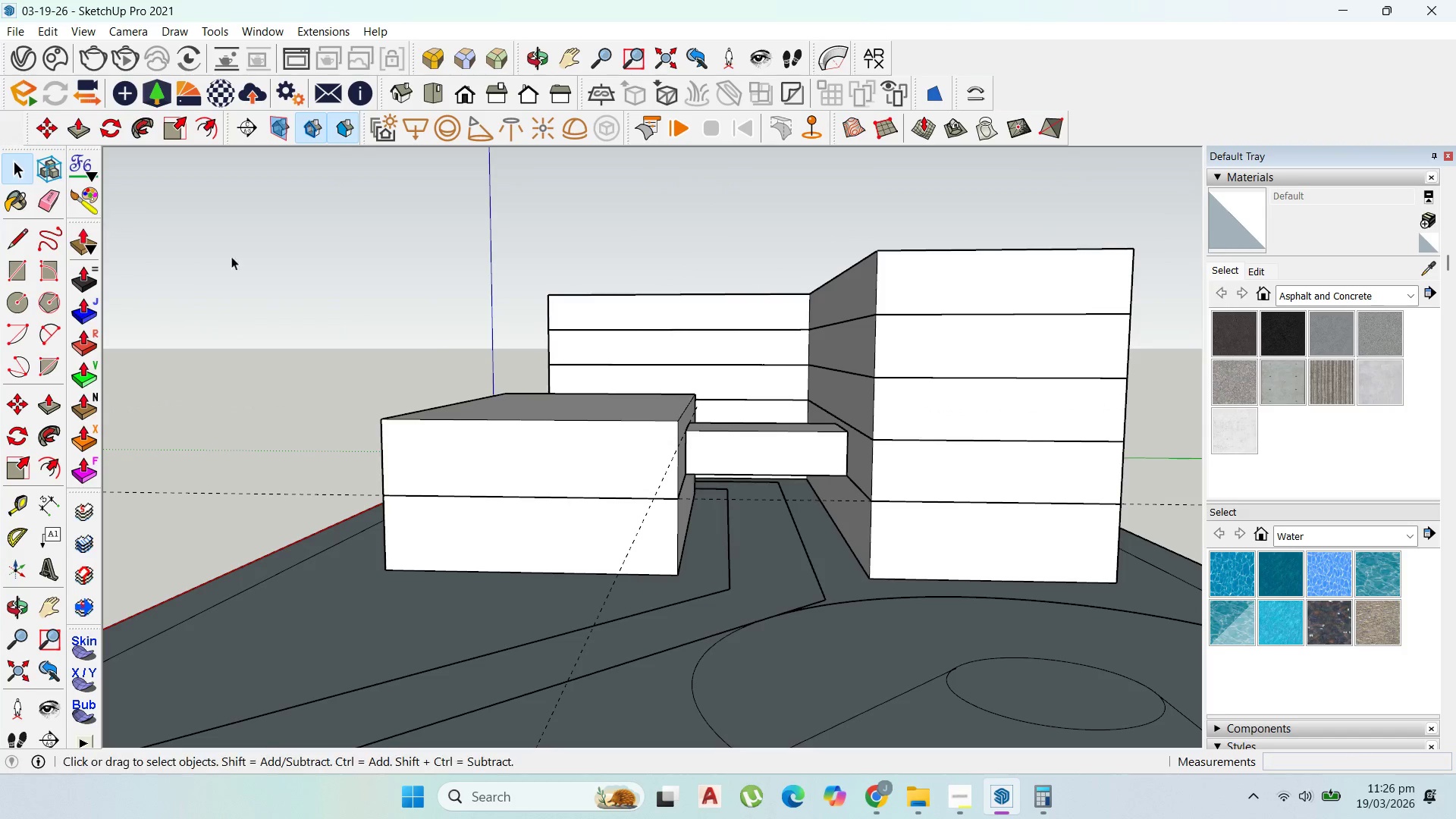 
key(Escape)
 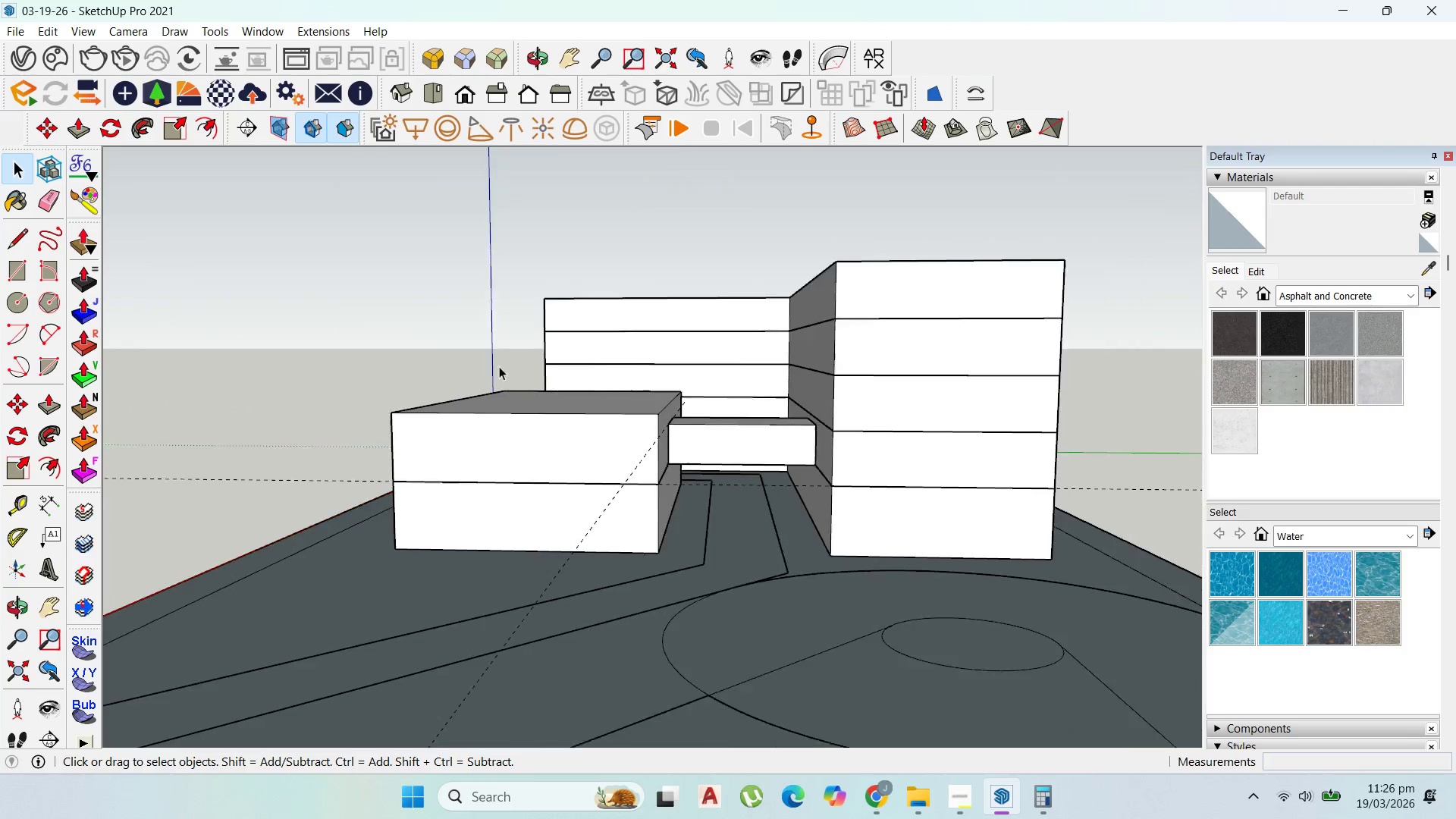 
scroll: coordinate [323, 604], scroll_direction: down, amount: 4.0
 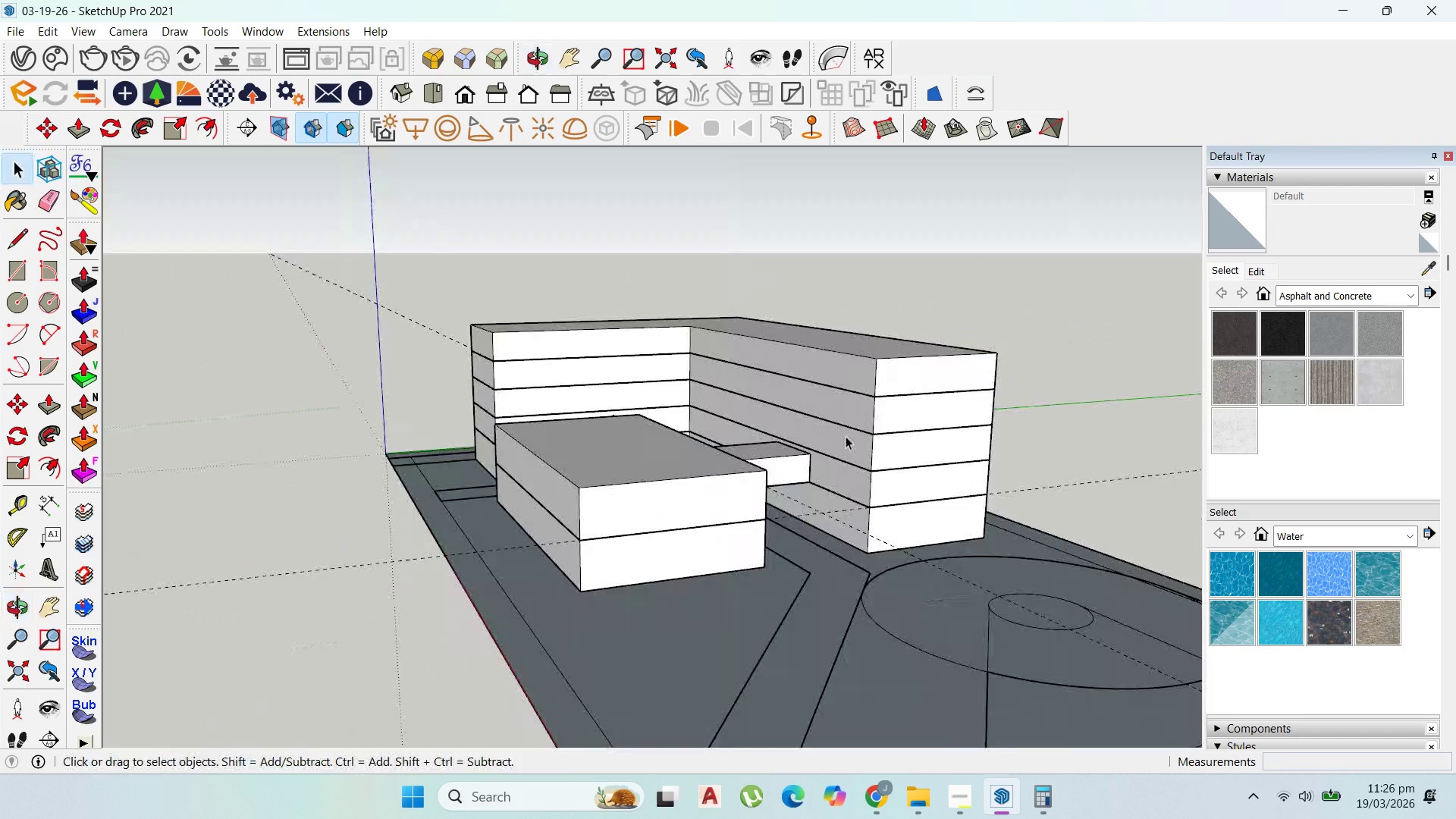 
scroll: coordinate [857, 420], scroll_direction: up, amount: 2.0
 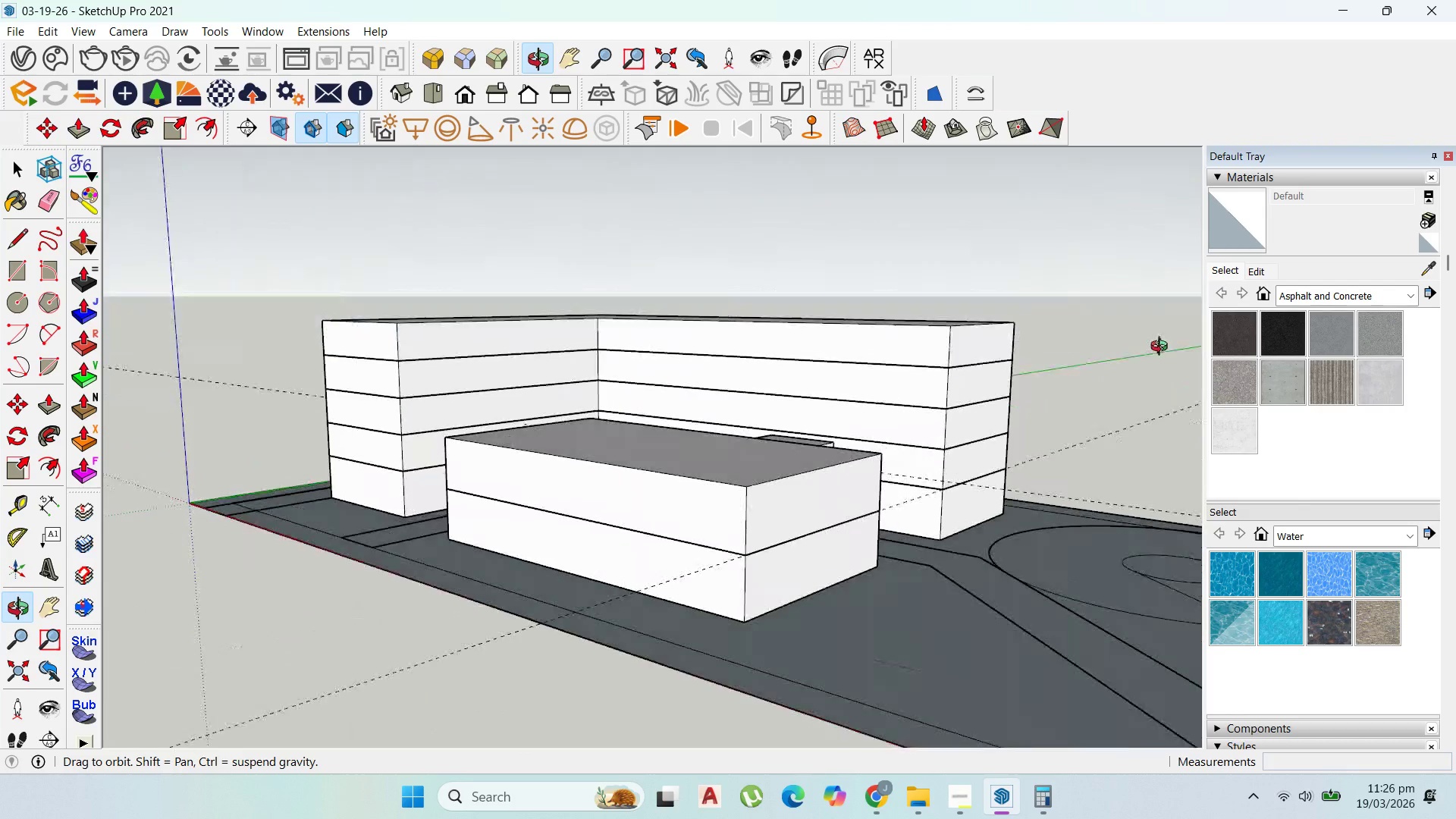 
scroll: coordinate [822, 450], scroll_direction: down, amount: 4.0
 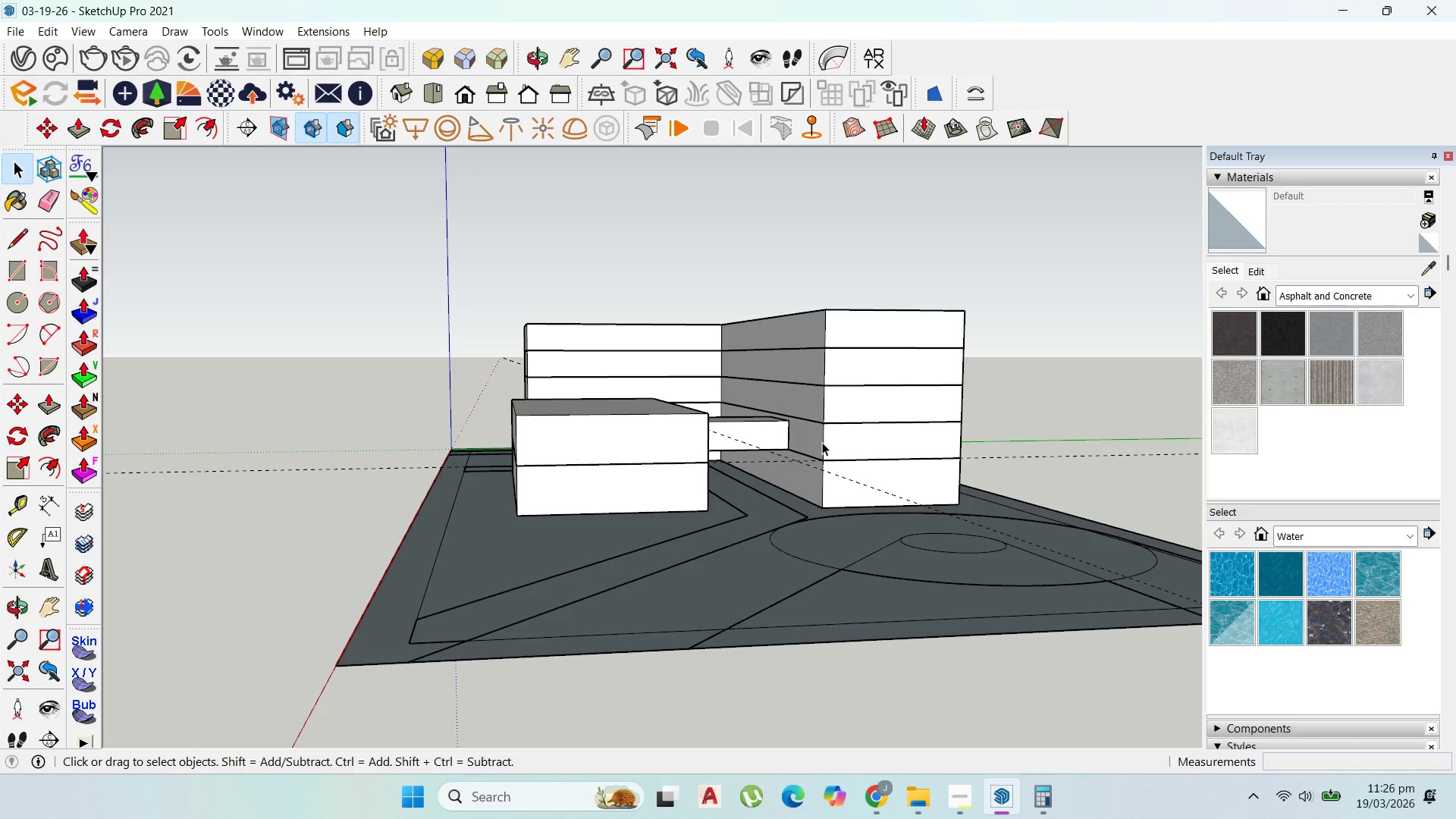 
wait(8.85)
 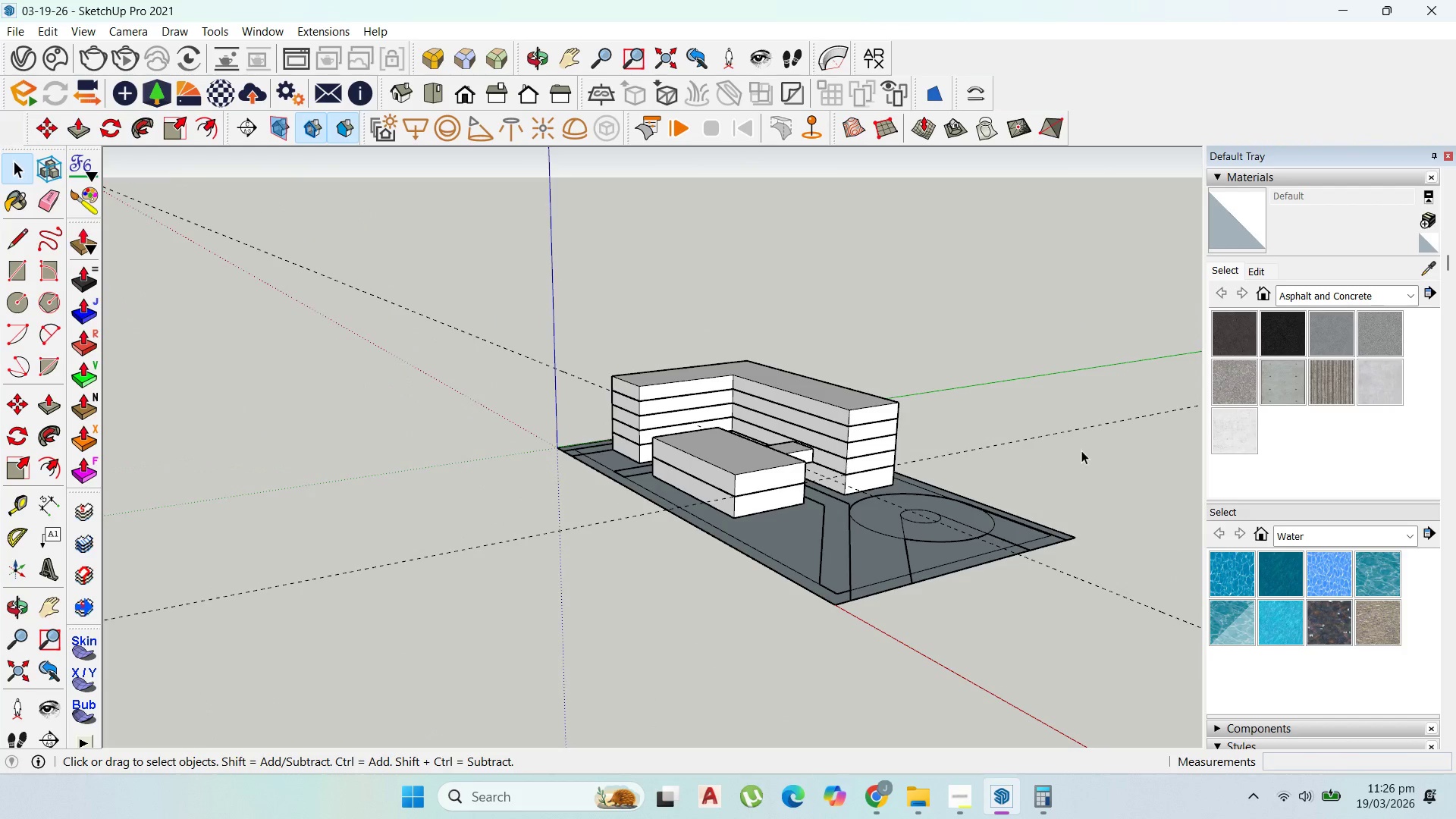 
left_click_drag(start_coordinate=[1082, 450], to_coordinate=[1036, 391])
 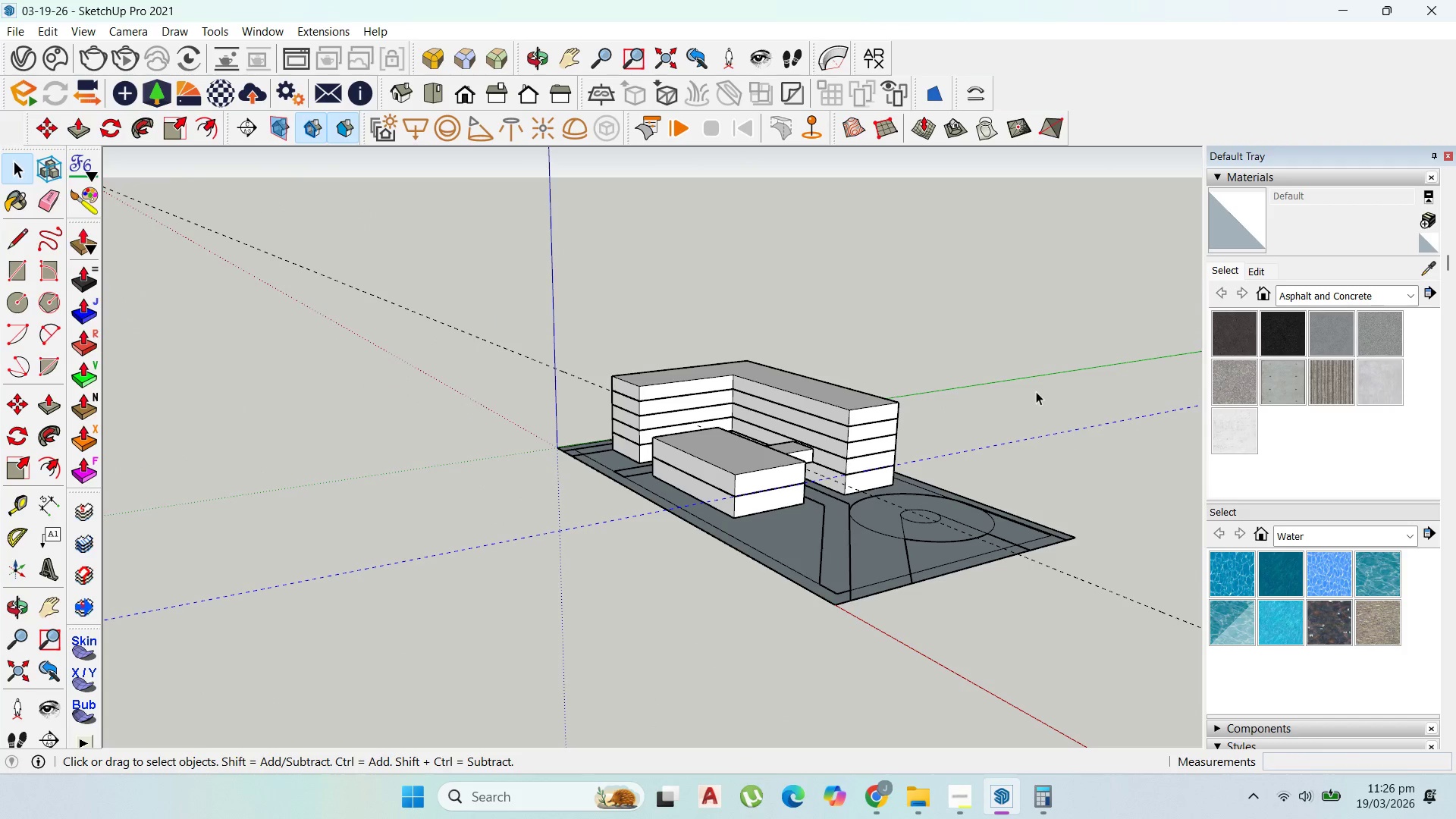 
scroll: coordinate [874, 485], scroll_direction: down, amount: 8.0
 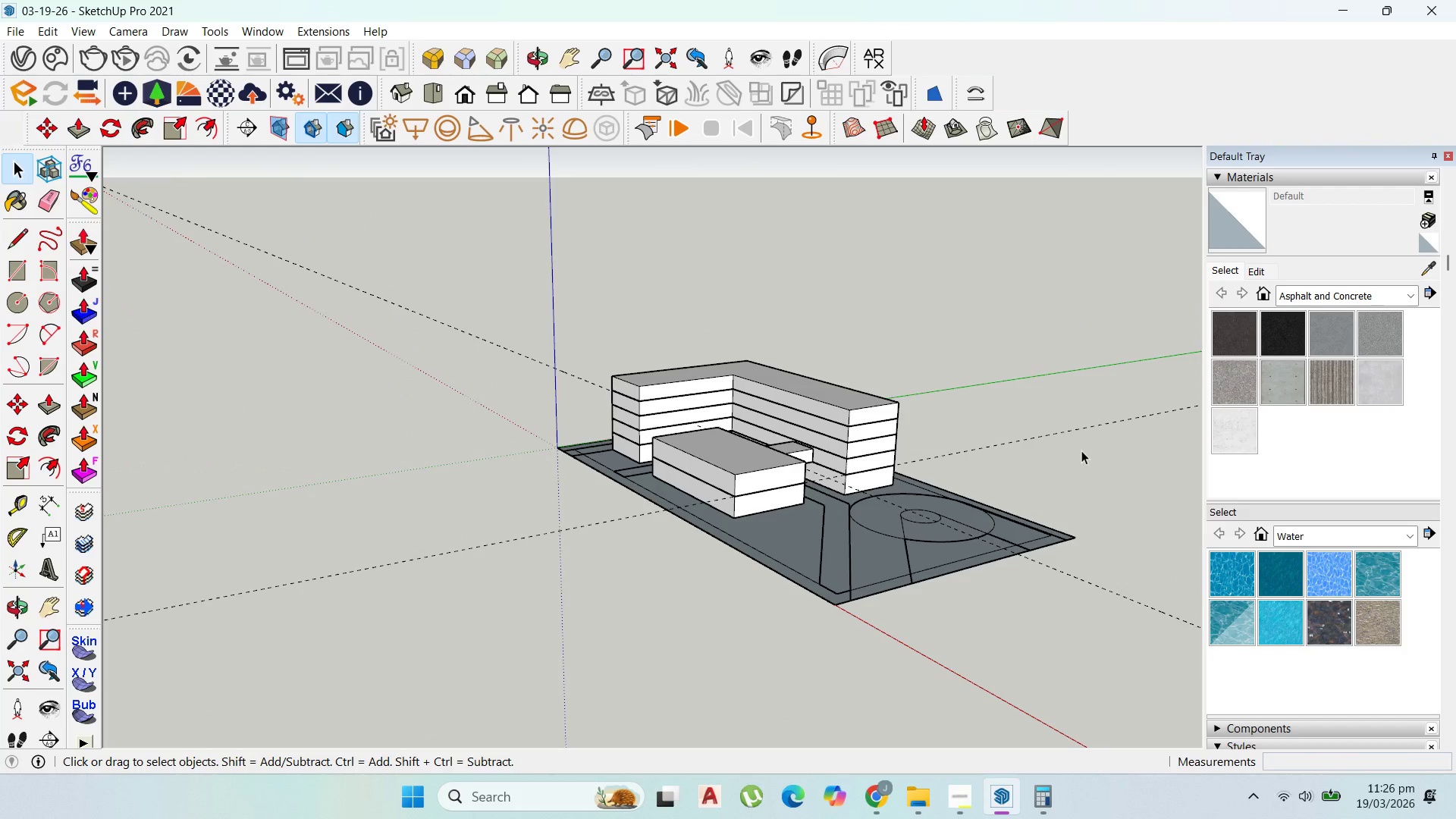 
key(Delete)
 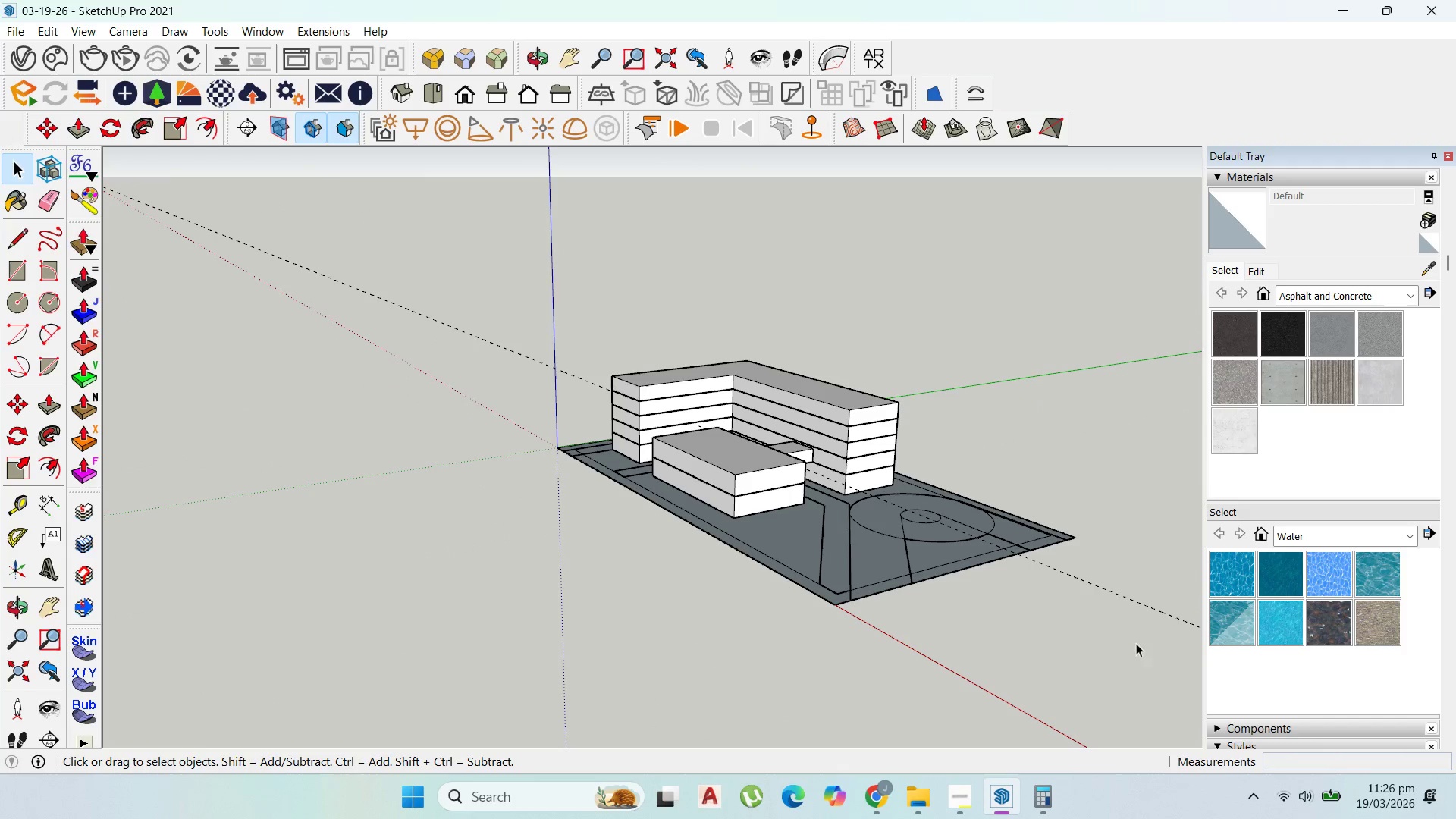 
left_click_drag(start_coordinate=[1131, 638], to_coordinate=[1072, 560])
 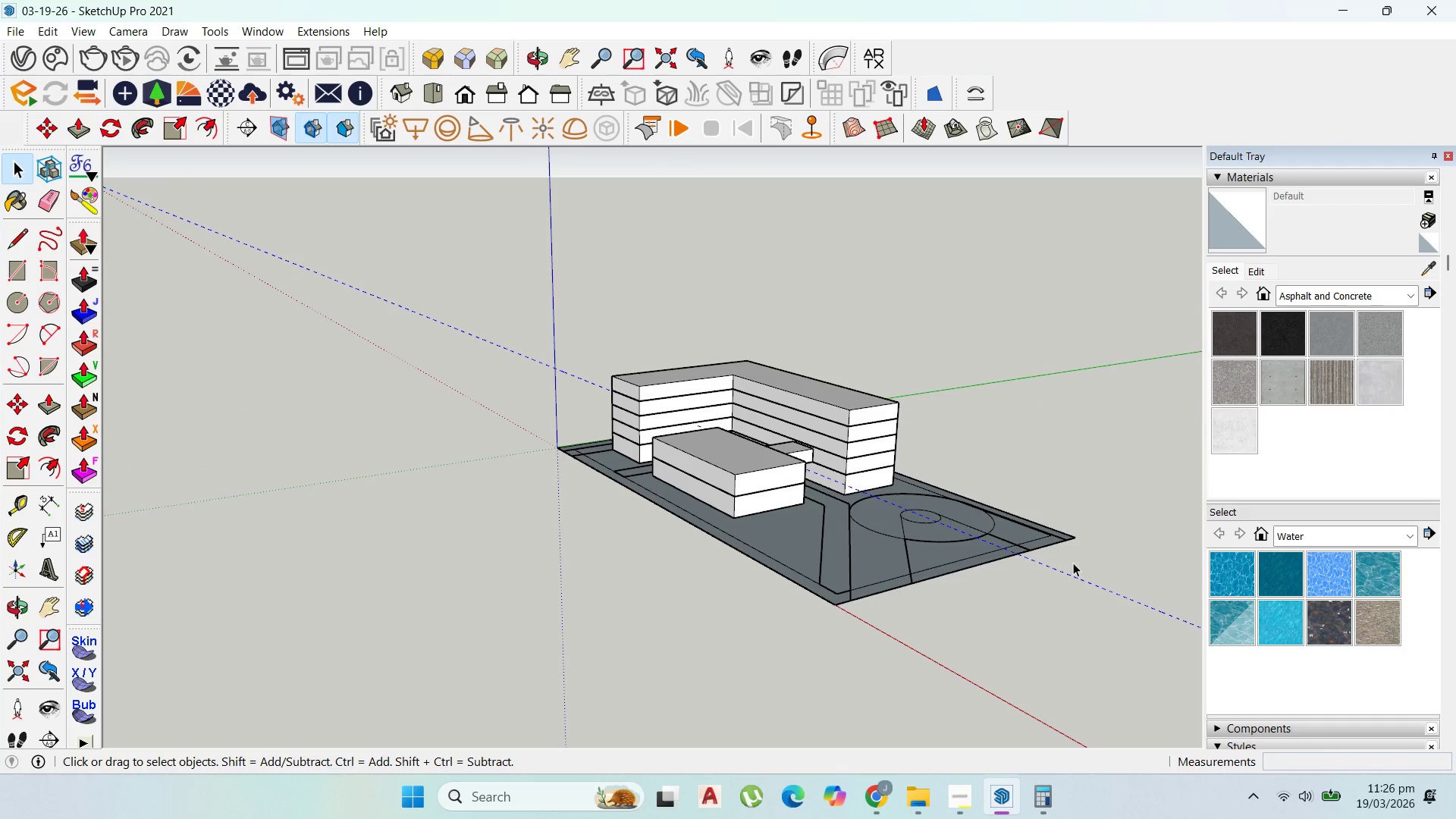 
key(Delete)
 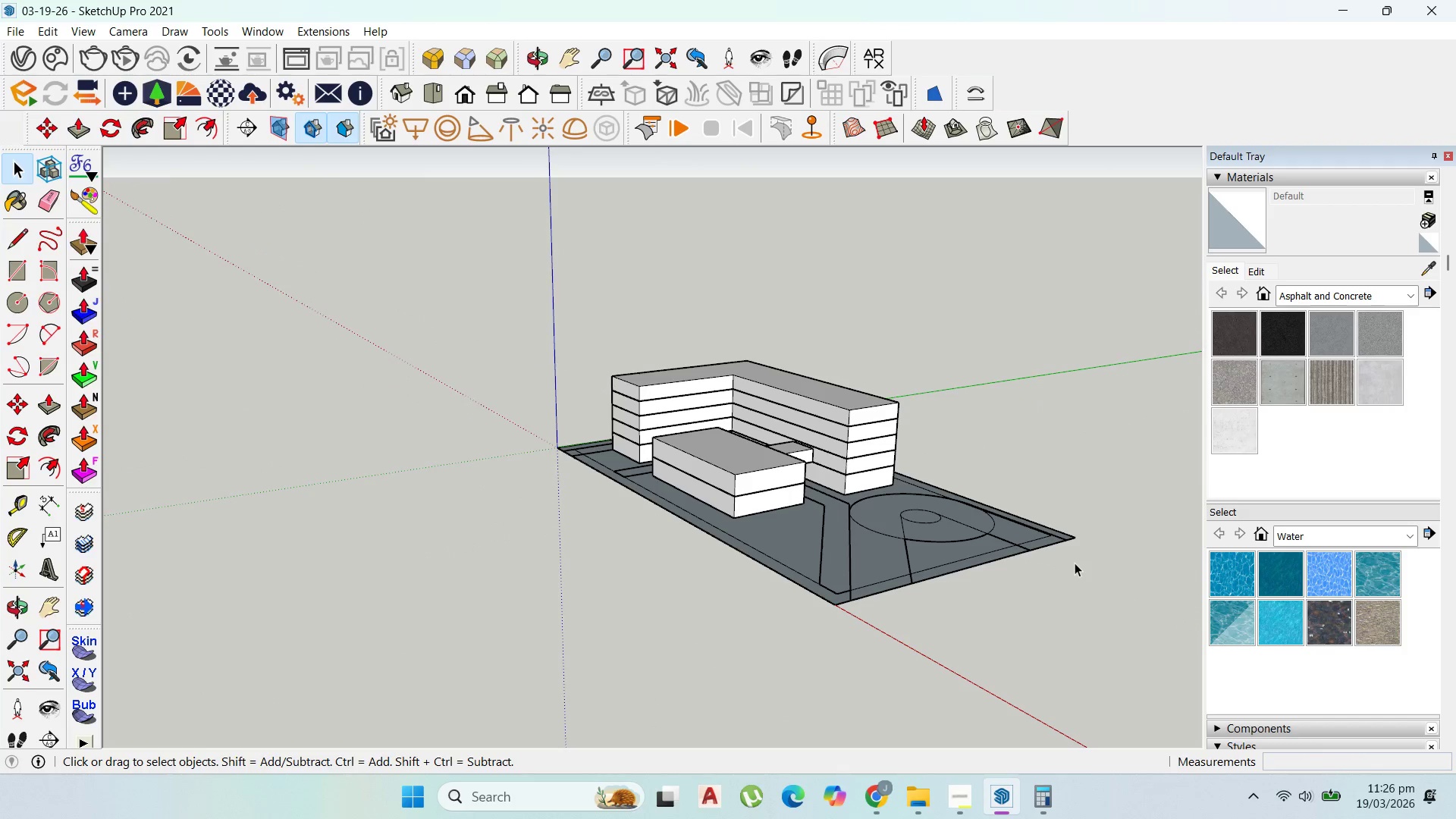 
key(Control+S)
 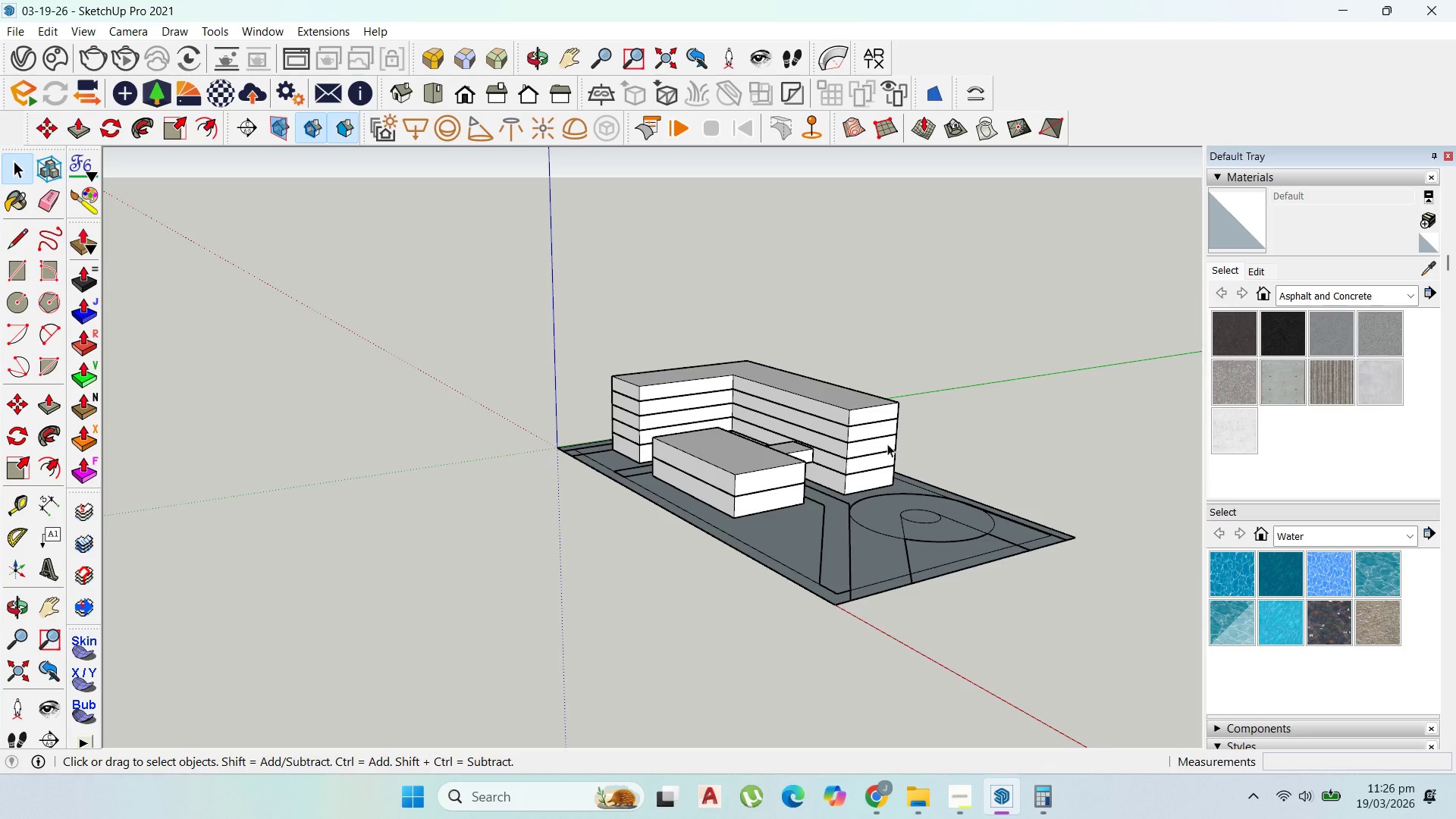 
scroll: coordinate [902, 499], scroll_direction: up, amount: 13.0
 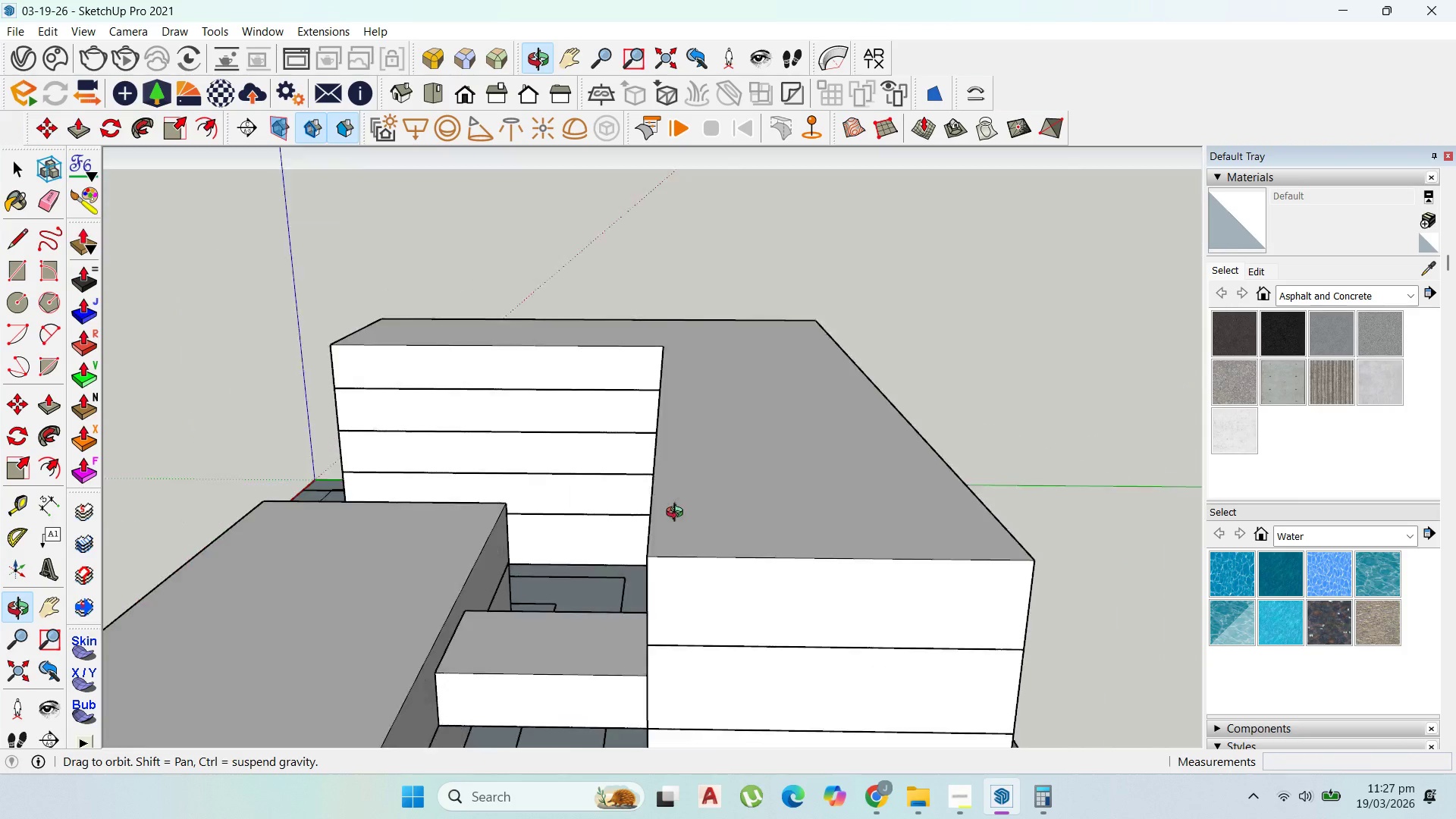 
scroll: coordinate [687, 458], scroll_direction: down, amount: 8.0
 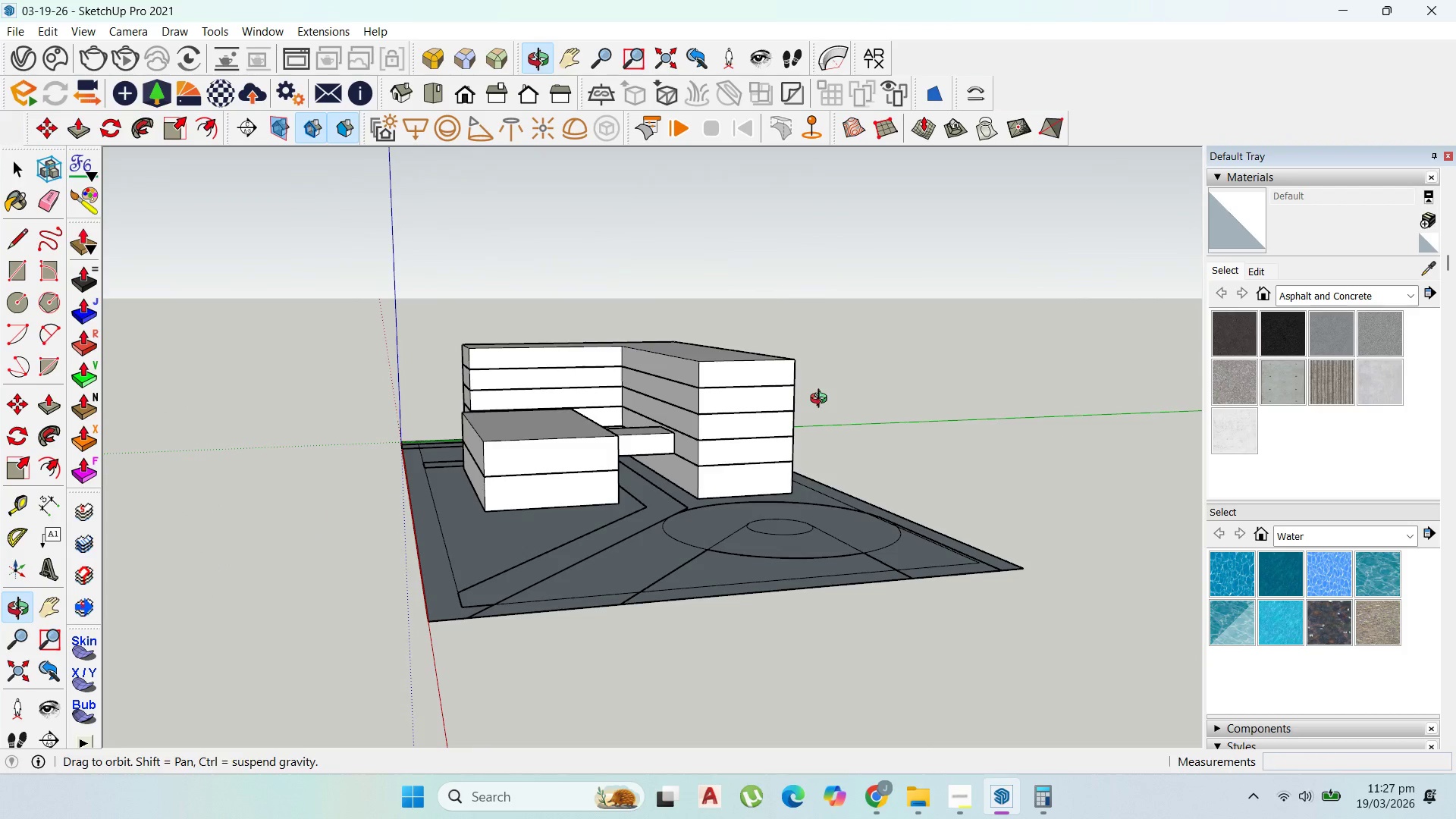 
scroll: coordinate [825, 436], scroll_direction: up, amount: 5.0
 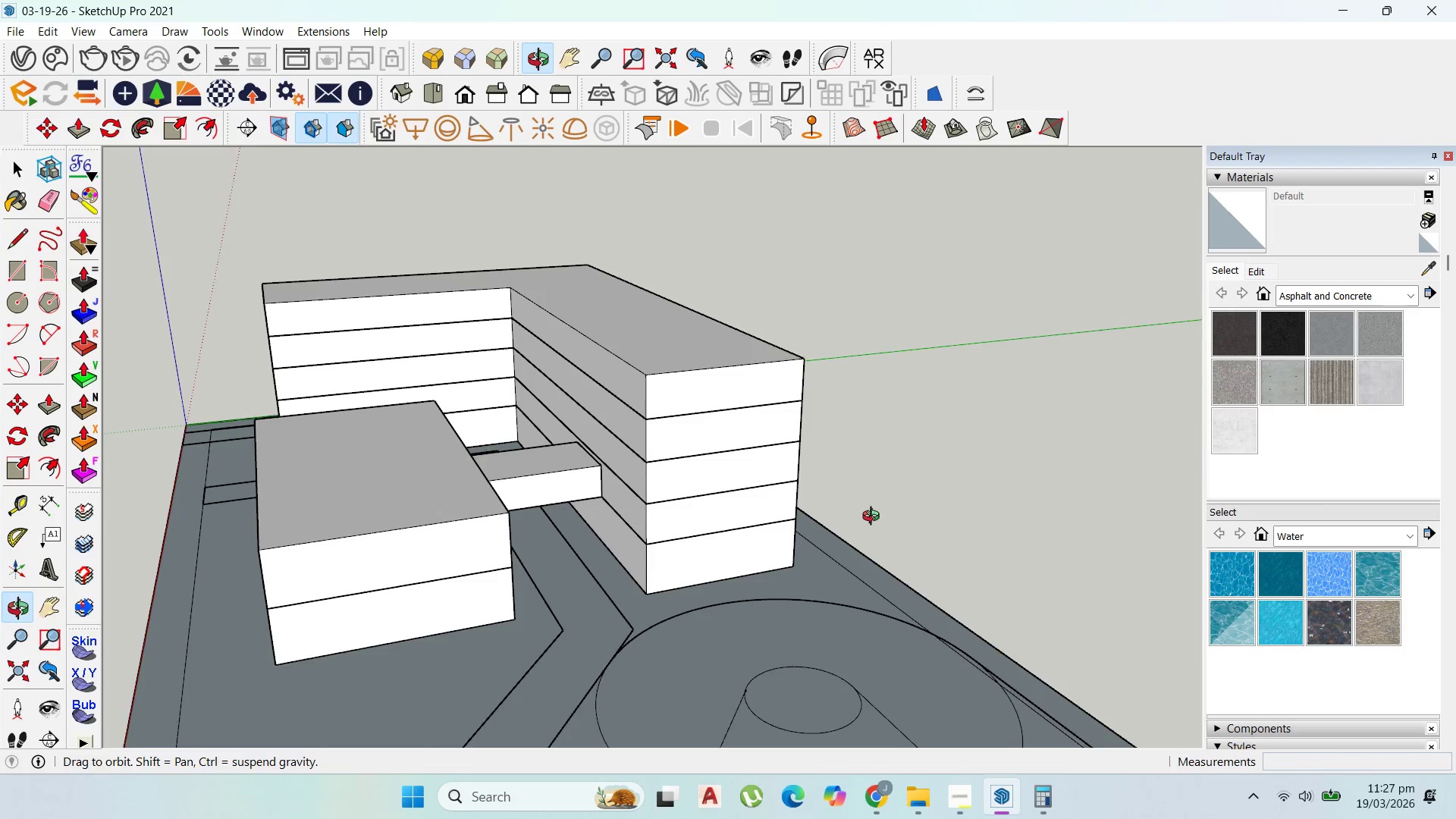 
scroll: coordinate [596, 341], scroll_direction: down, amount: 3.0
 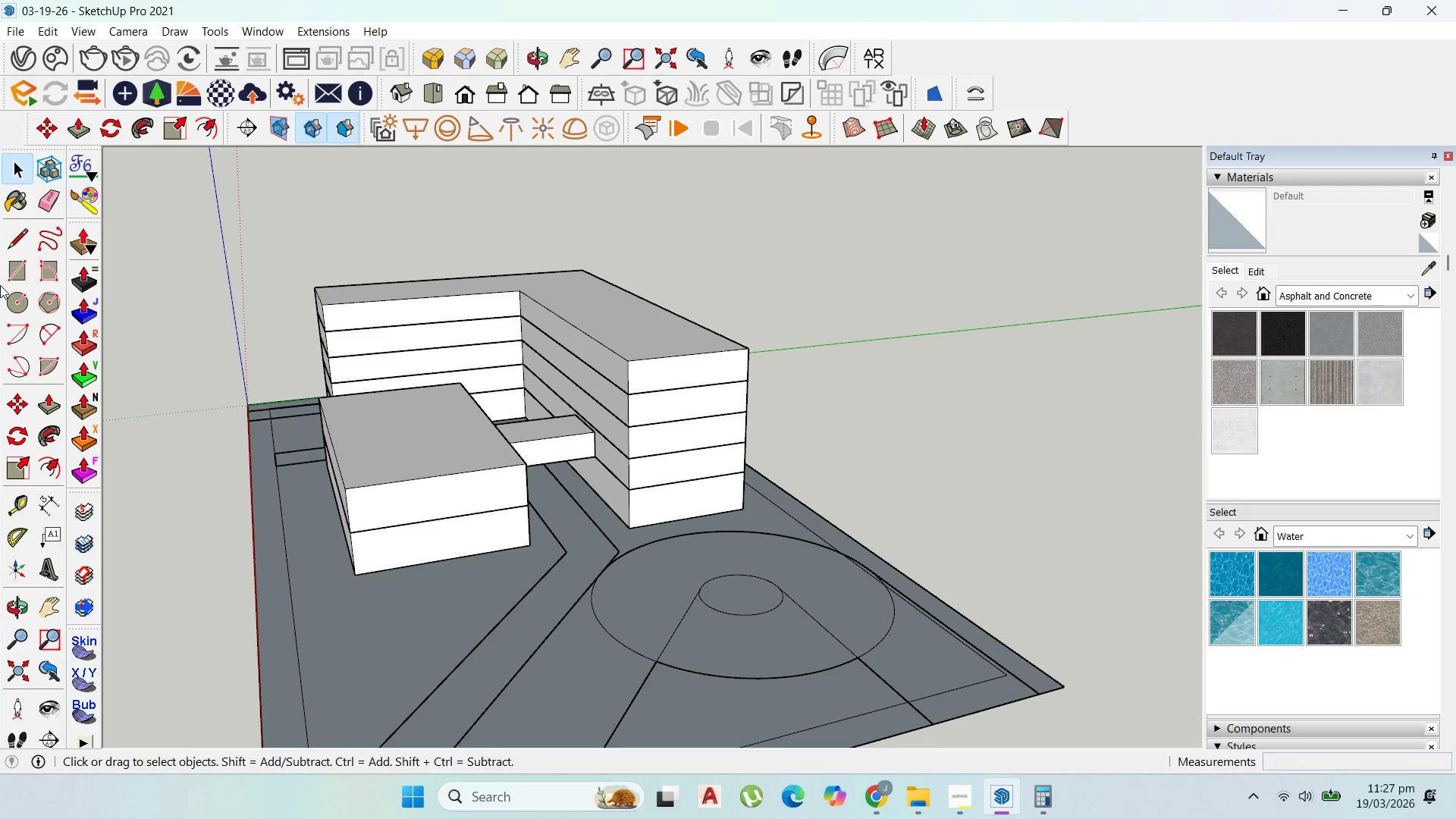 
left_click([8, 277])
 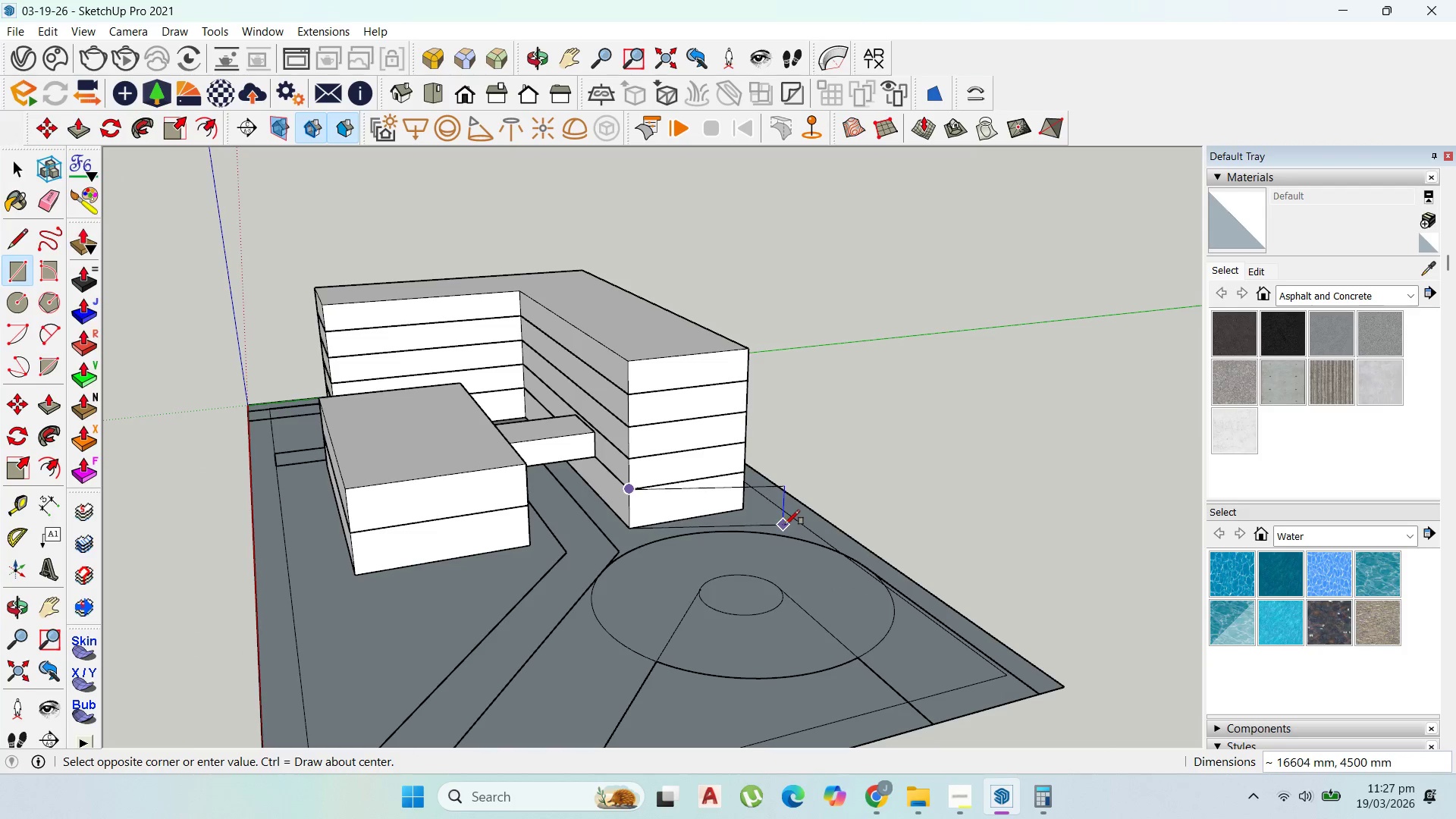 
key(ArrowUp)
 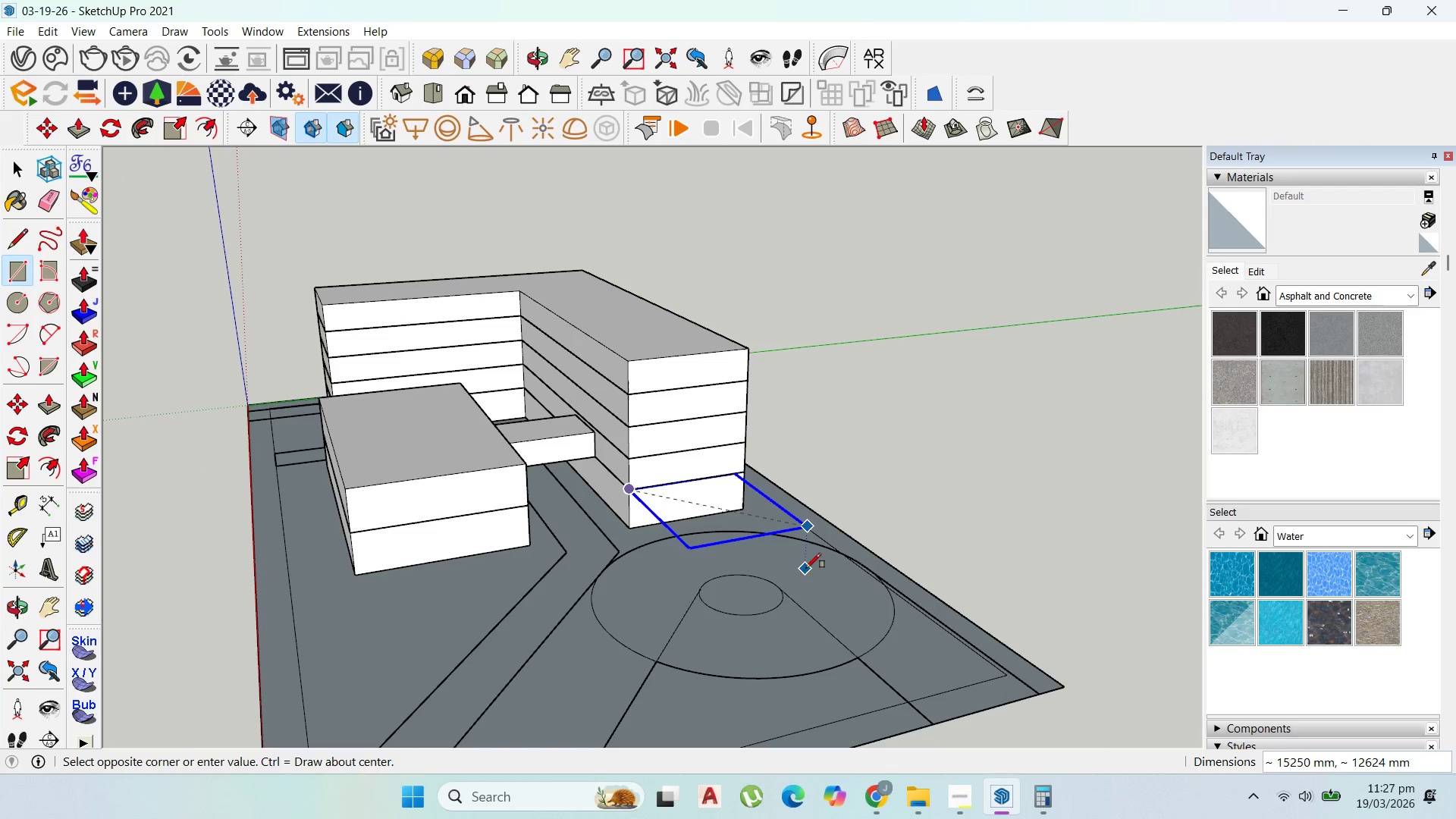 
left_click([816, 570])
 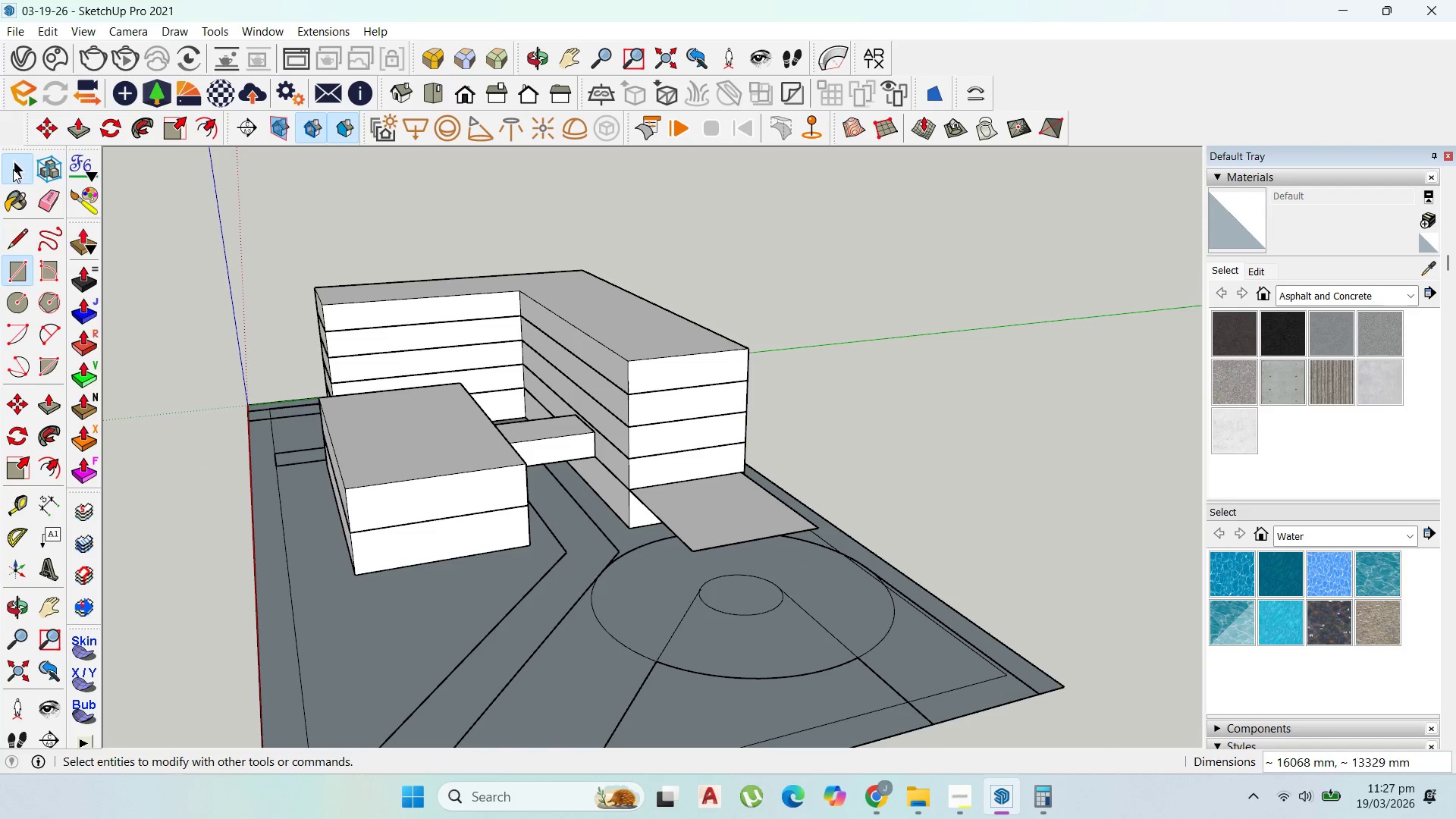 
scroll: coordinate [639, 573], scroll_direction: up, amount: 4.0
 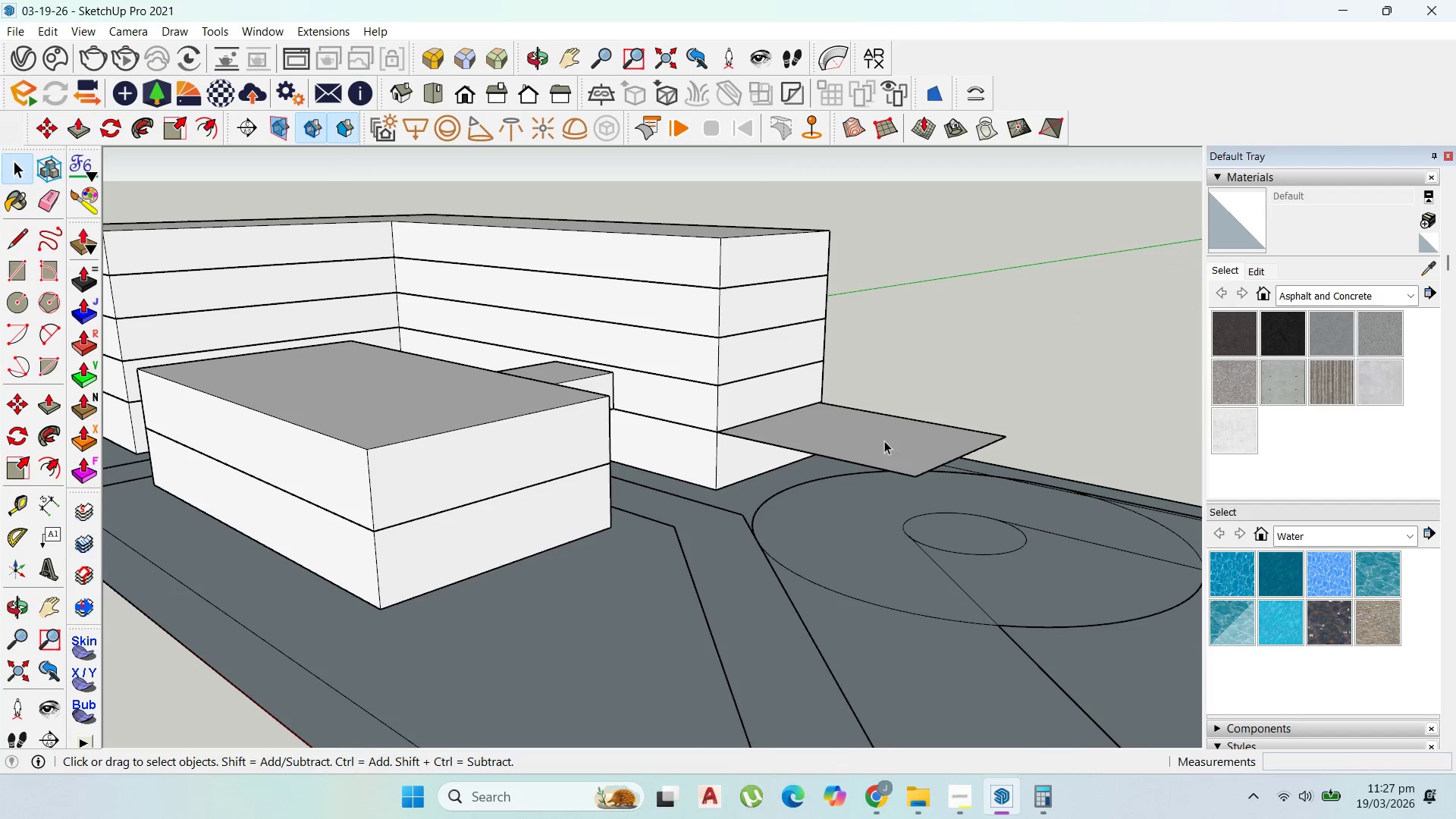 
double_click([886, 437])
 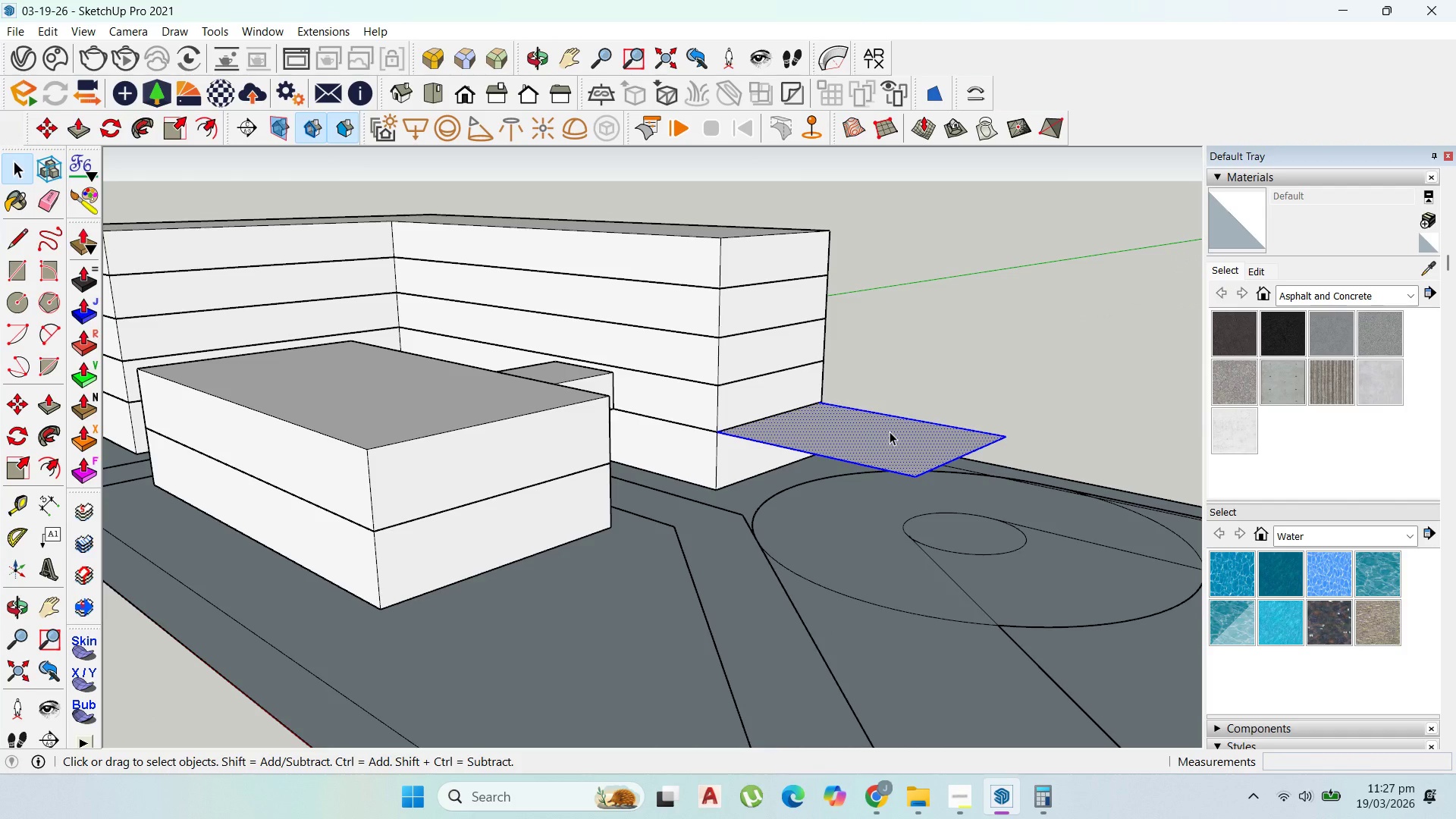 
right_click([890, 431])
 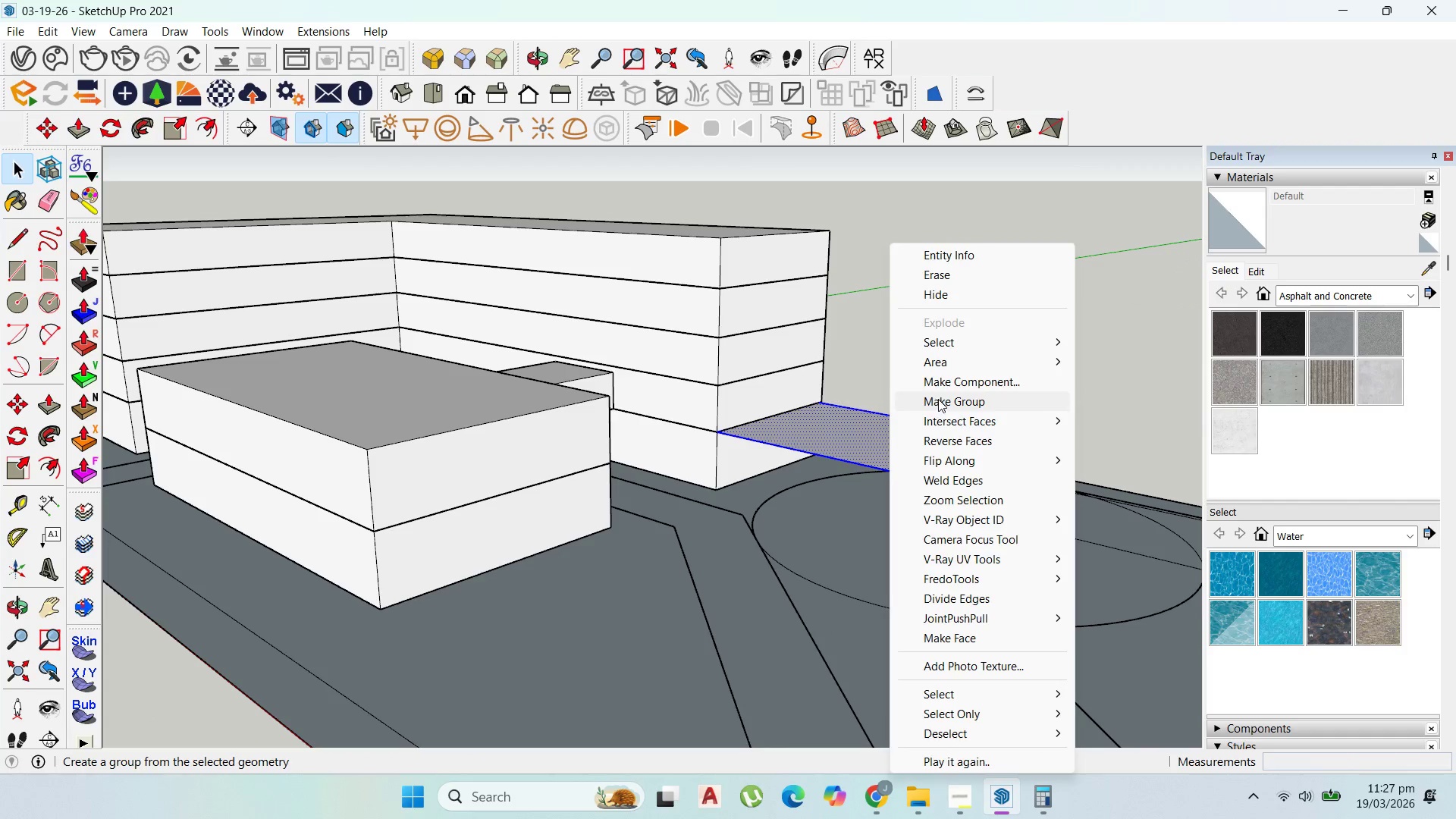 
left_click([940, 399])
 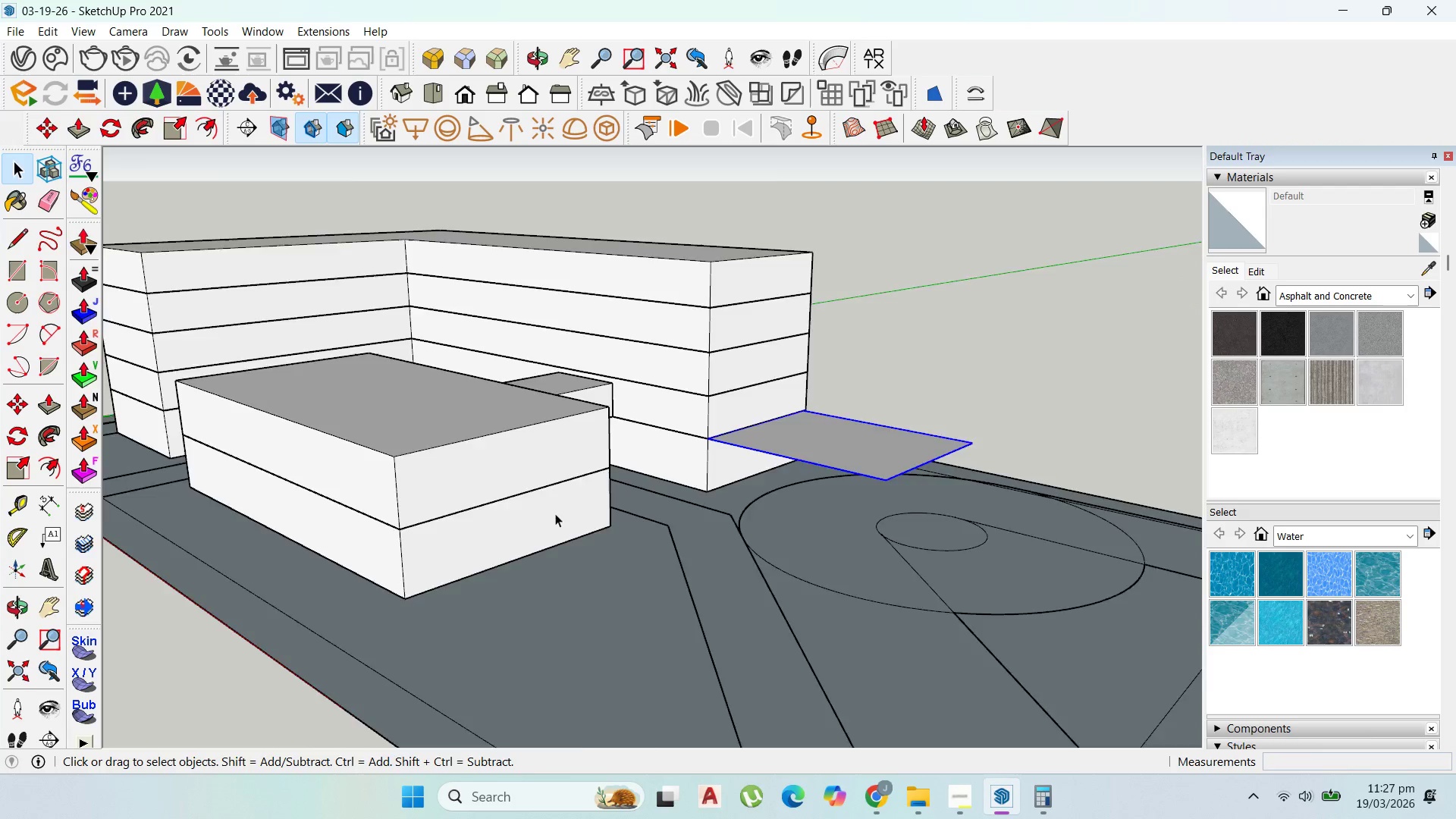 
scroll: coordinate [673, 474], scroll_direction: down, amount: 5.0
 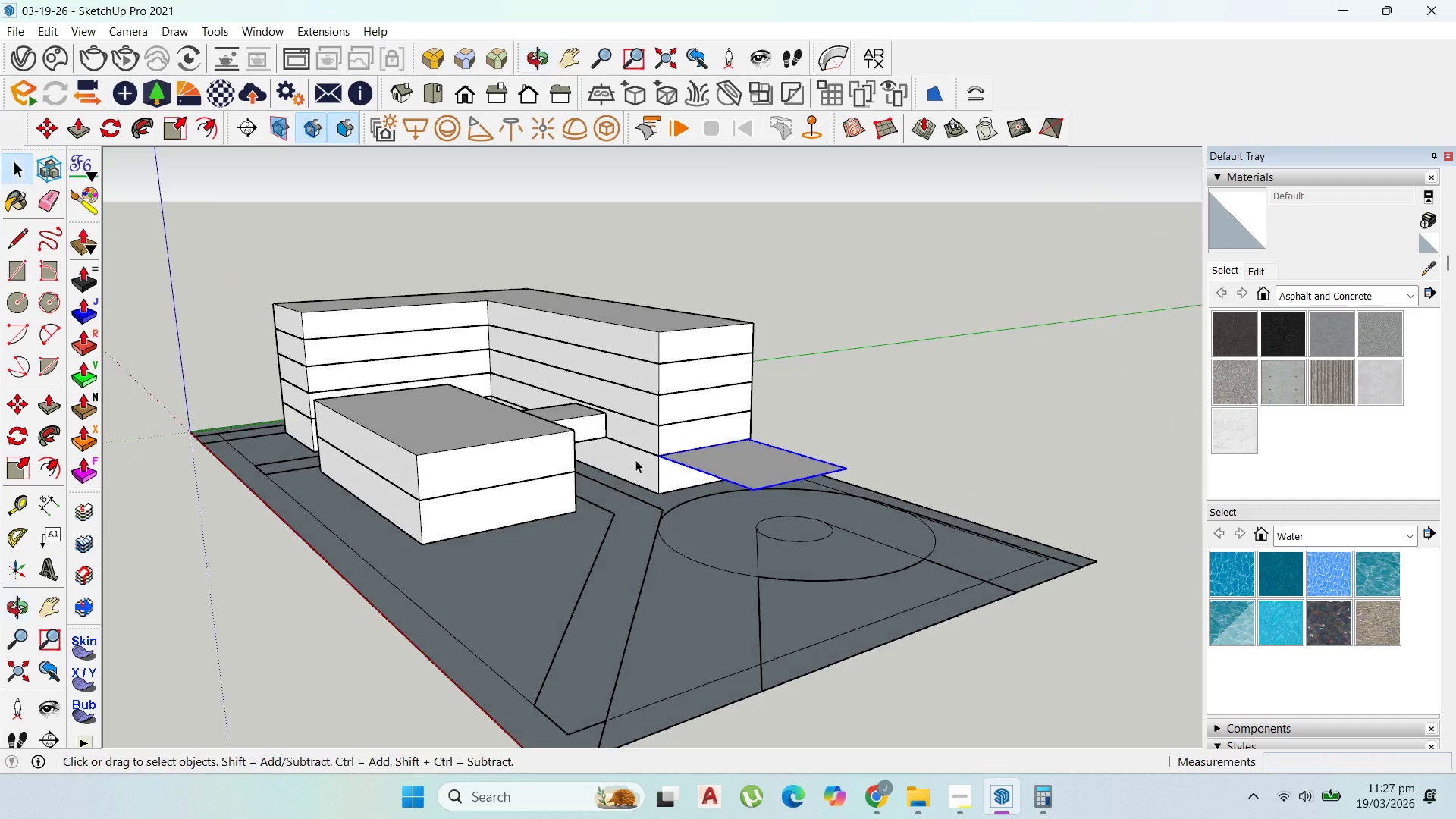 
left_click([762, 501])
 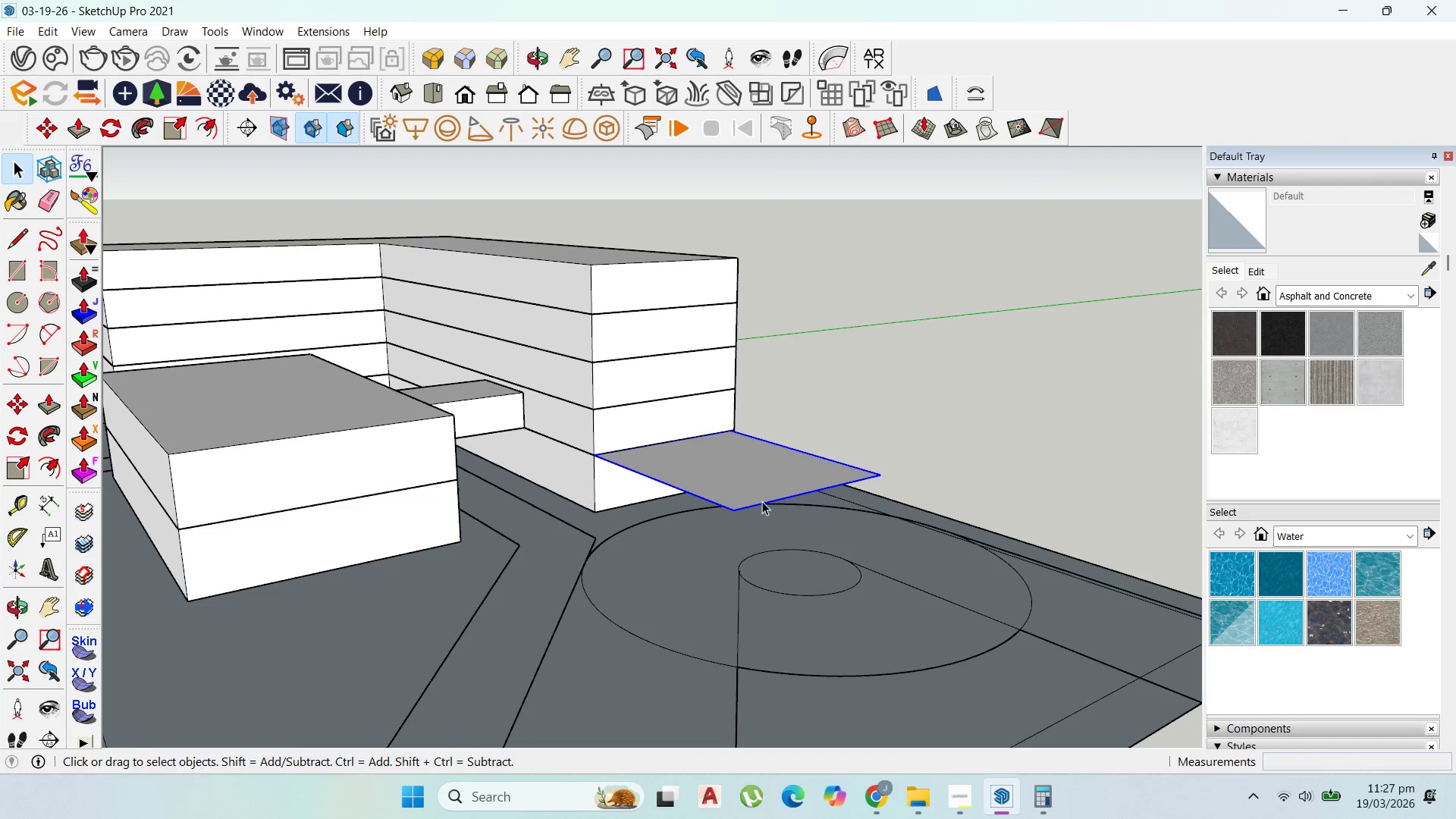 
scroll: coordinate [780, 480], scroll_direction: up, amount: 4.0
 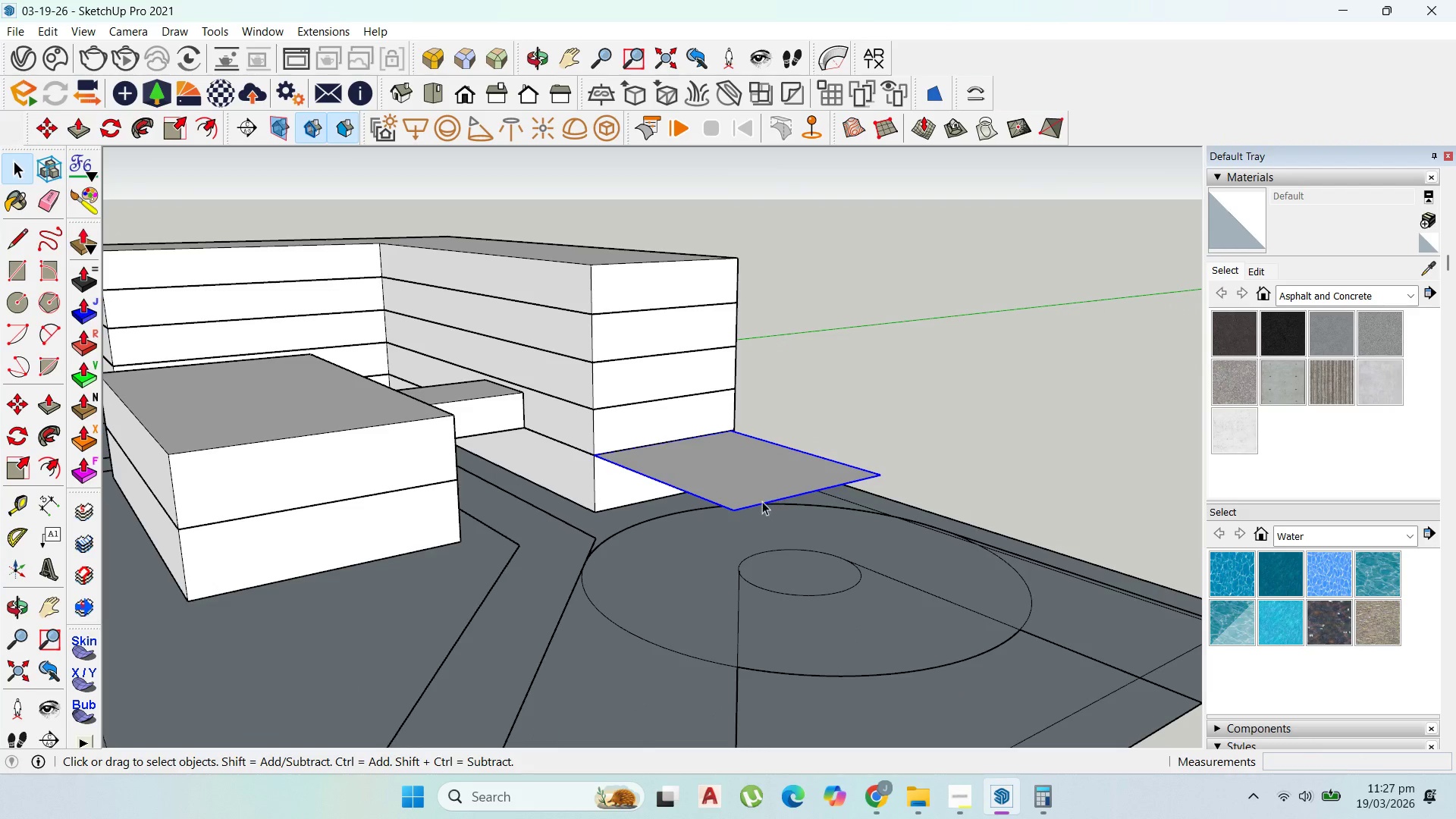 
double_click([762, 501])
 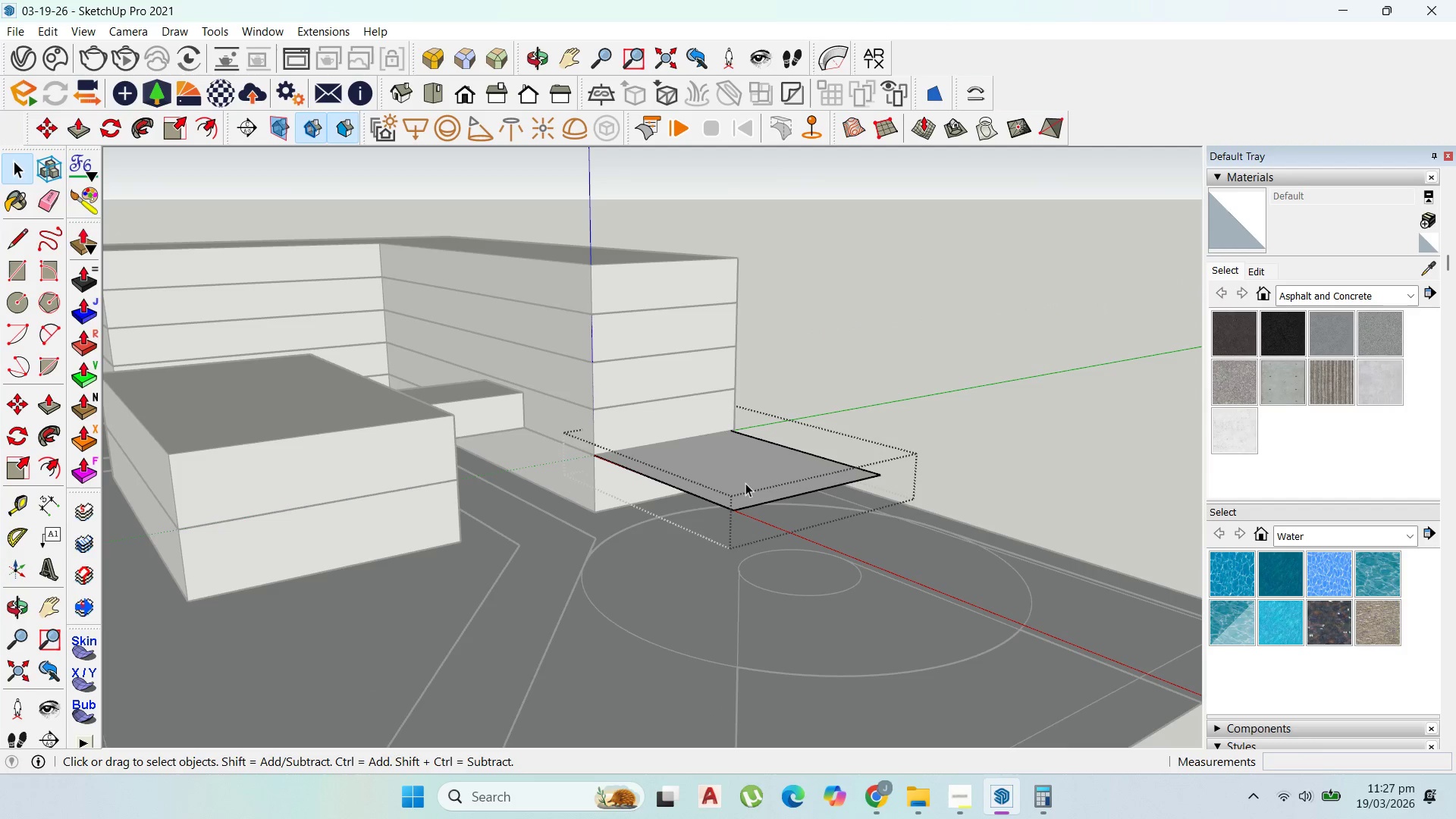 
type(p100)
 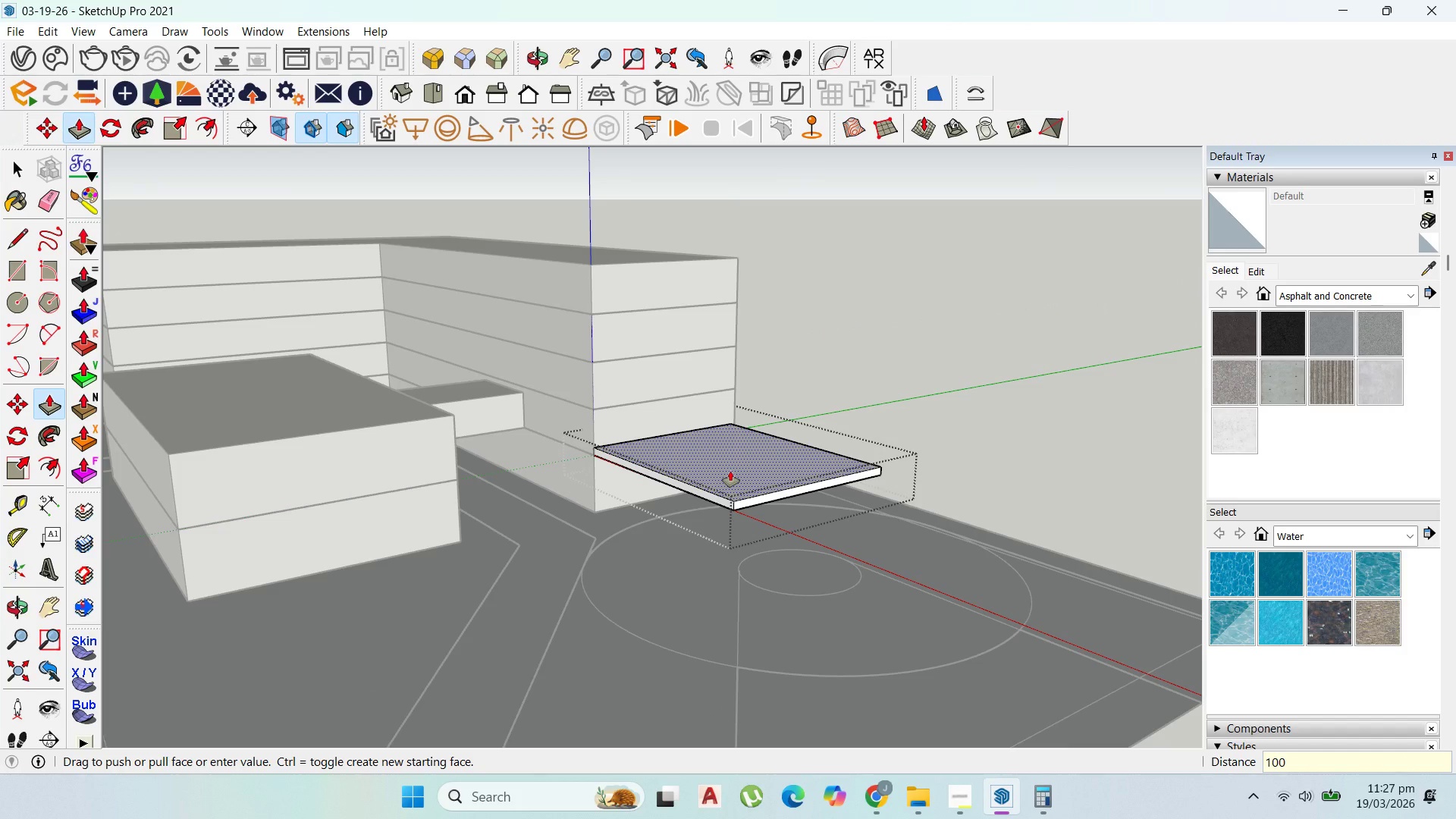 
left_click_drag(start_coordinate=[738, 479], to_coordinate=[733, 472])
 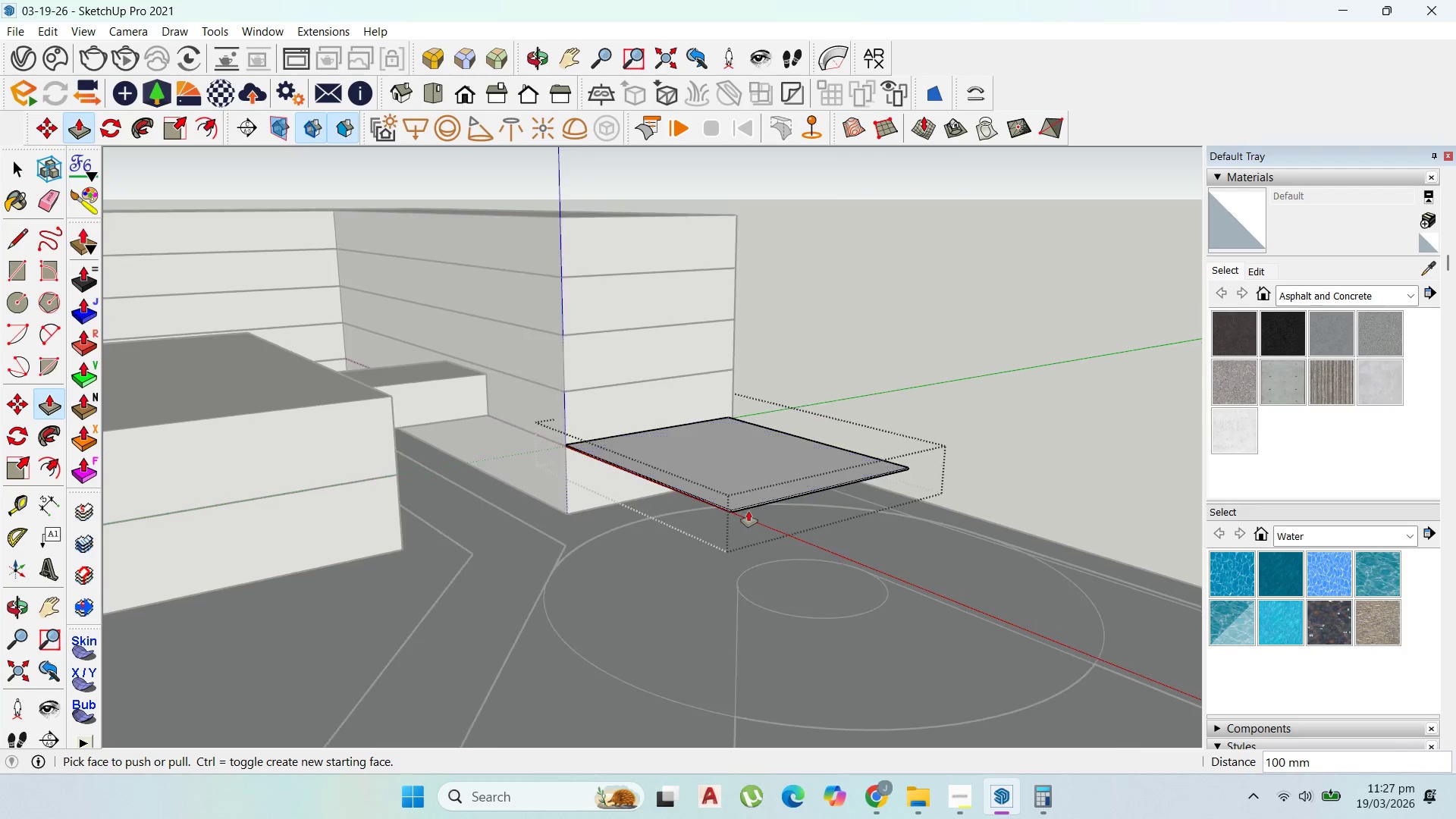 
key(Enter)
 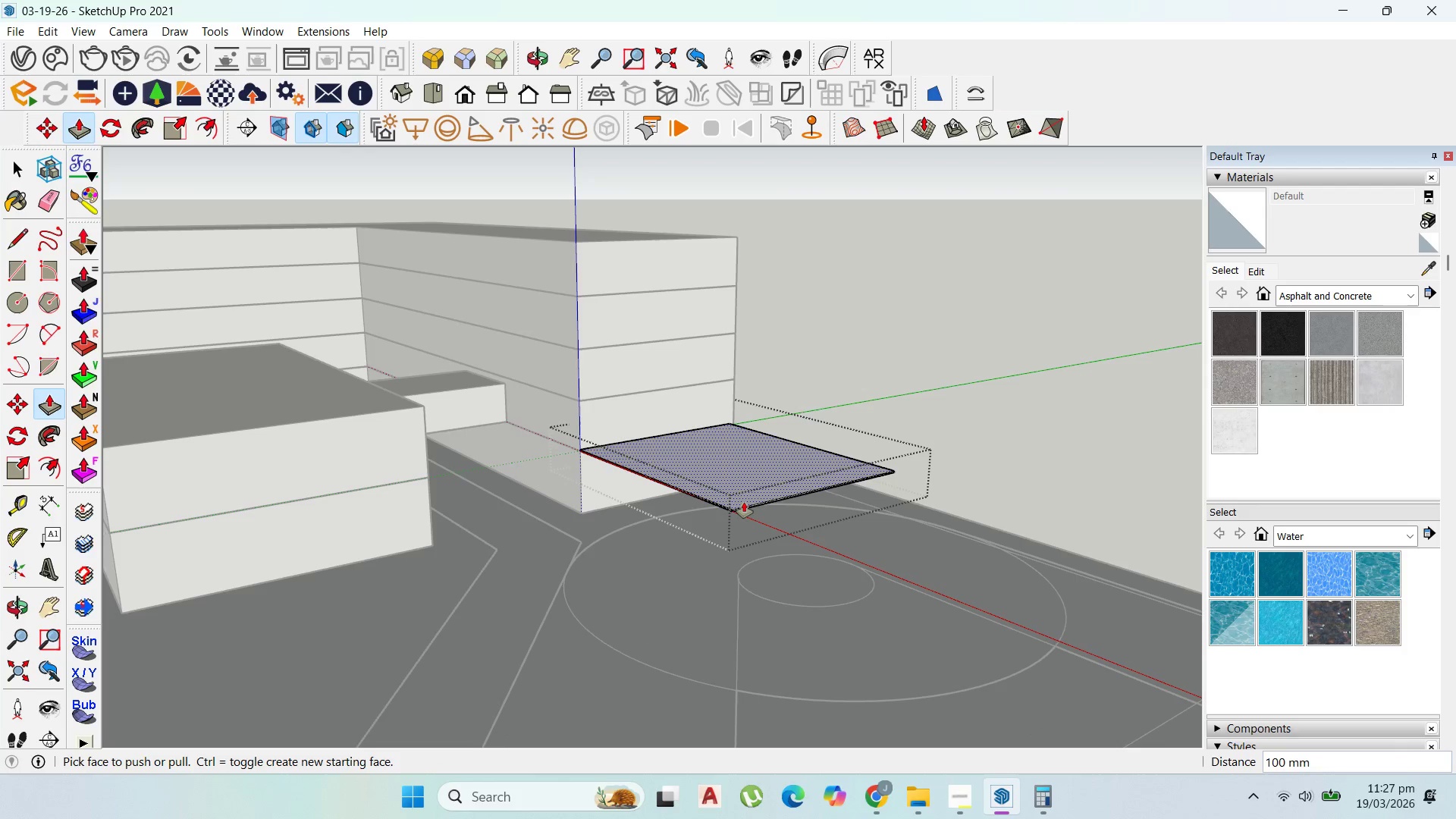 
scroll: coordinate [746, 505], scroll_direction: up, amount: 2.0
 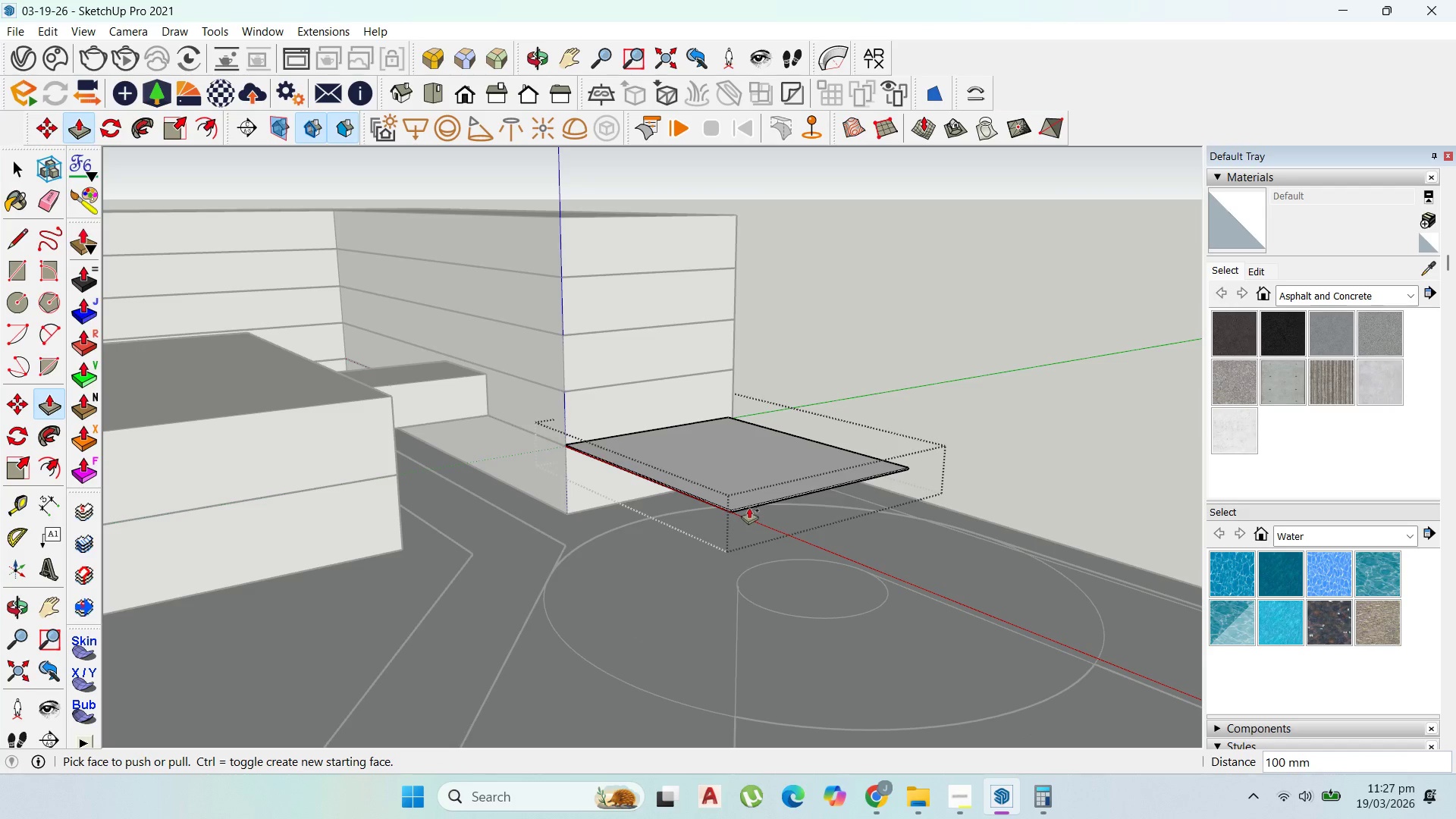 
key(Control+Z)
 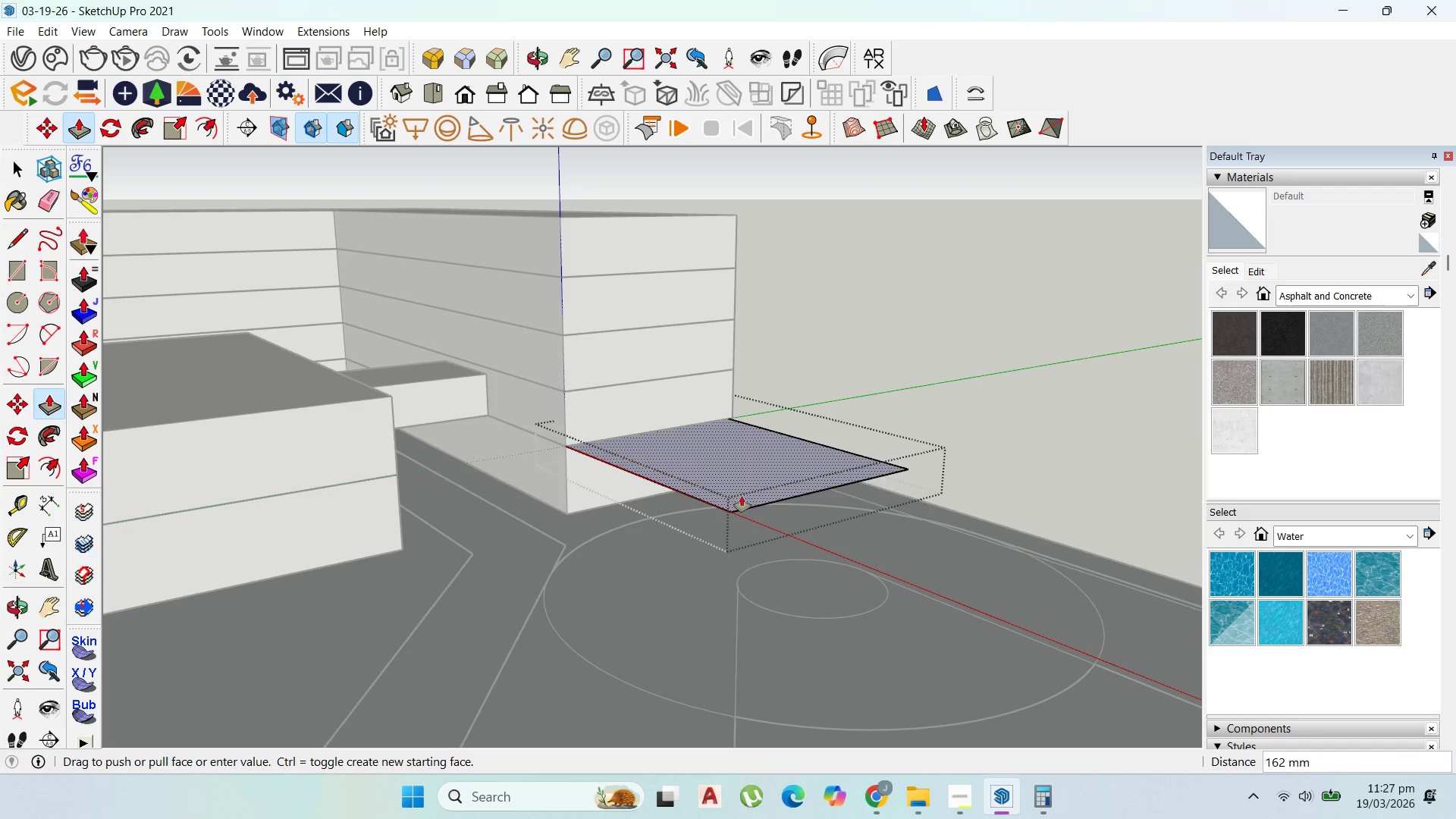 
left_click_drag(start_coordinate=[743, 499], to_coordinate=[745, 485])
 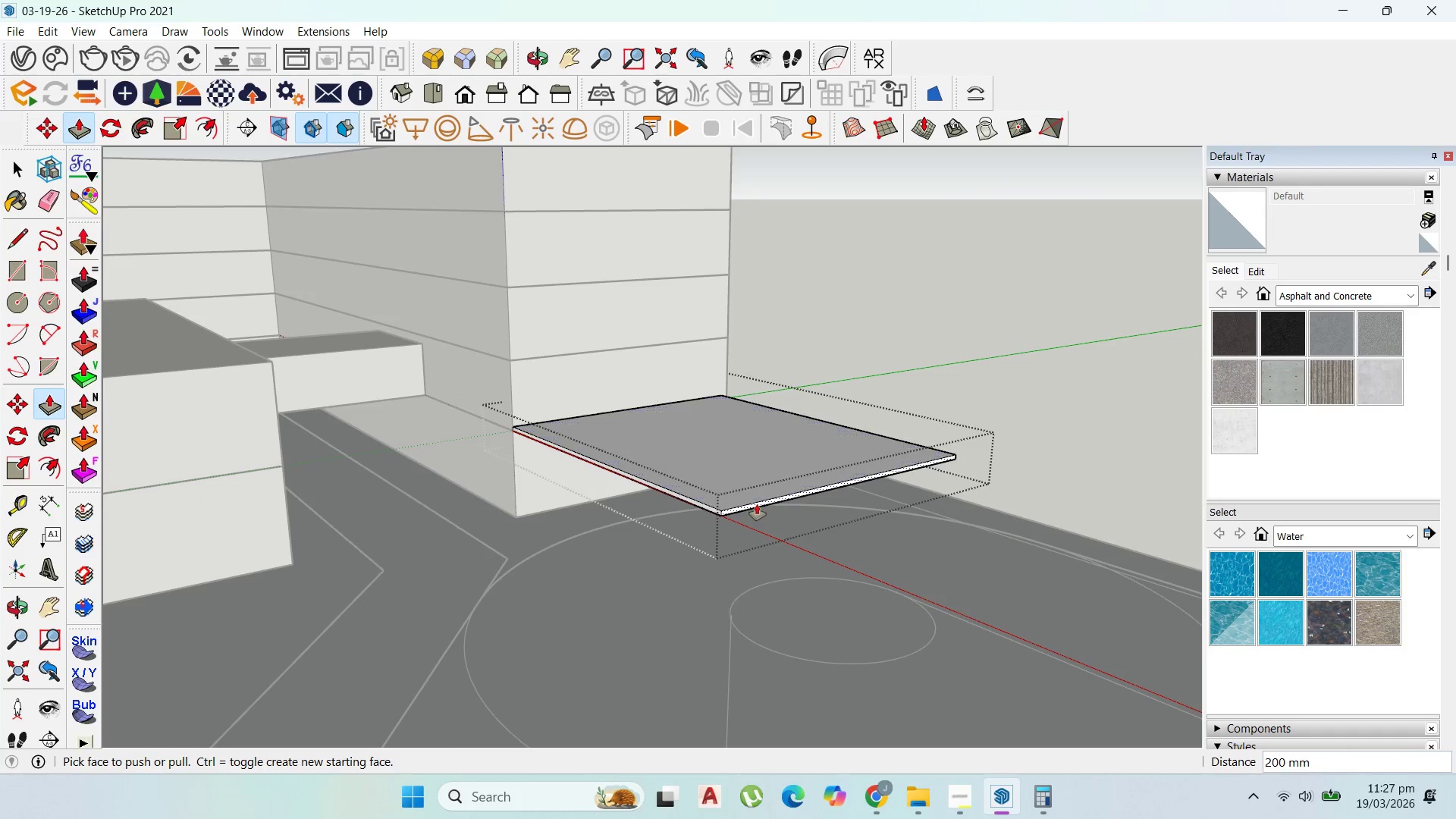 
type(2-)
key(Backspace)
type(00)
 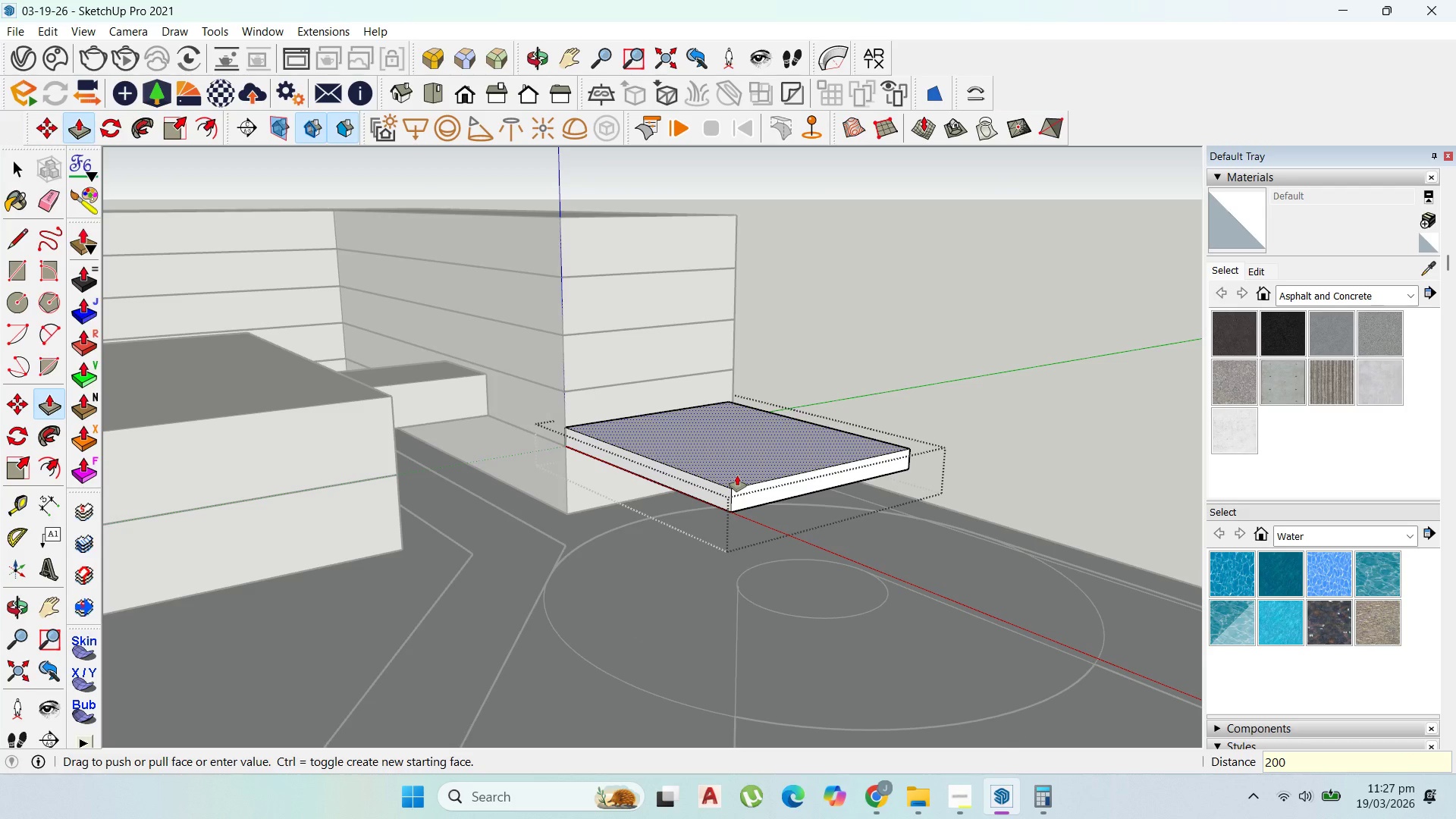 
key(Enter)
 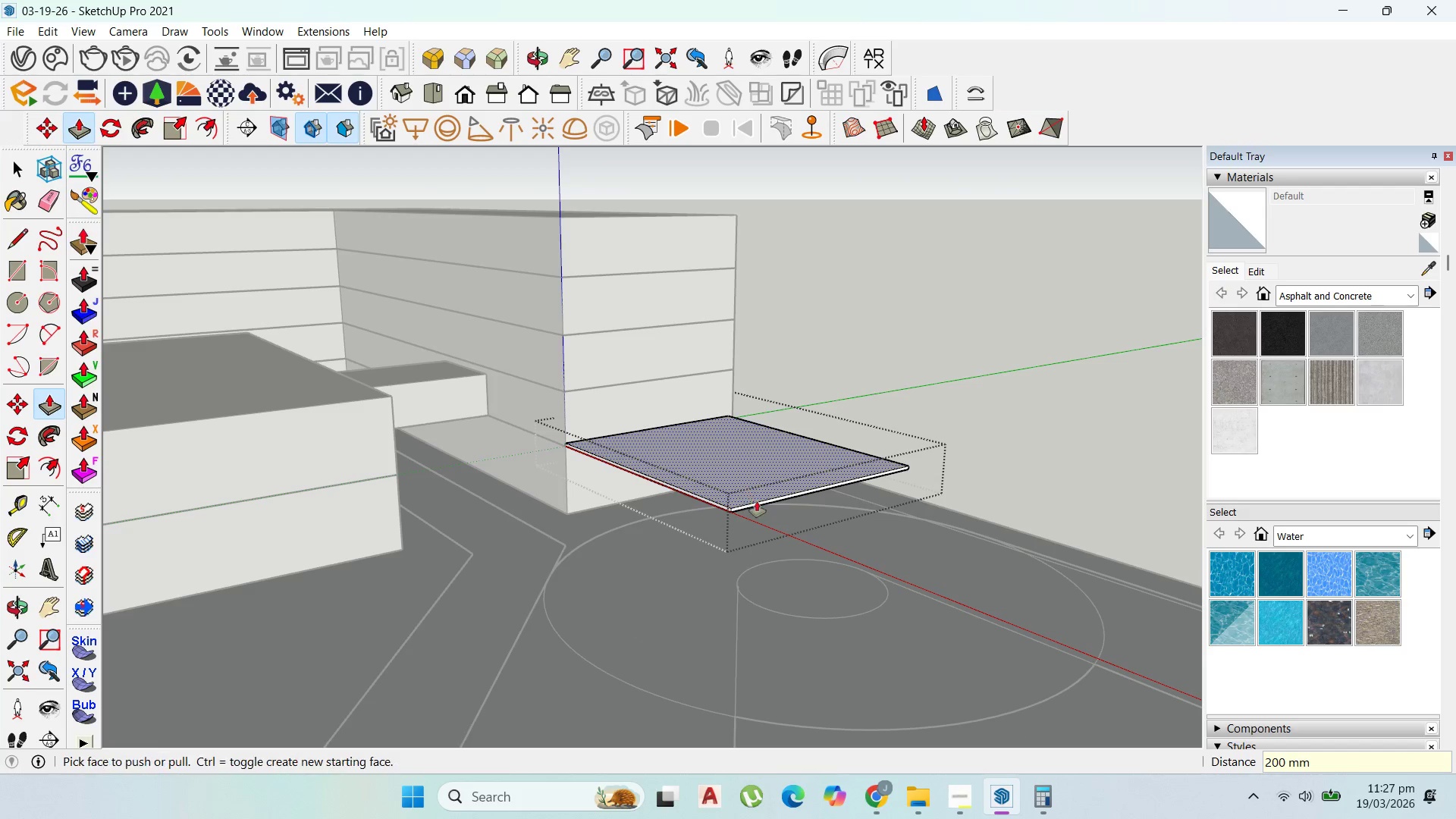 
left_click_drag(start_coordinate=[756, 505], to_coordinate=[755, 584])
 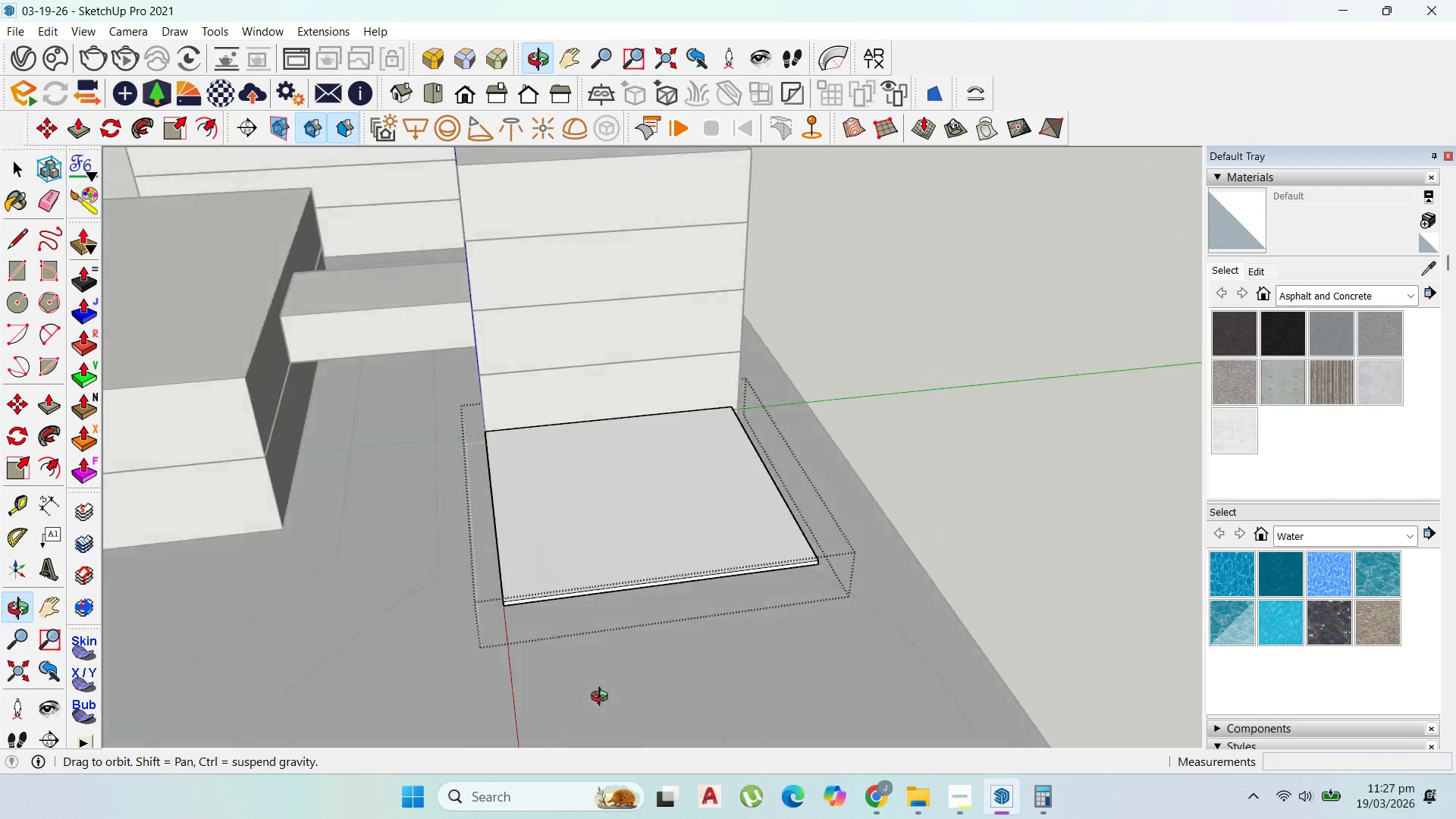 
scroll: coordinate [757, 503], scroll_direction: up, amount: 3.0
 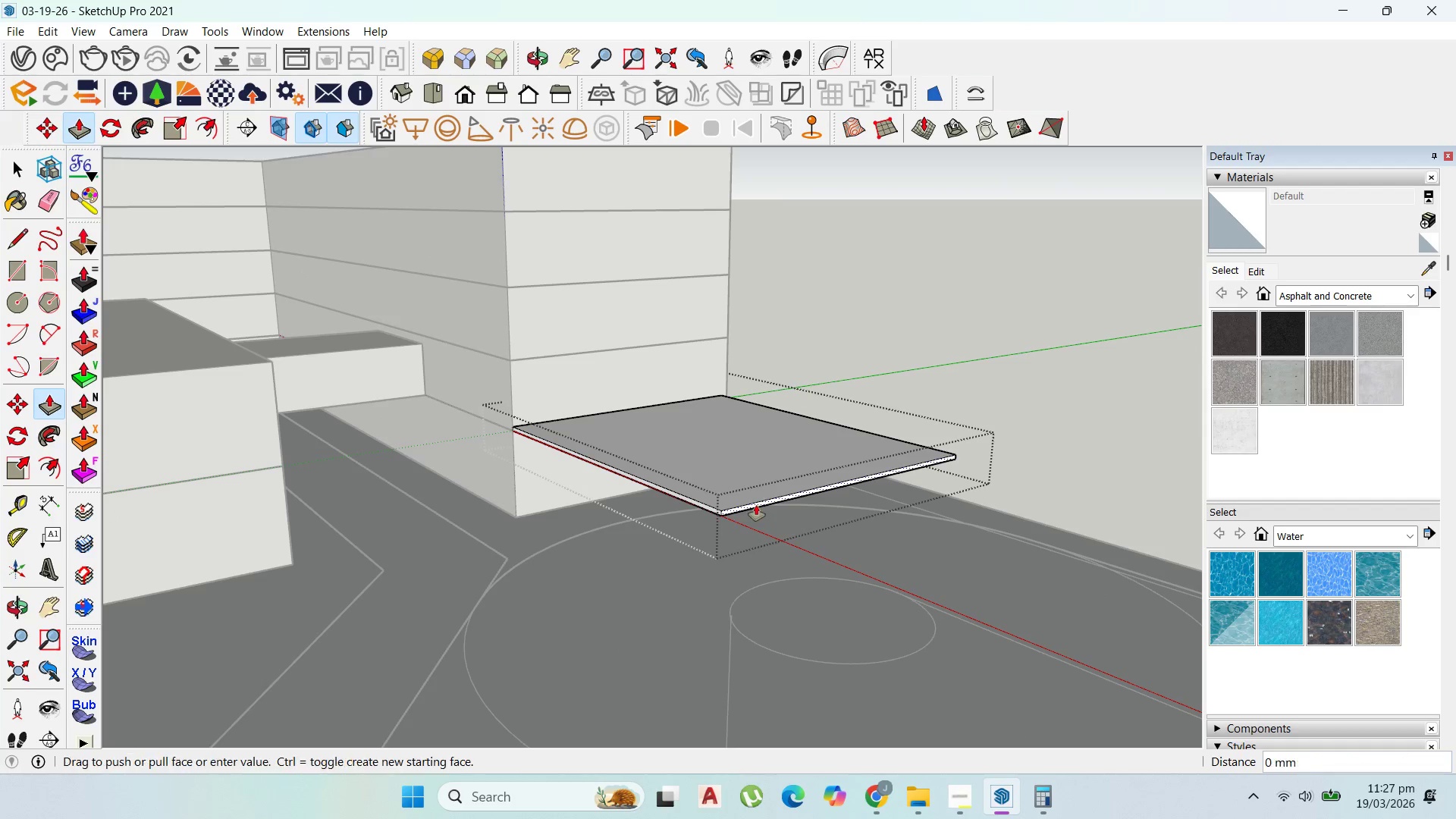 
scroll: coordinate [533, 388], scroll_direction: down, amount: 5.0
 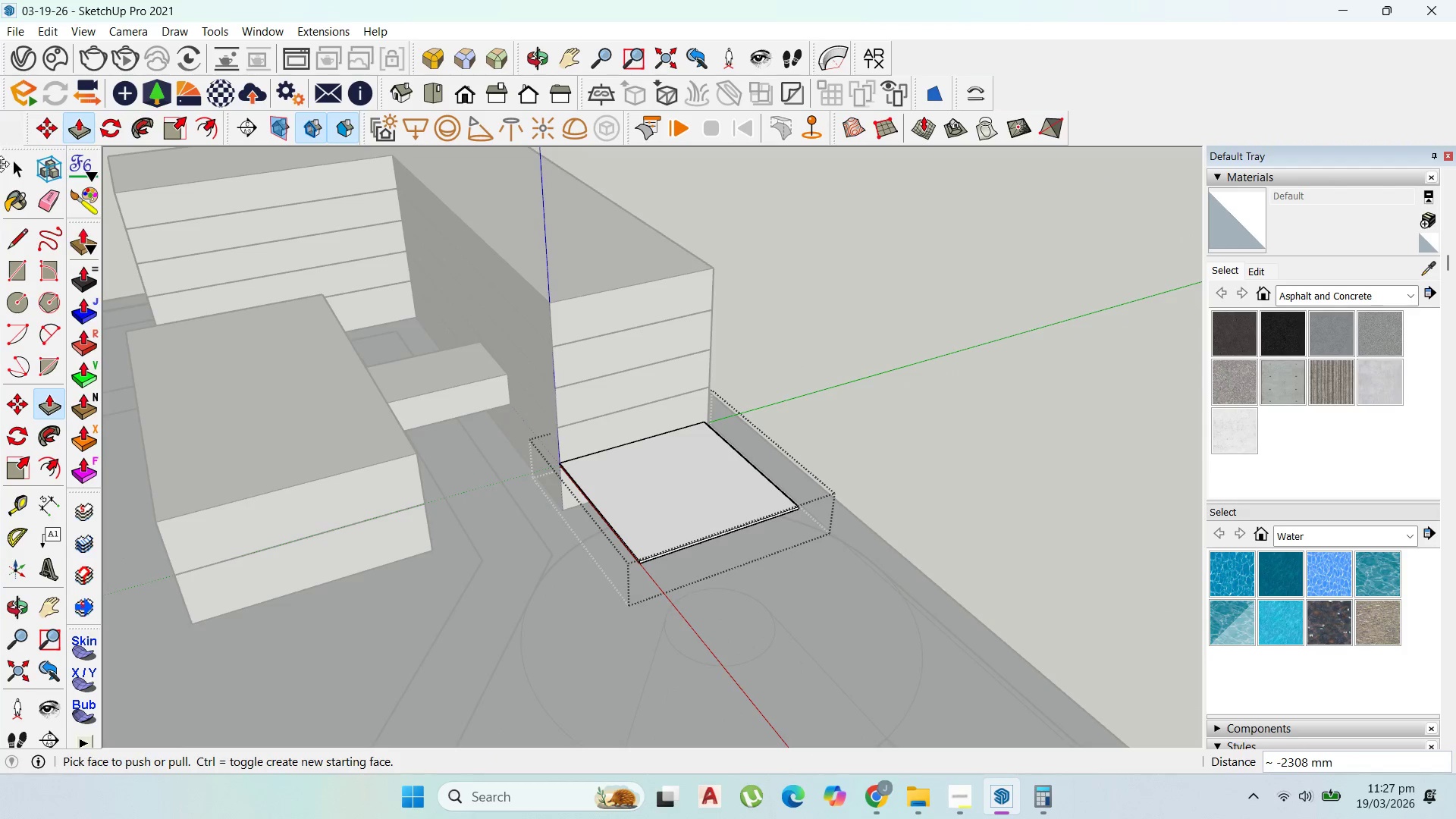 
double_click([11, 163])
 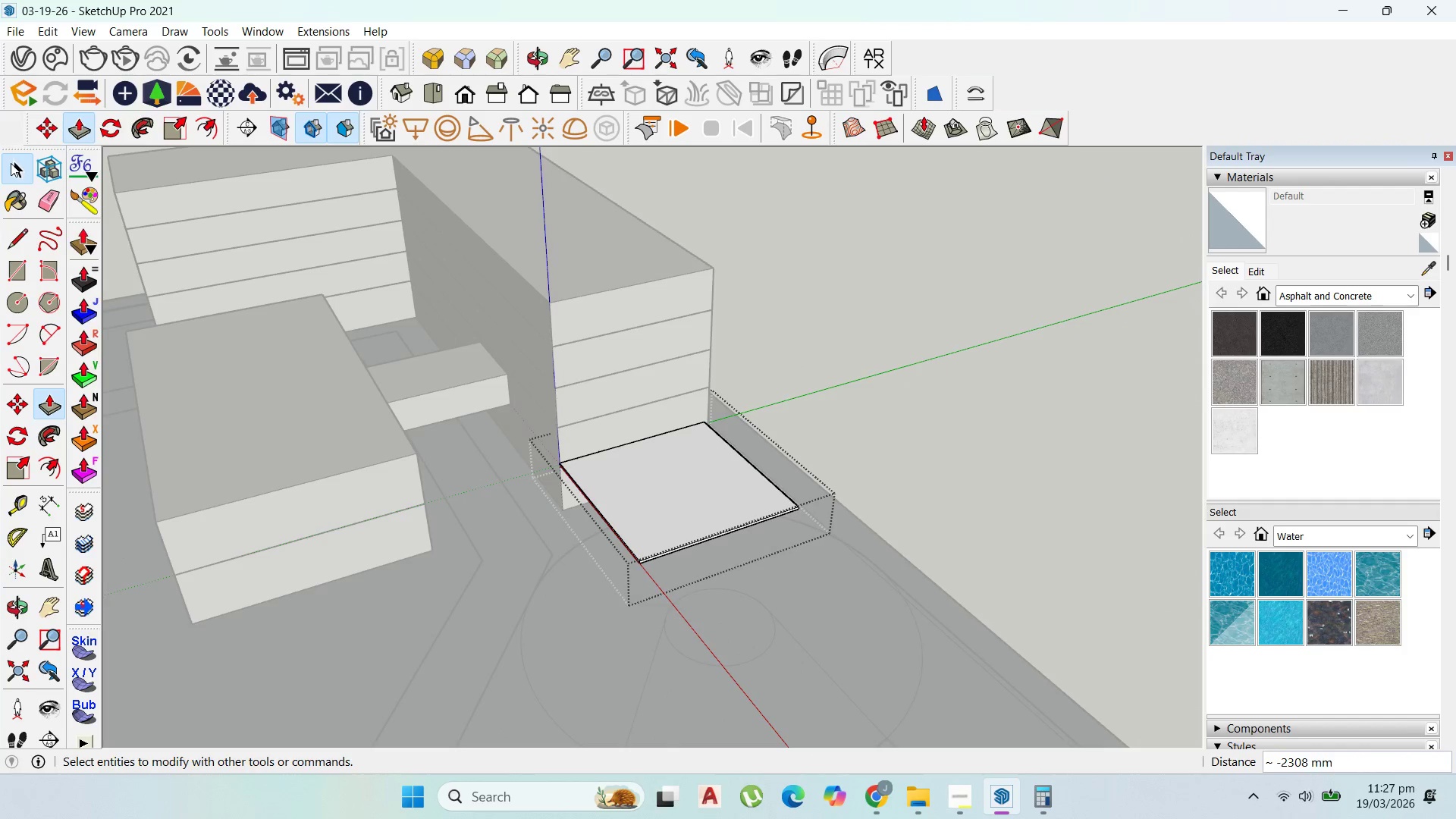 
key(Escape)
 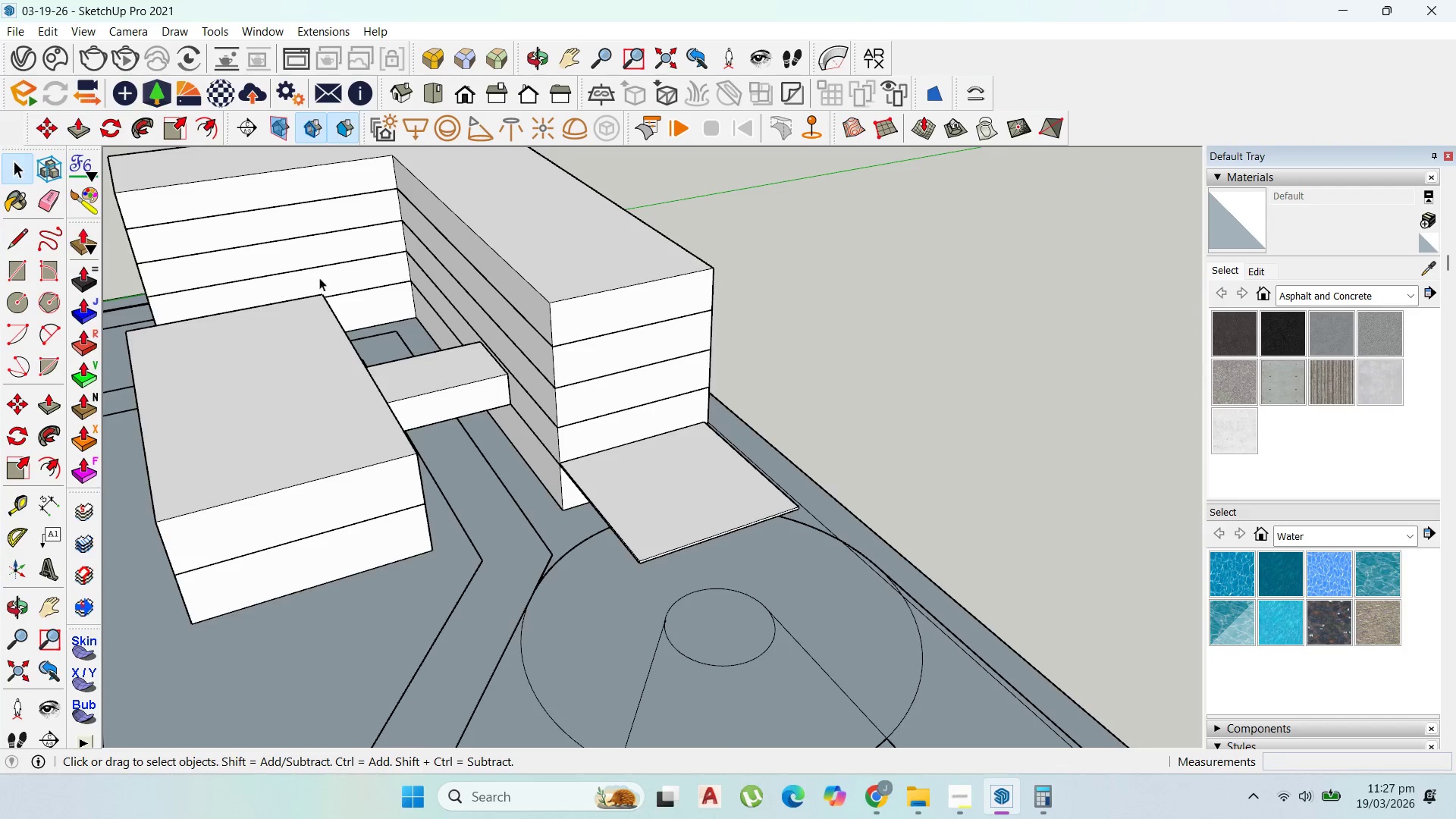 
key(Escape)
 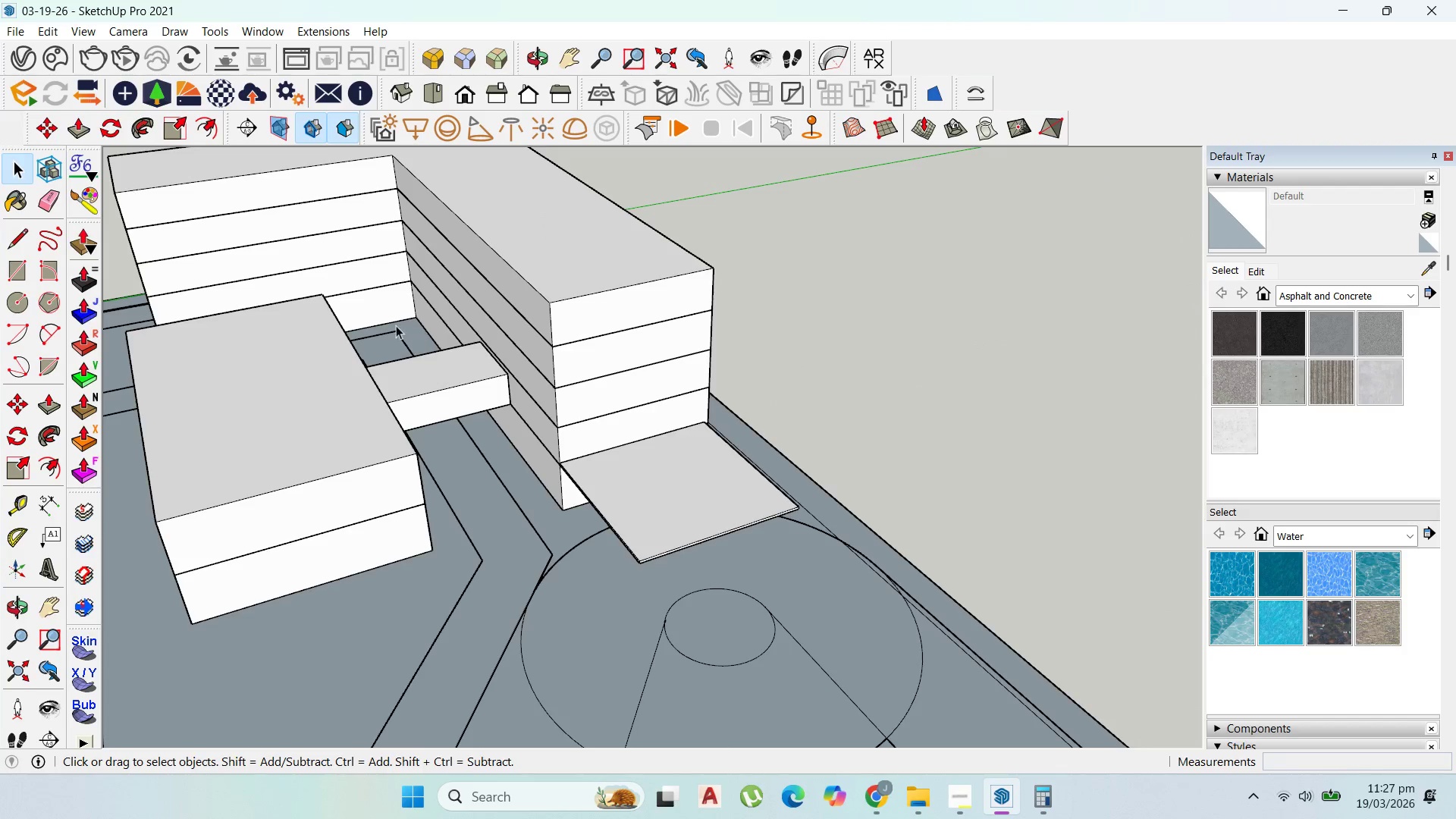 
scroll: coordinate [570, 375], scroll_direction: down, amount: 3.0
 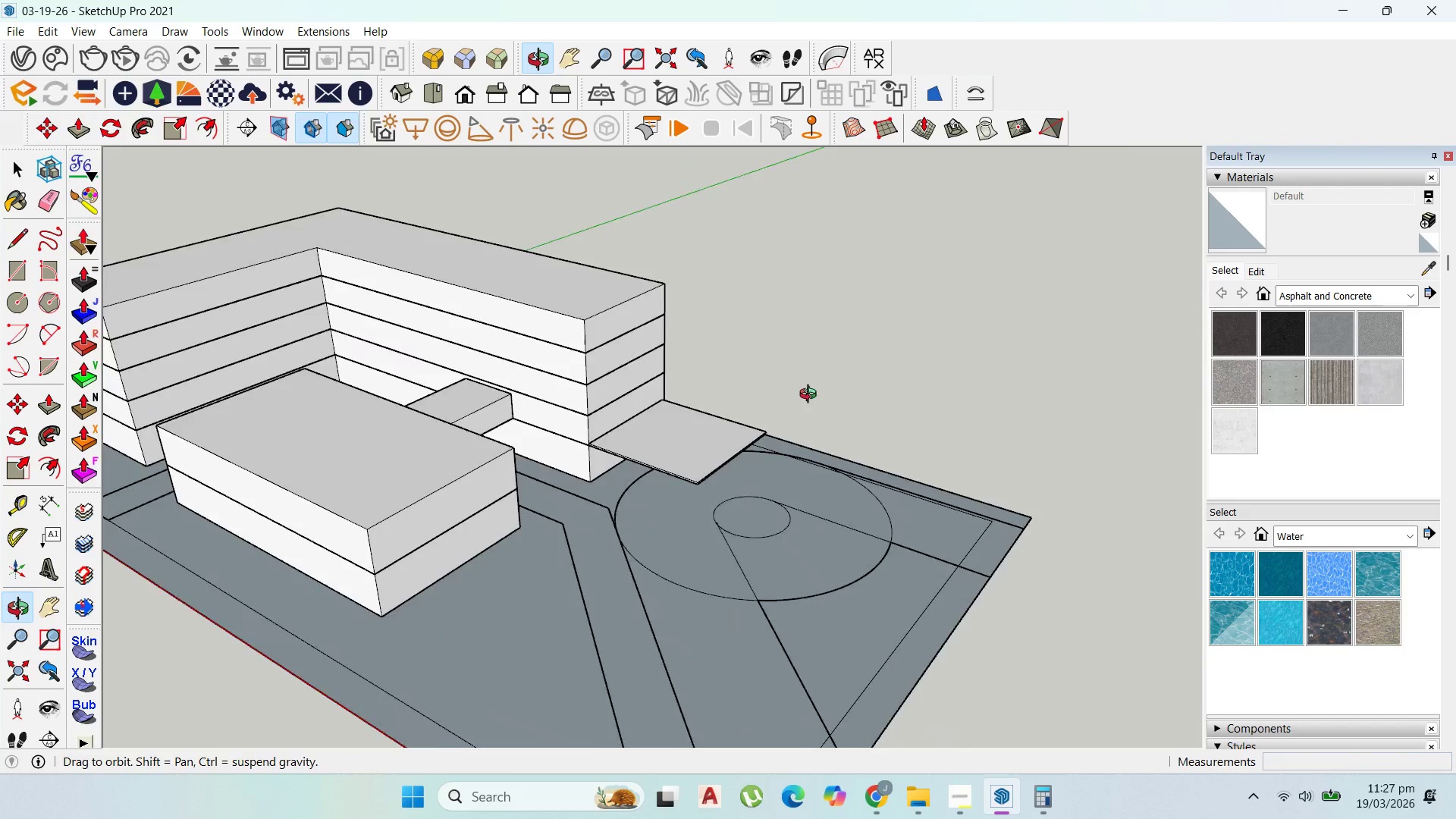 
double_click([598, 467])
 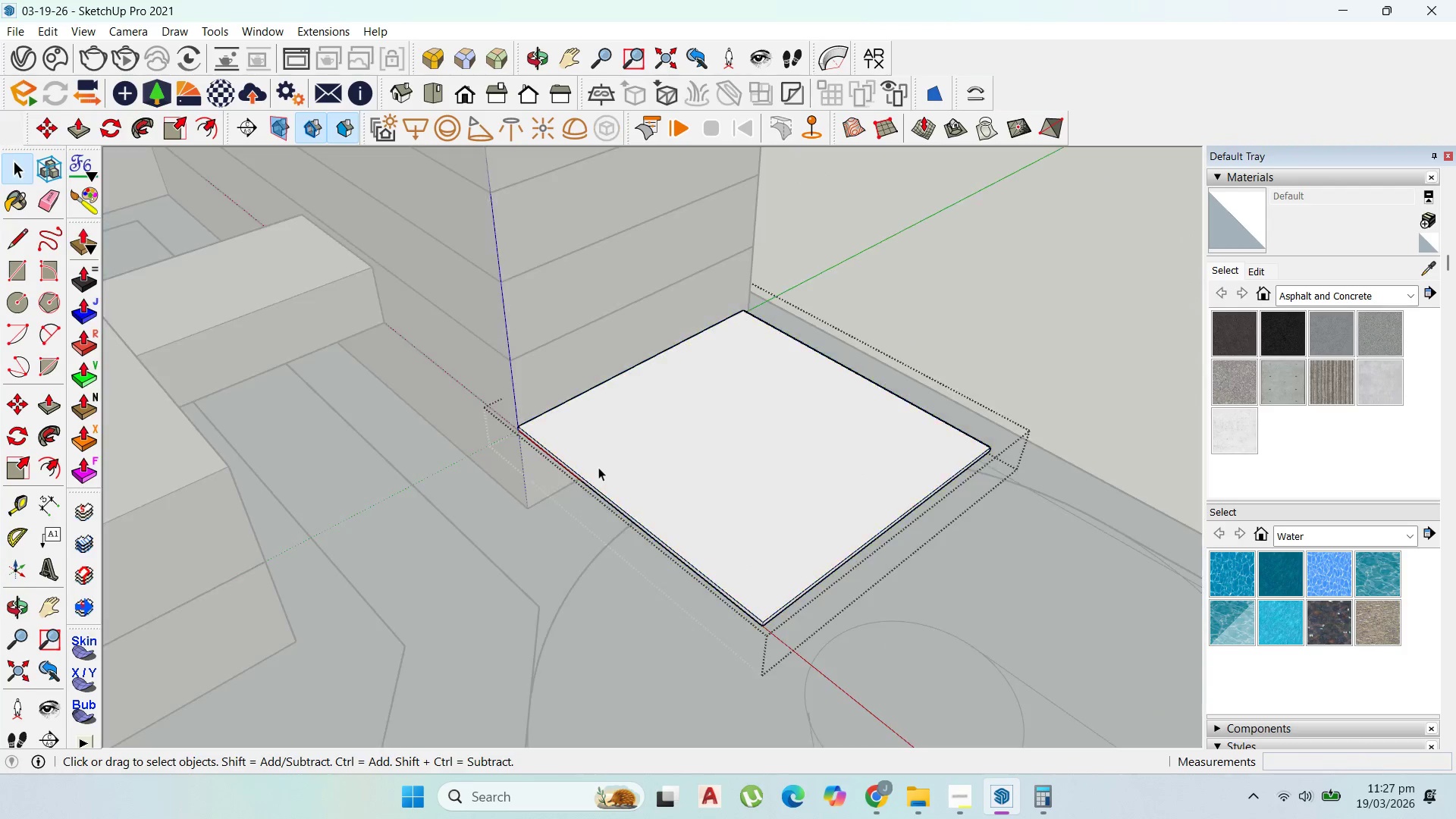 
scroll: coordinate [593, 472], scroll_direction: up, amount: 9.0
 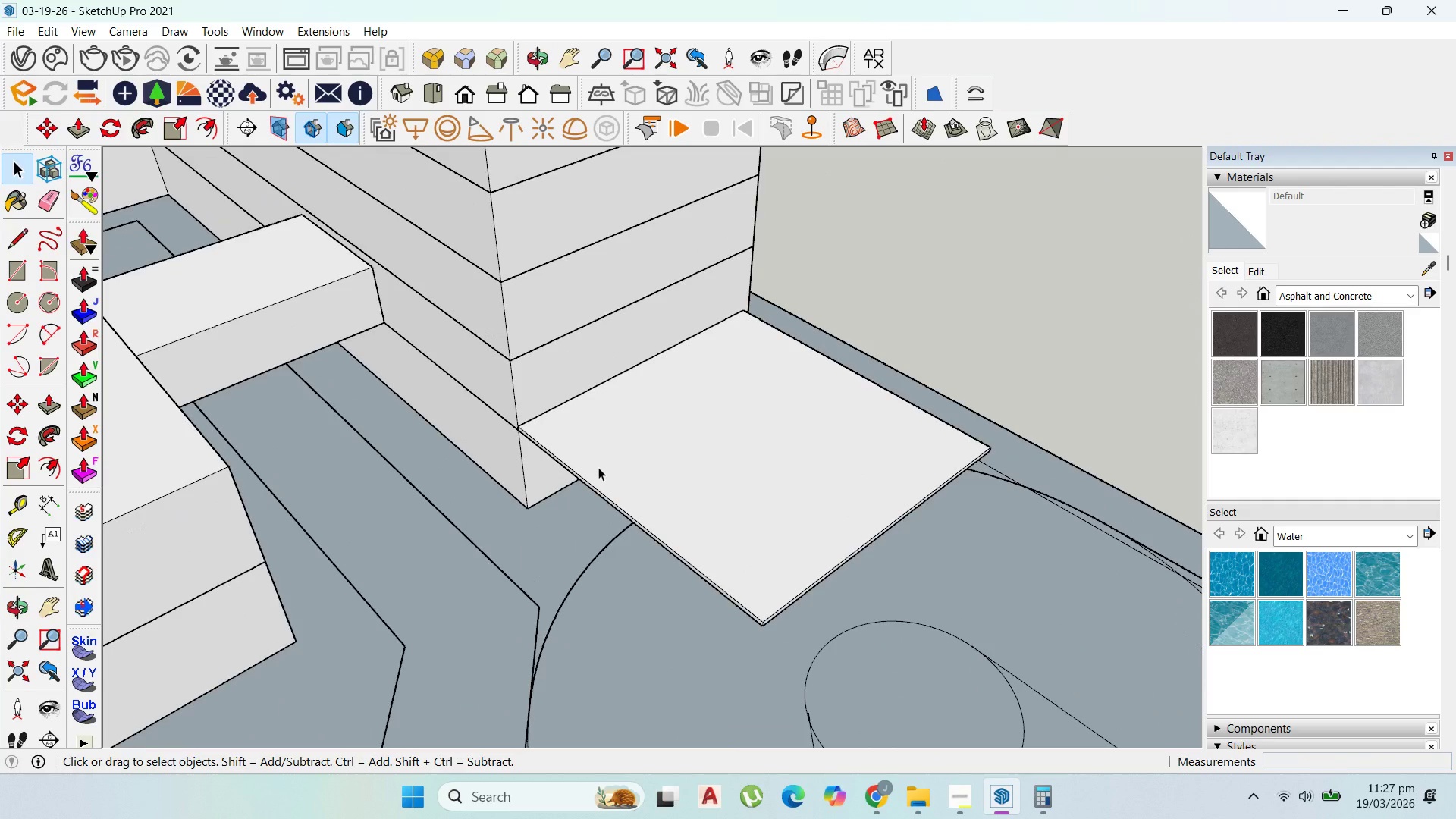 
triple_click([598, 467])
 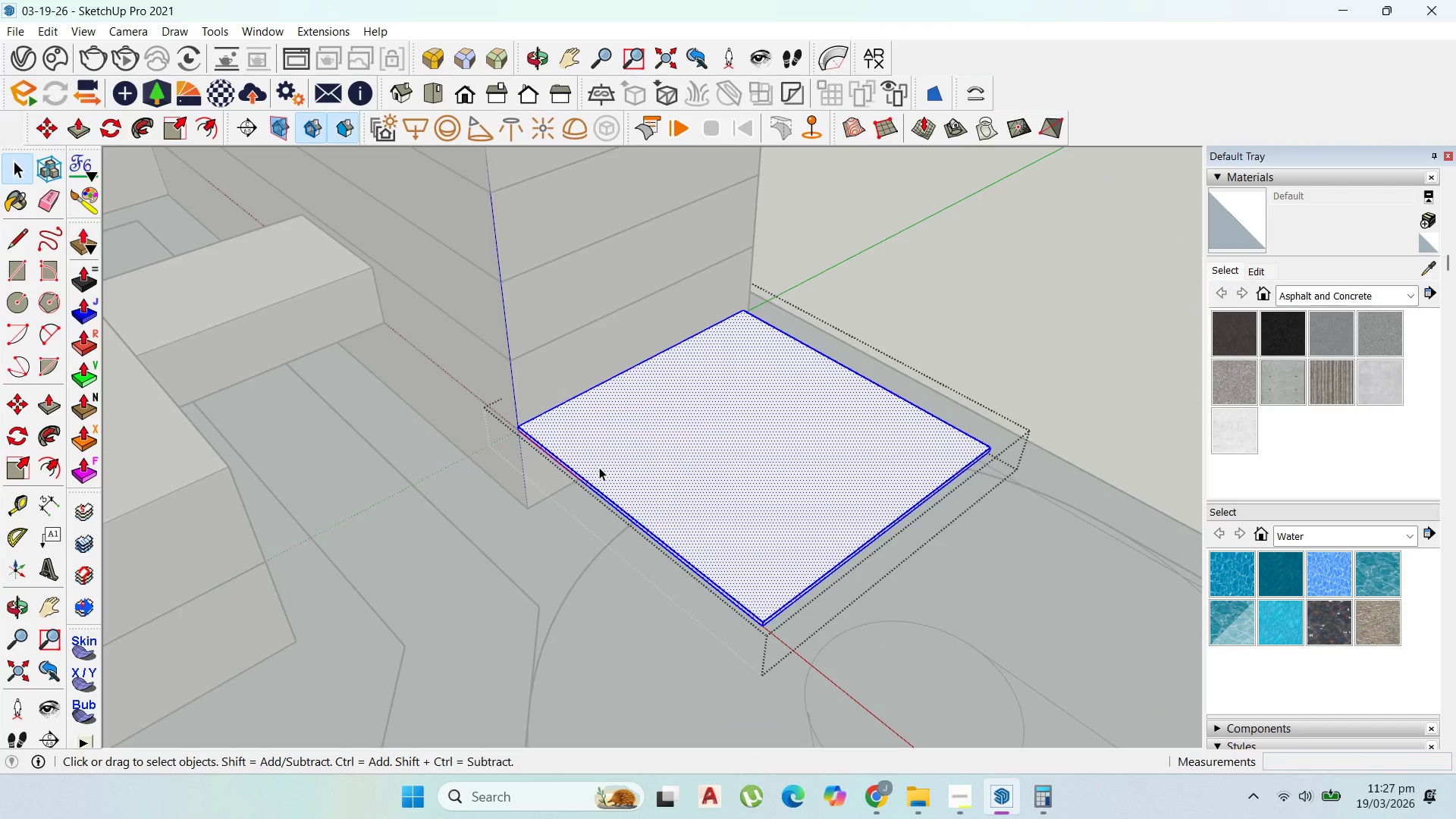 
key(P)
 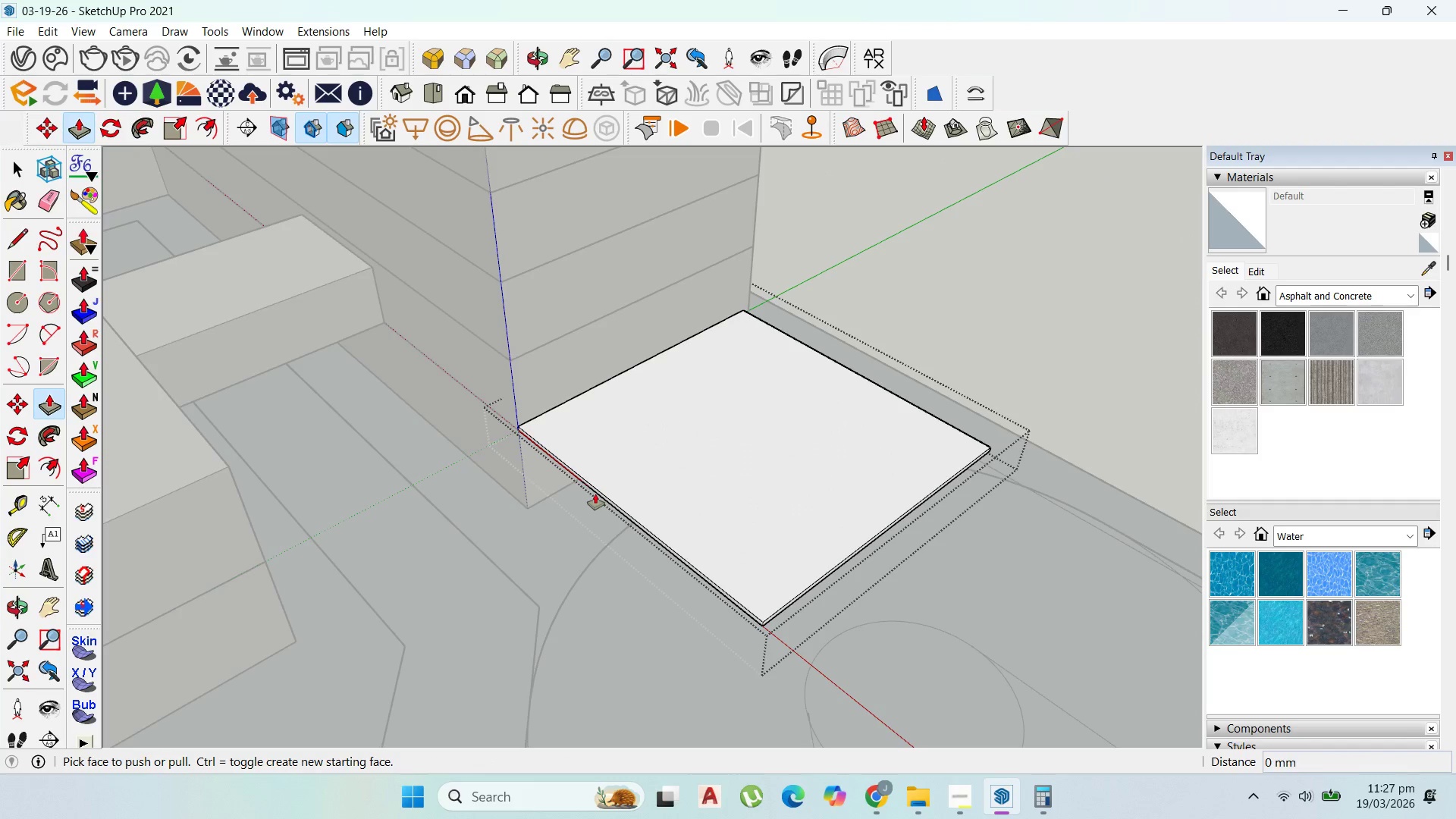 
left_click_drag(start_coordinate=[595, 494], to_coordinate=[548, 505])
 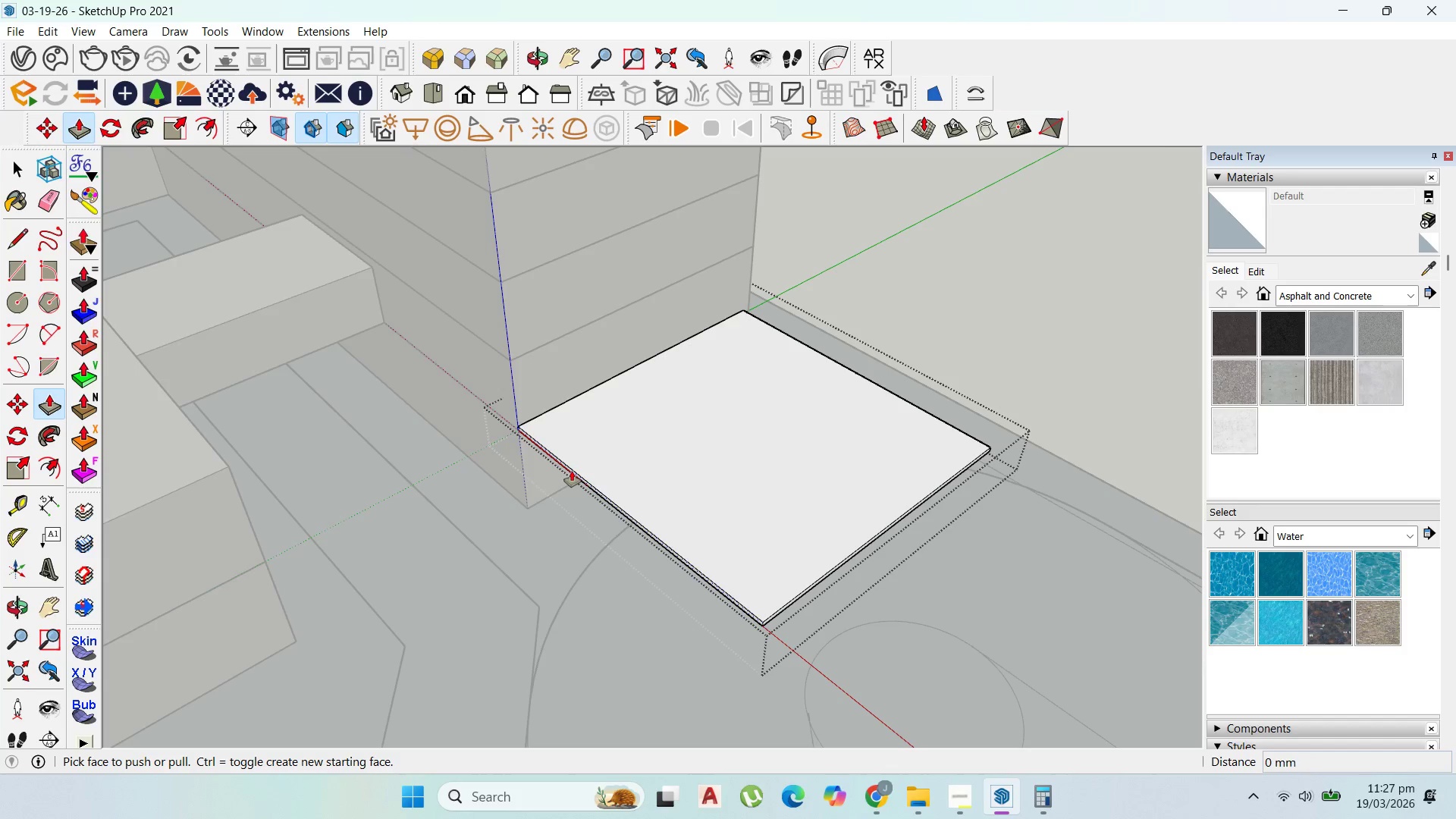 
left_click([573, 470])
 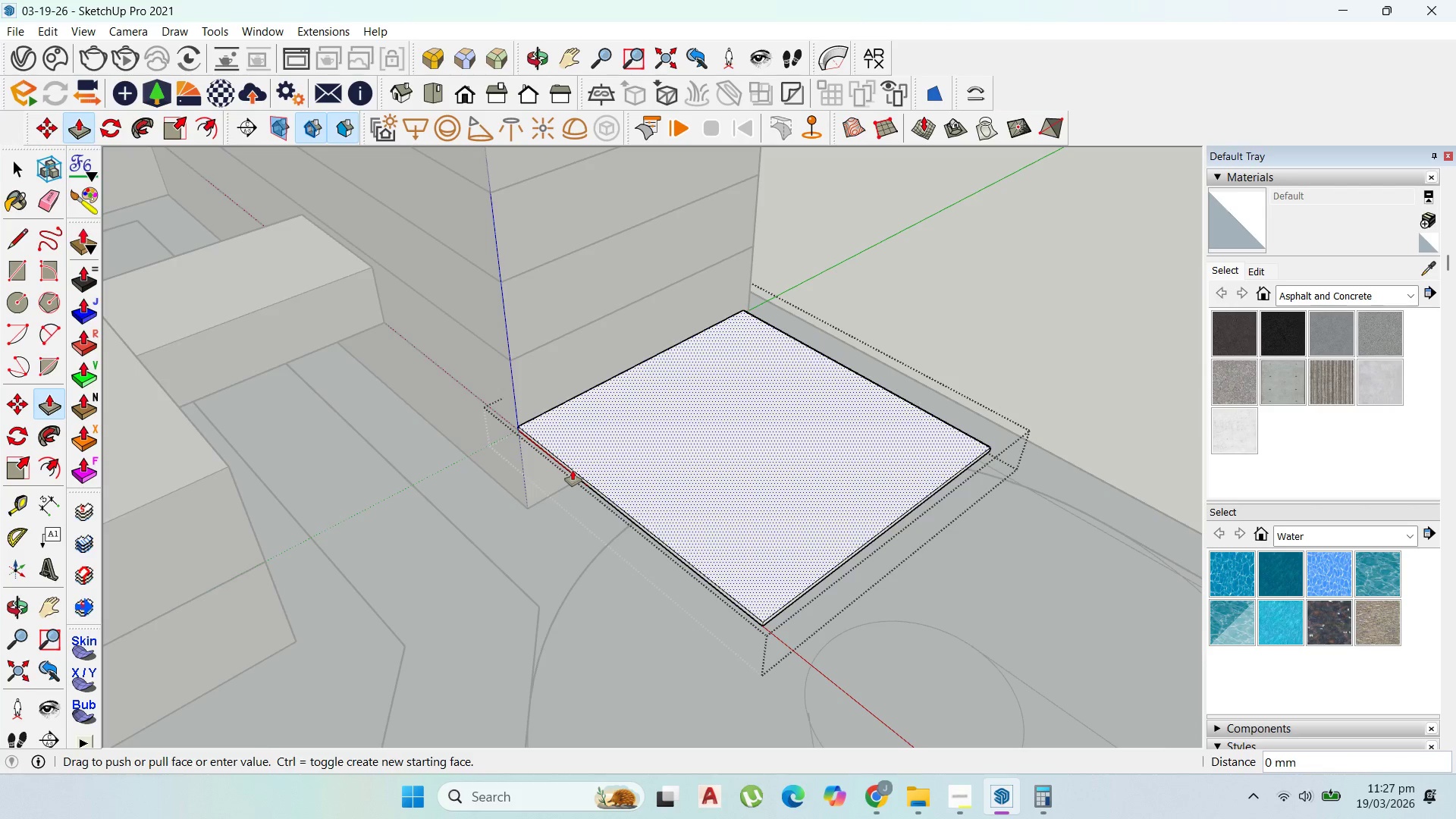 
key(Escape)
 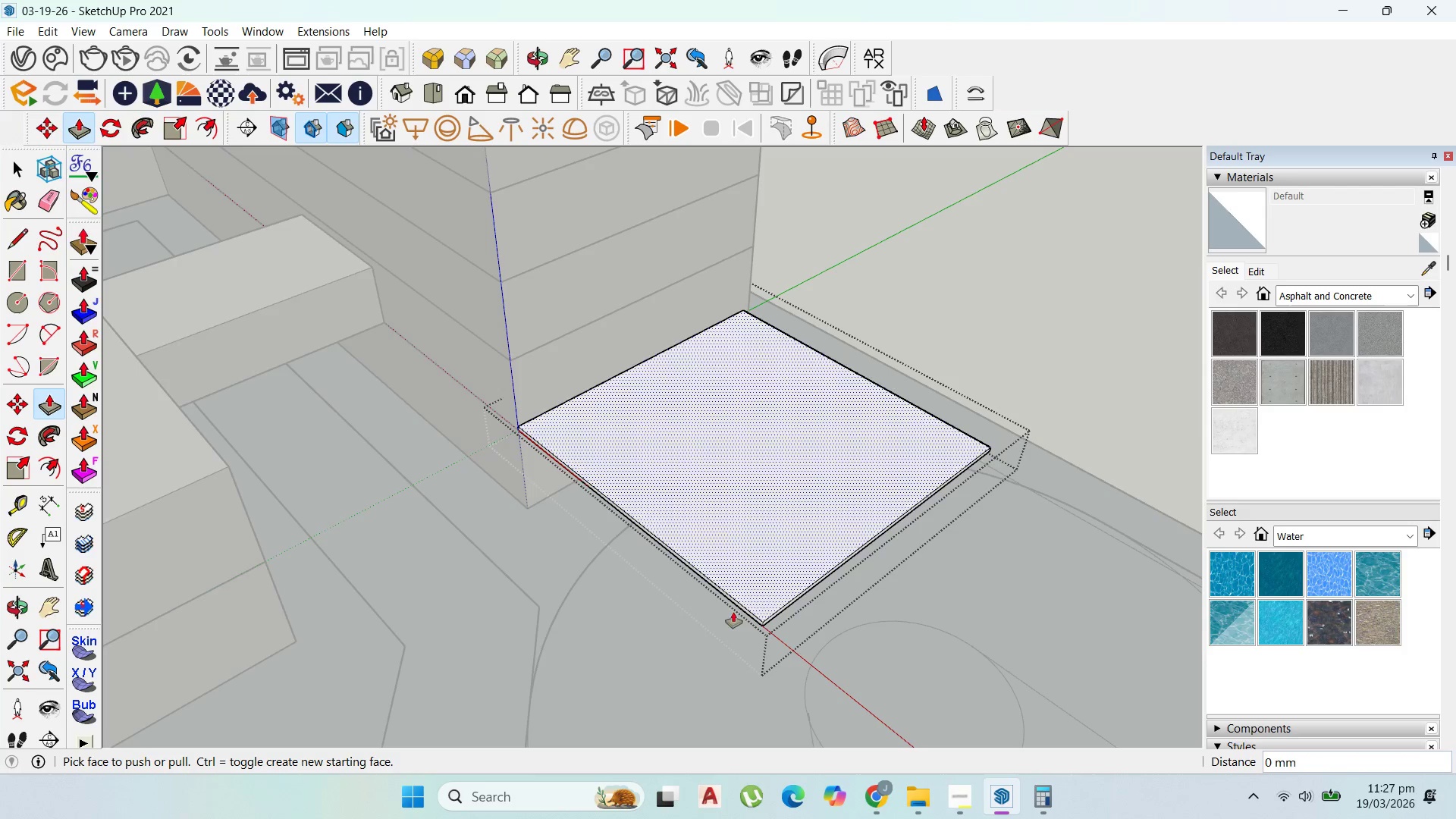 
scroll: coordinate [681, 618], scroll_direction: up, amount: 1.0
 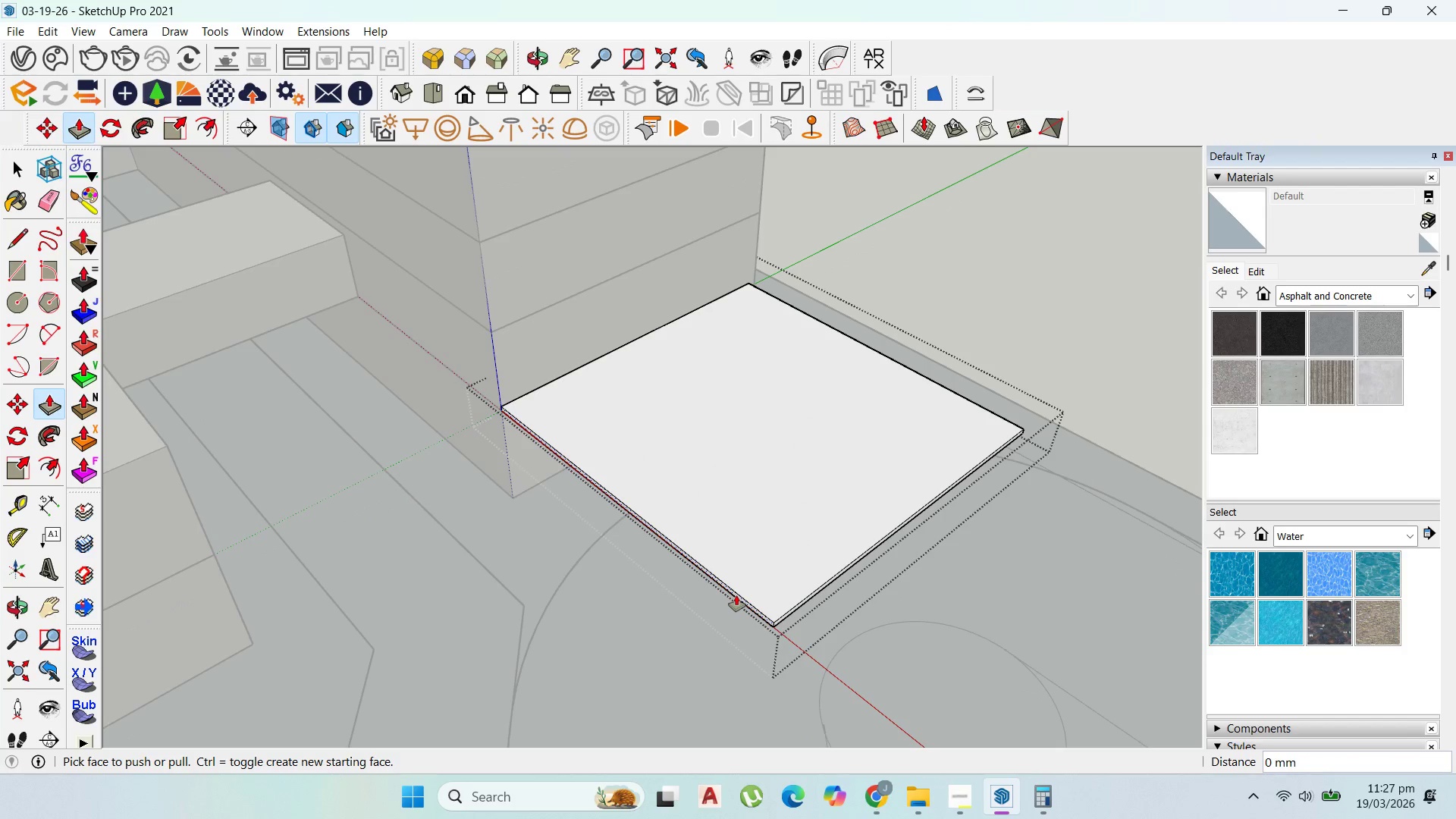 
left_click_drag(start_coordinate=[736, 595], to_coordinate=[592, 651])
 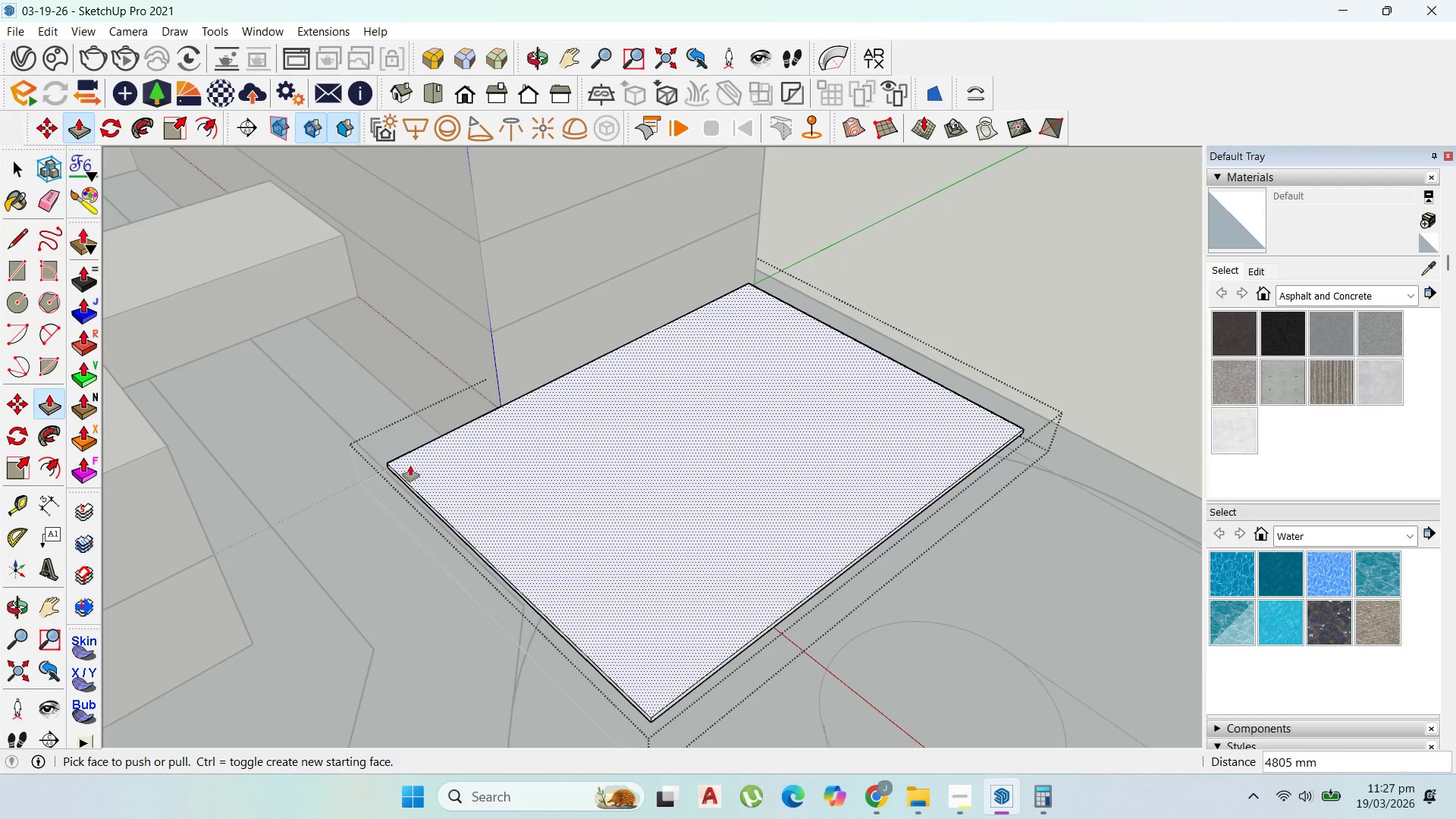 
scroll: coordinate [410, 466], scroll_direction: up, amount: 4.0
 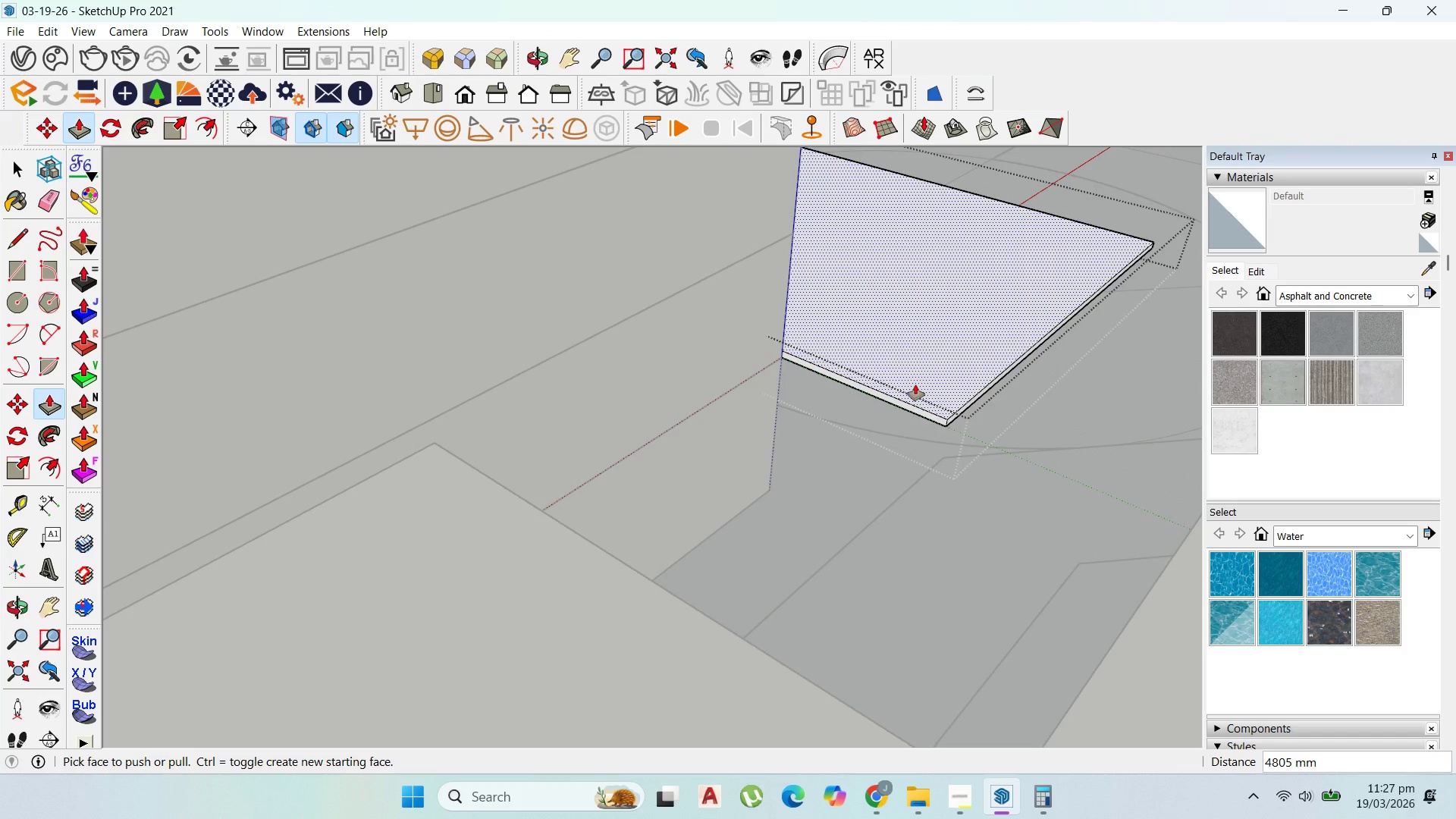 
left_click_drag(start_coordinate=[912, 410], to_coordinate=[788, 466])
 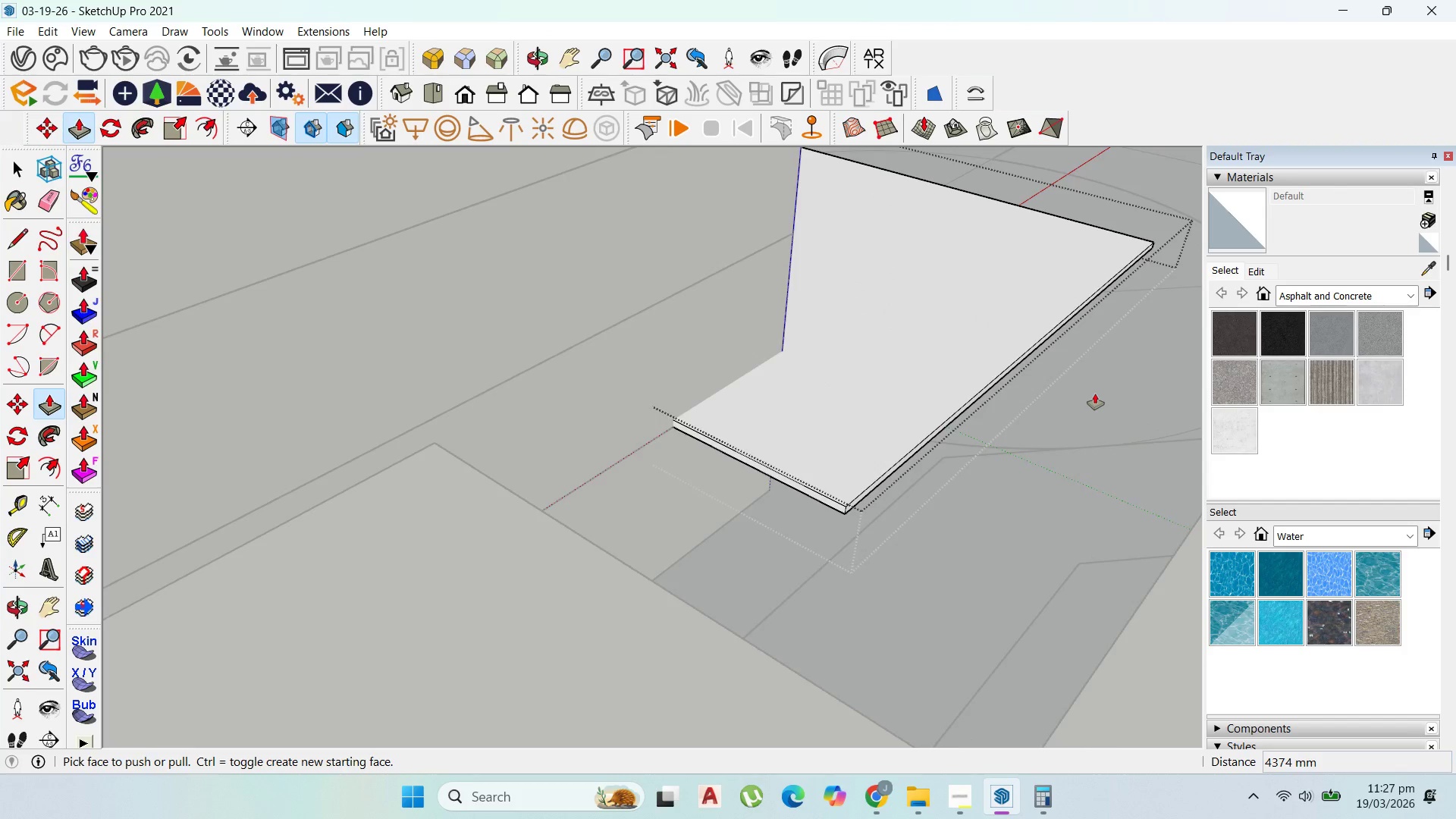 
scroll: coordinate [1095, 394], scroll_direction: up, amount: 1.0
 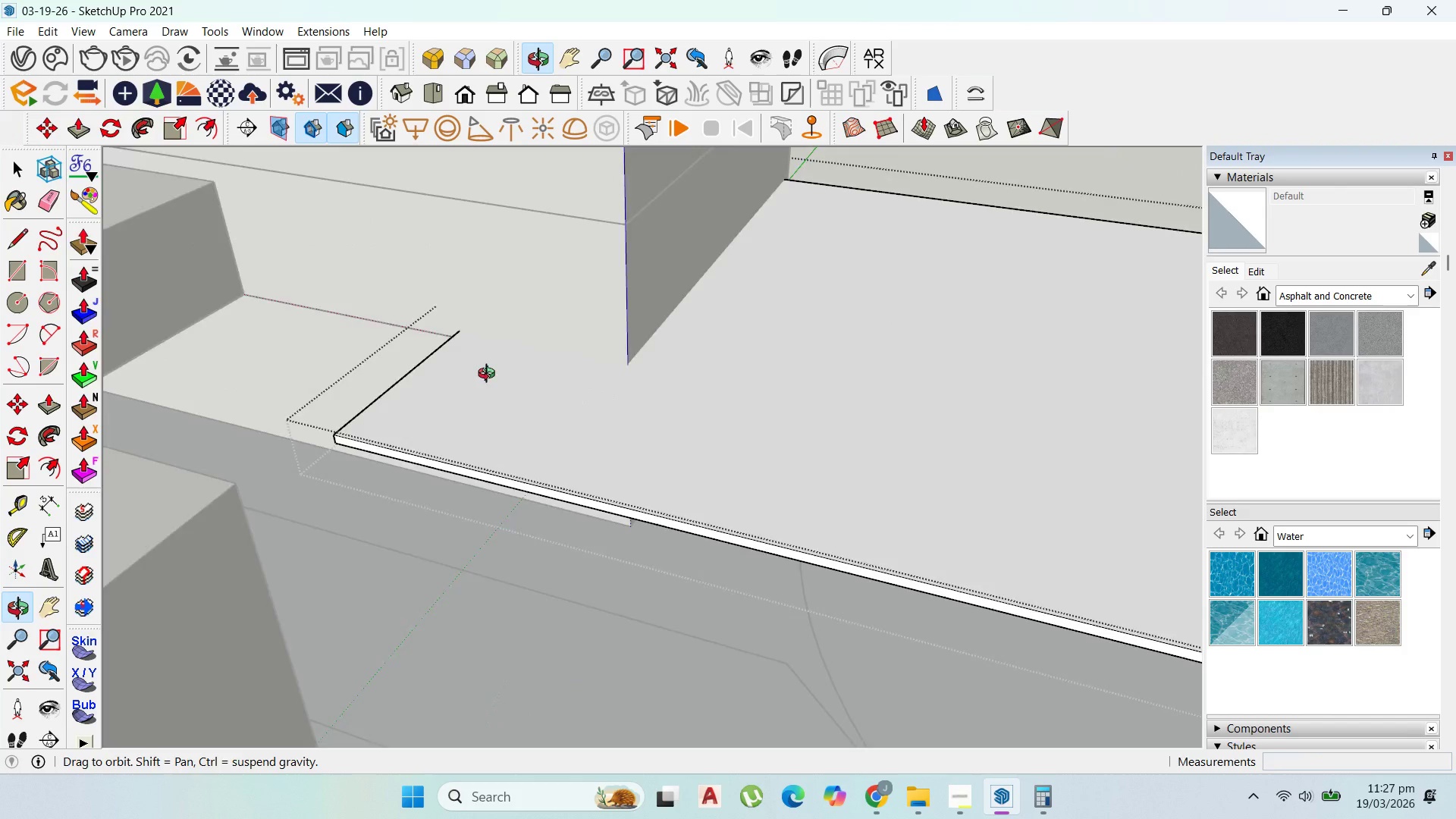 
scroll: coordinate [611, 289], scroll_direction: down, amount: 17.0
 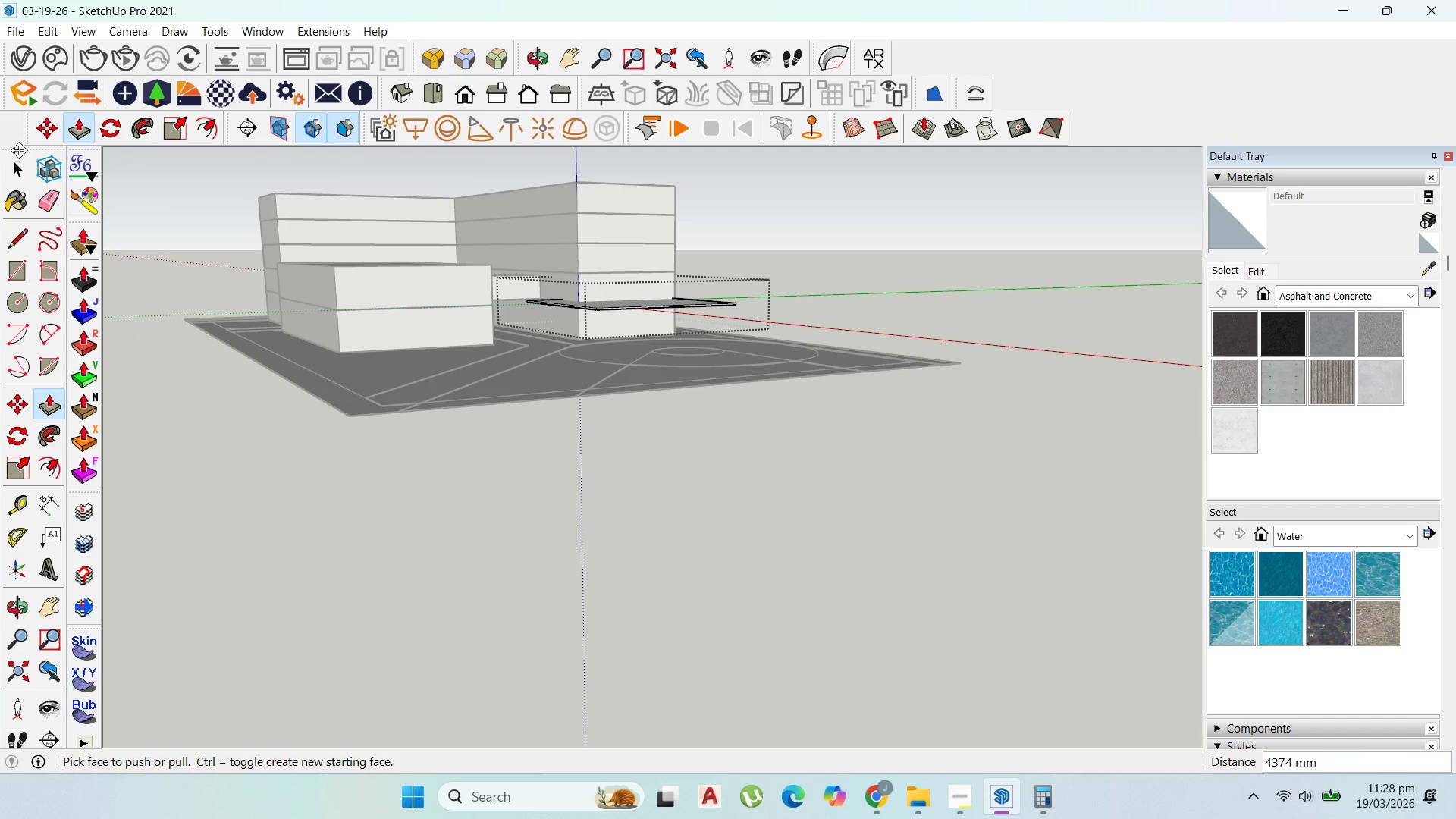 
double_click([17, 161])
 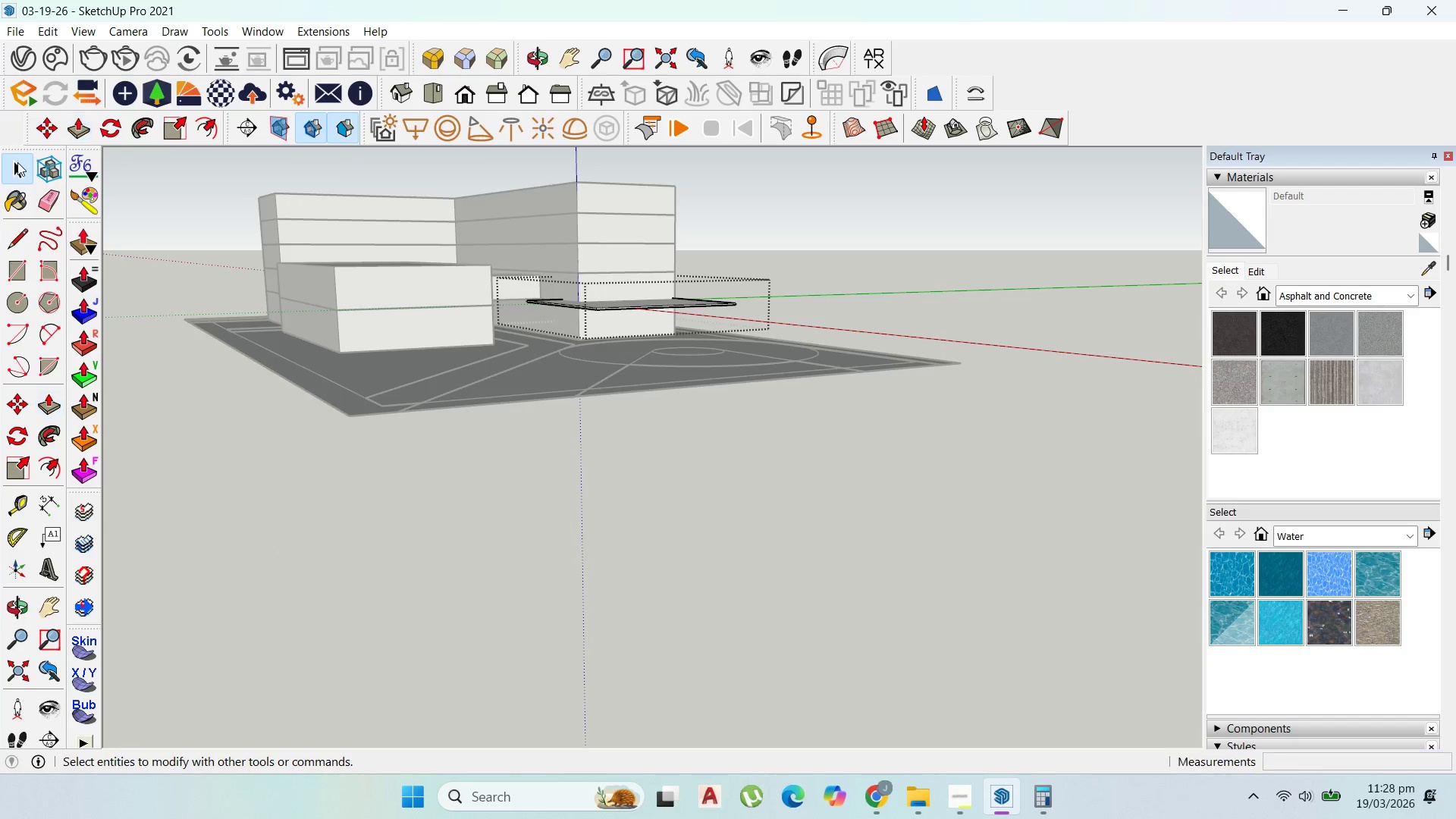 
key(Escape)
 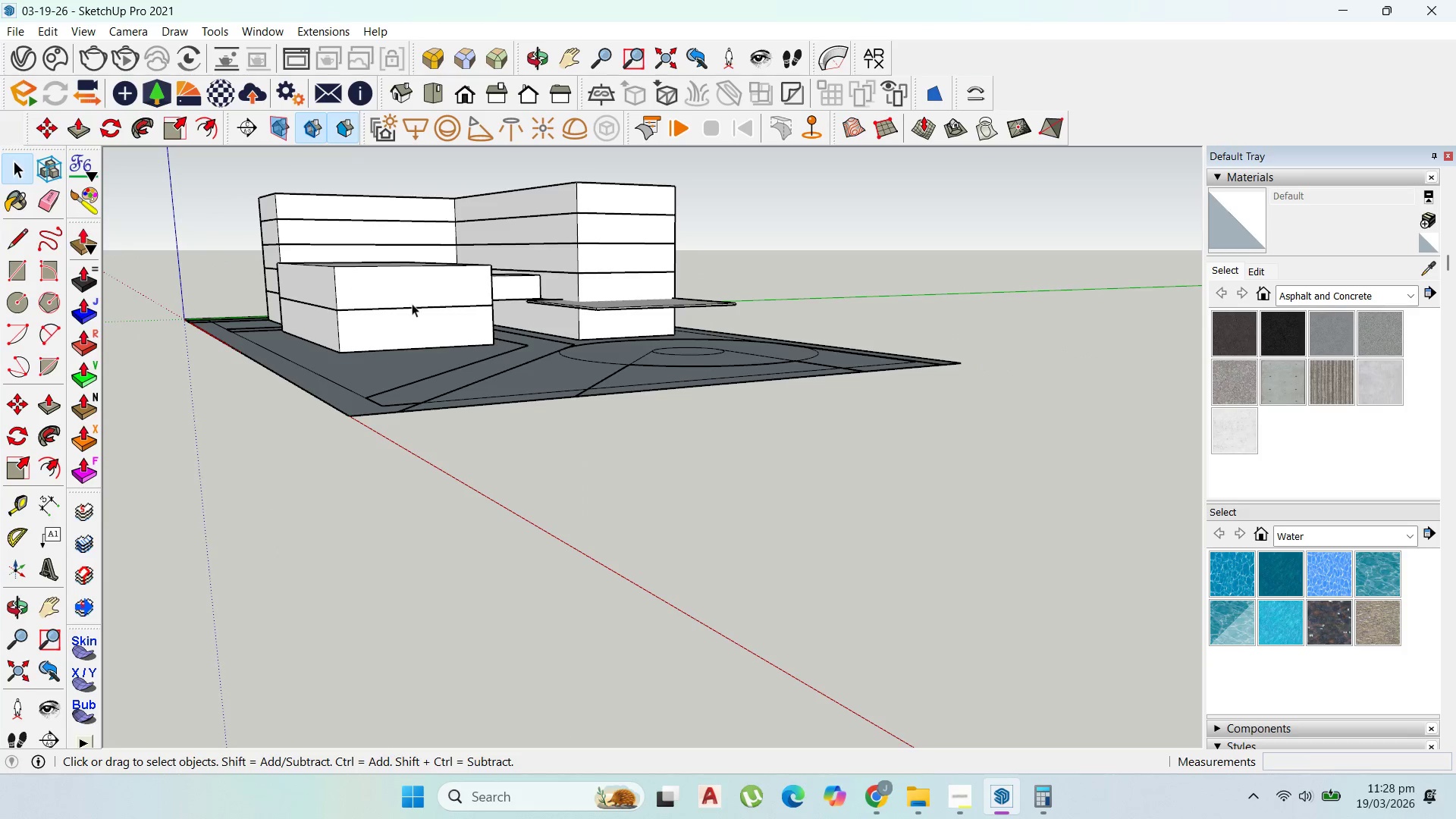 
key(Escape)
 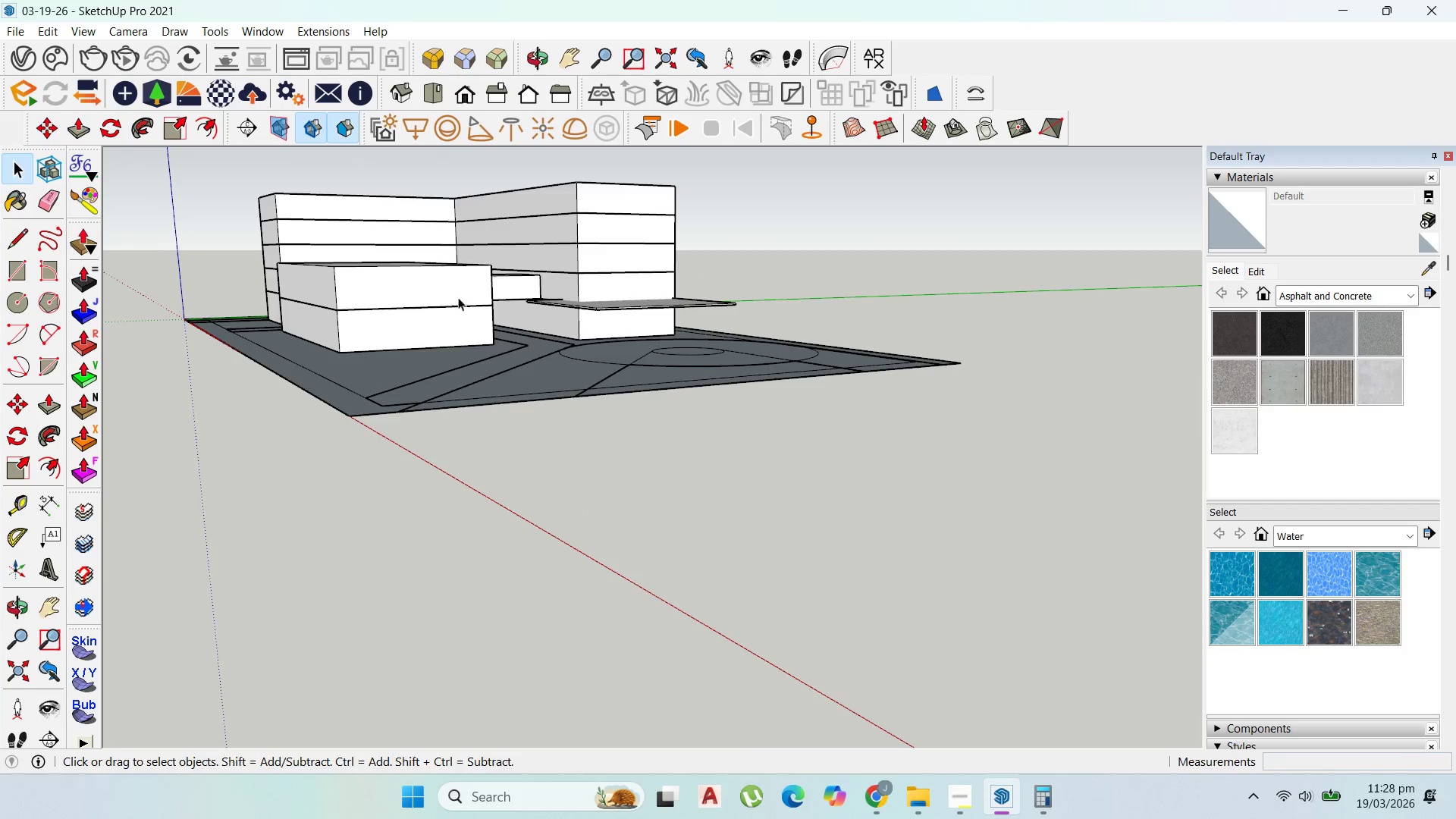 
scroll: coordinate [762, 362], scroll_direction: up, amount: 4.0
 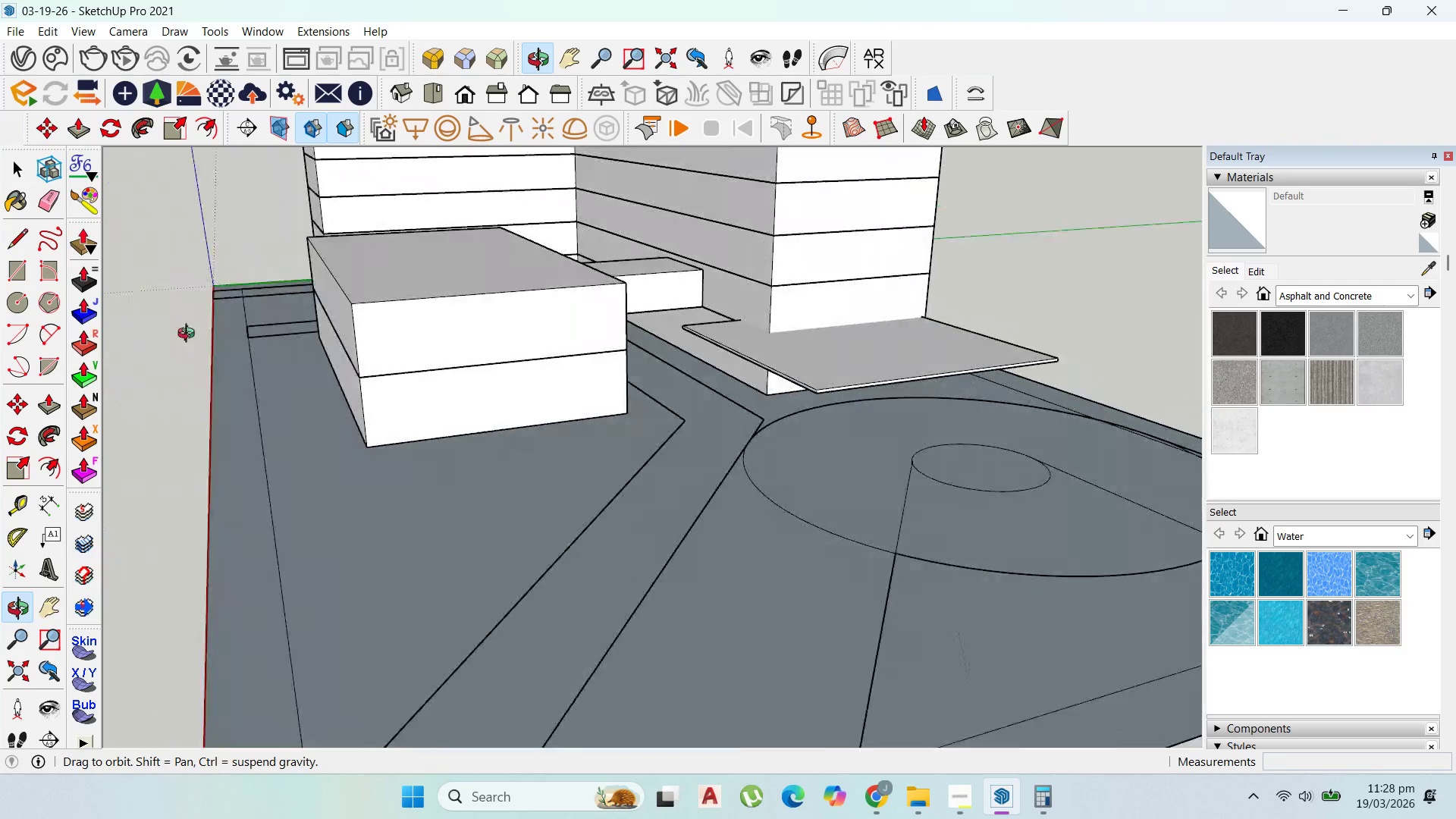 
scroll: coordinate [683, 349], scroll_direction: down, amount: 1.0
 